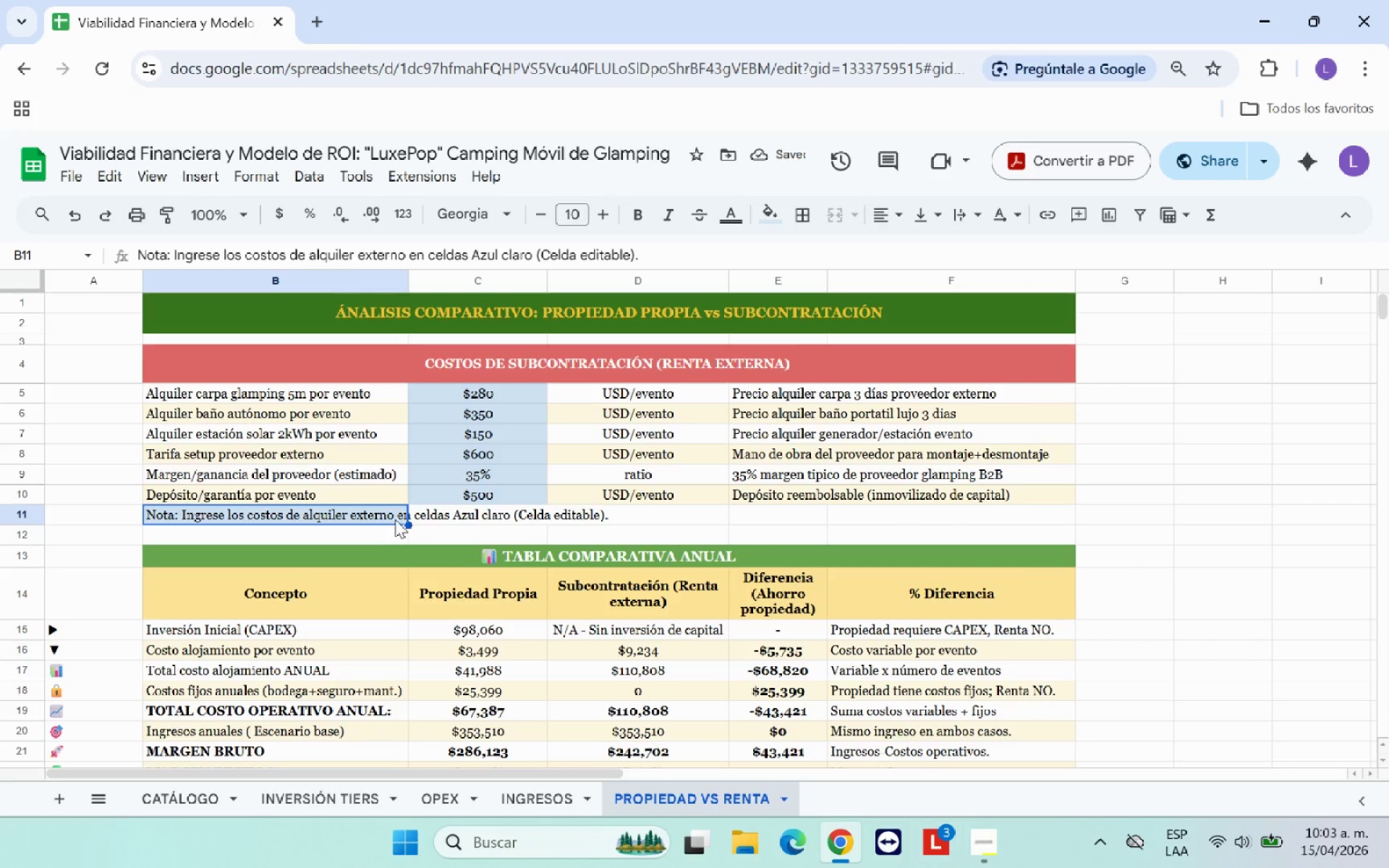 
left_click_drag(start_coordinate=[394, 513], to_coordinate=[860, 519])
 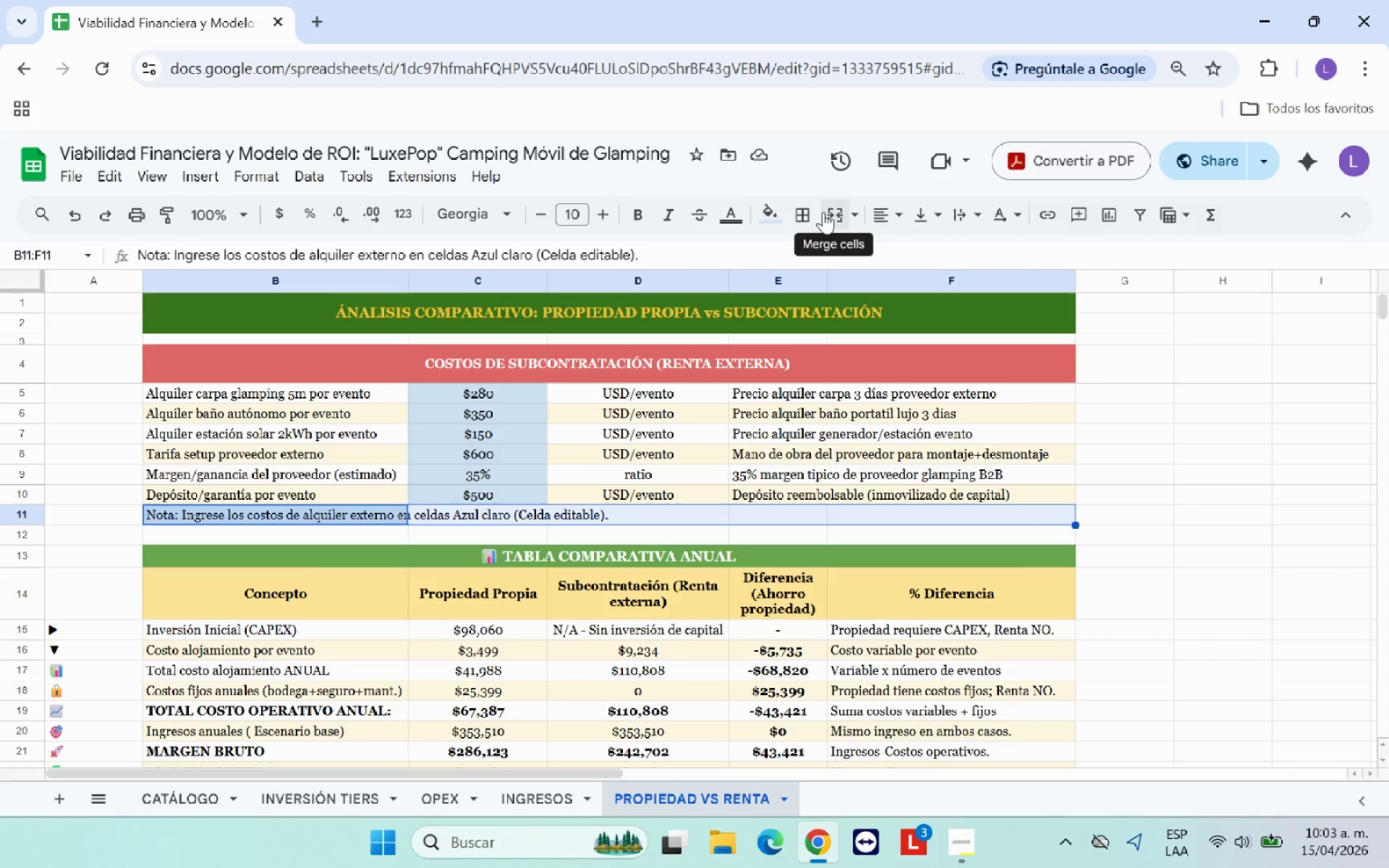 
left_click([838, 212])
 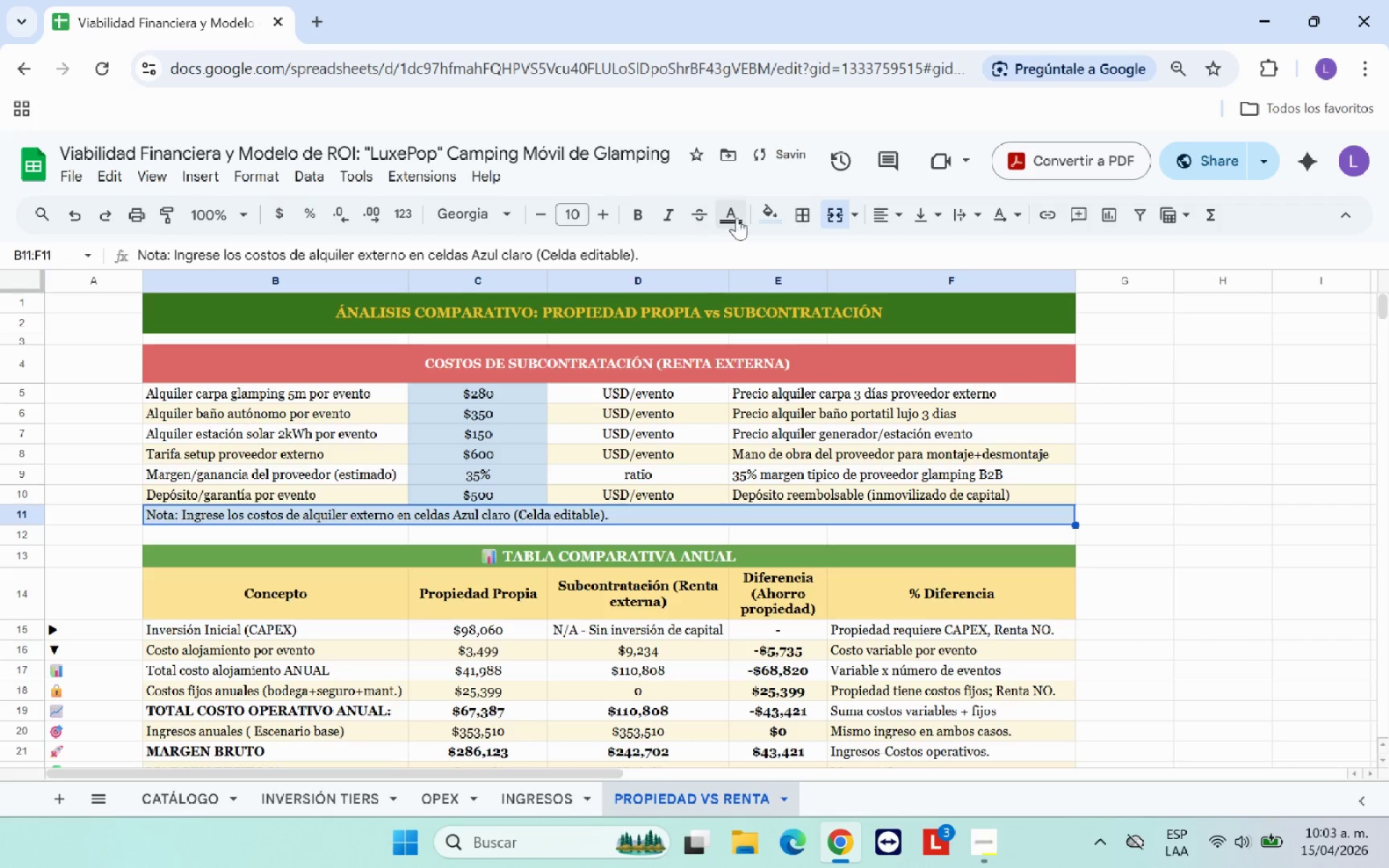 
left_click([776, 216])
 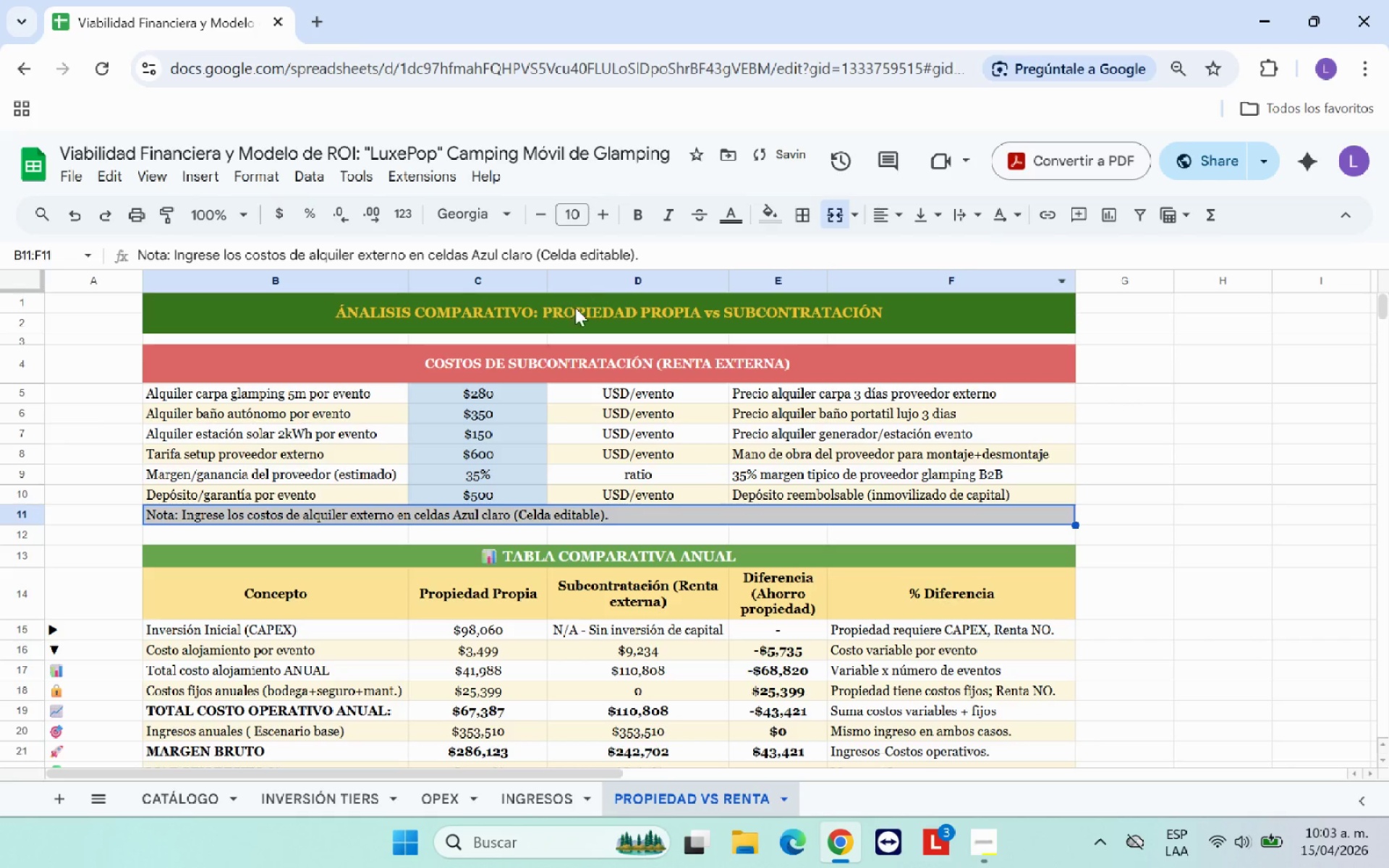 
left_click([209, 797])
 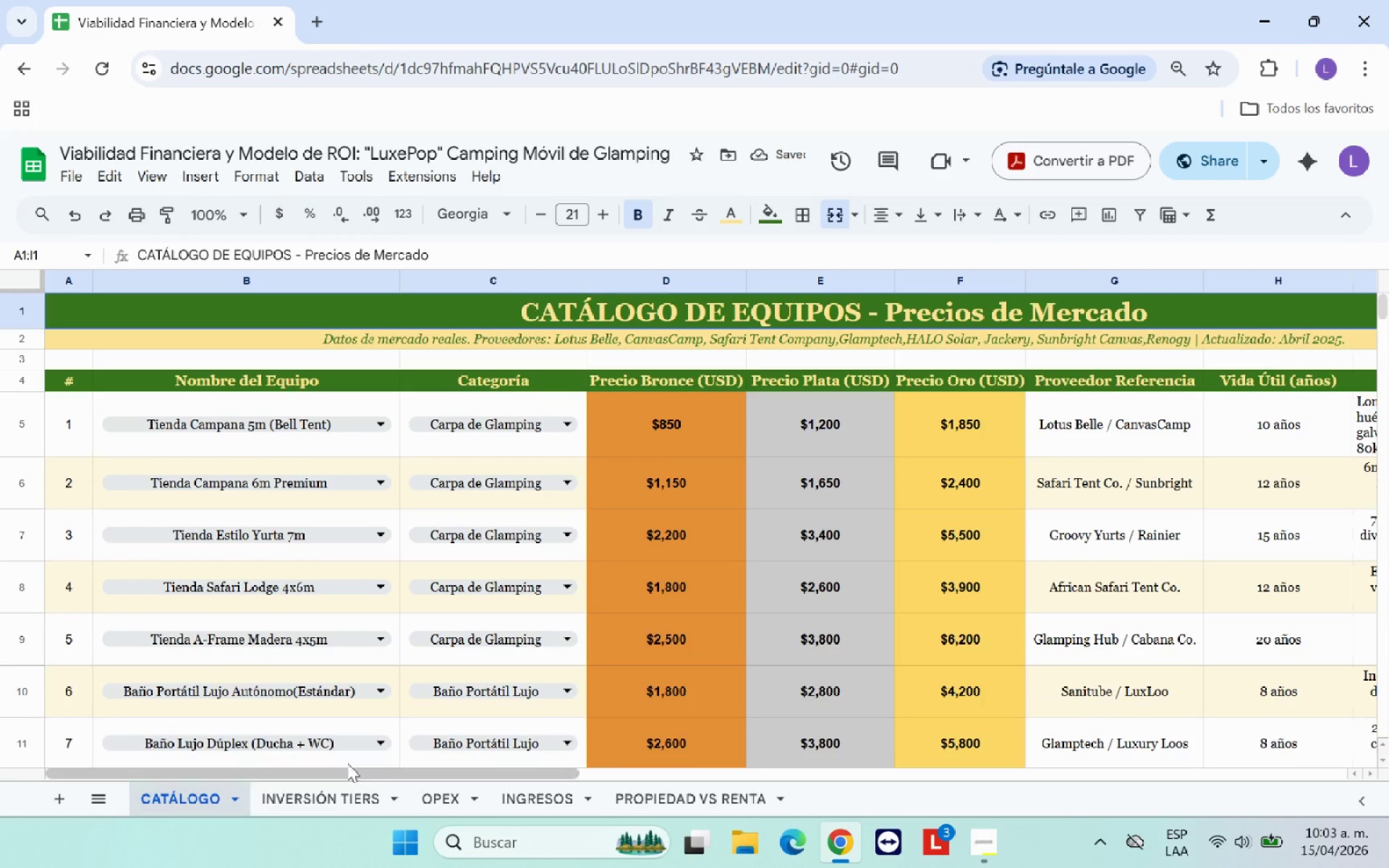 
scroll: coordinate [420, 671], scroll_direction: down, amount: 6.0
 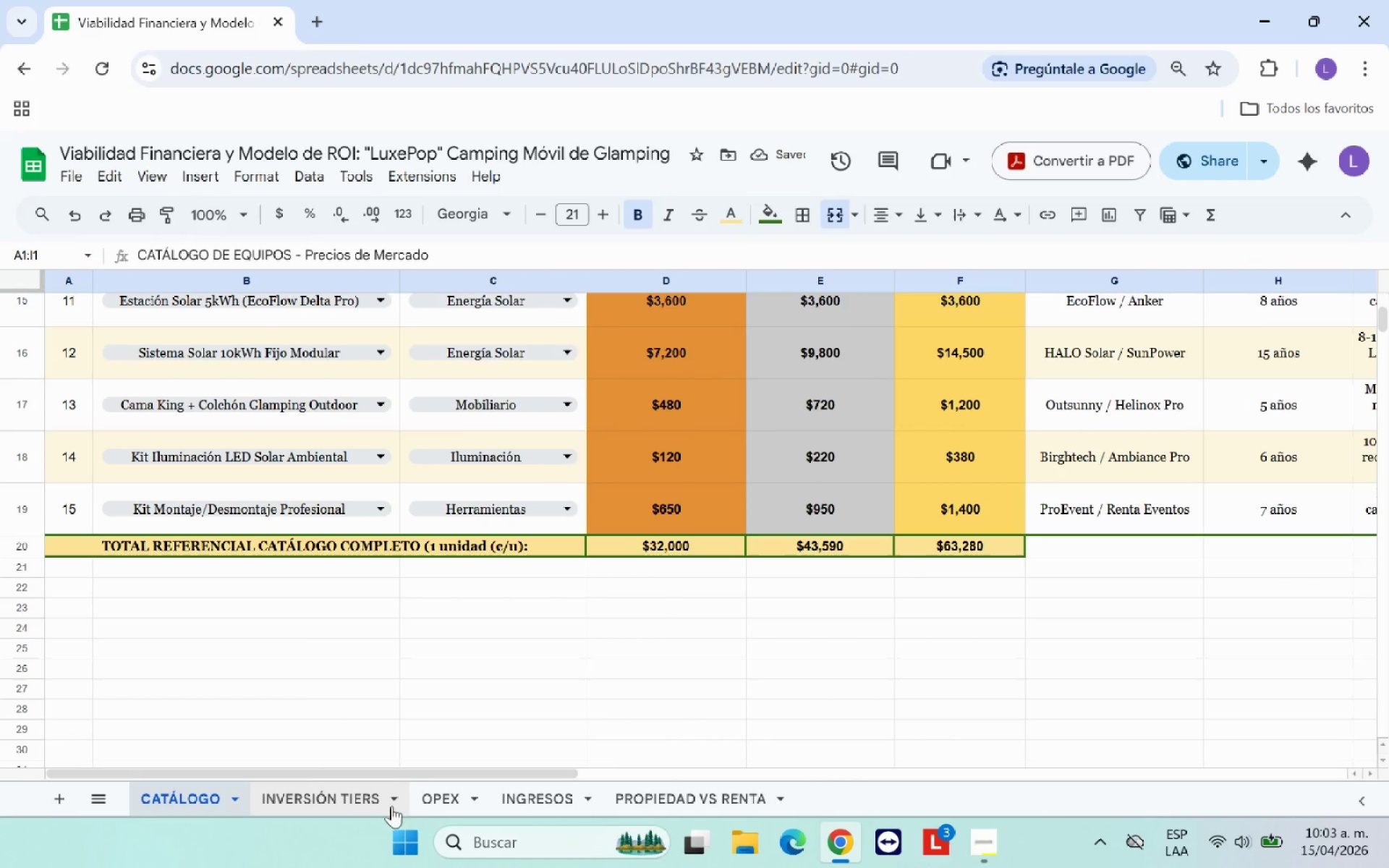 
left_click([344, 796])
 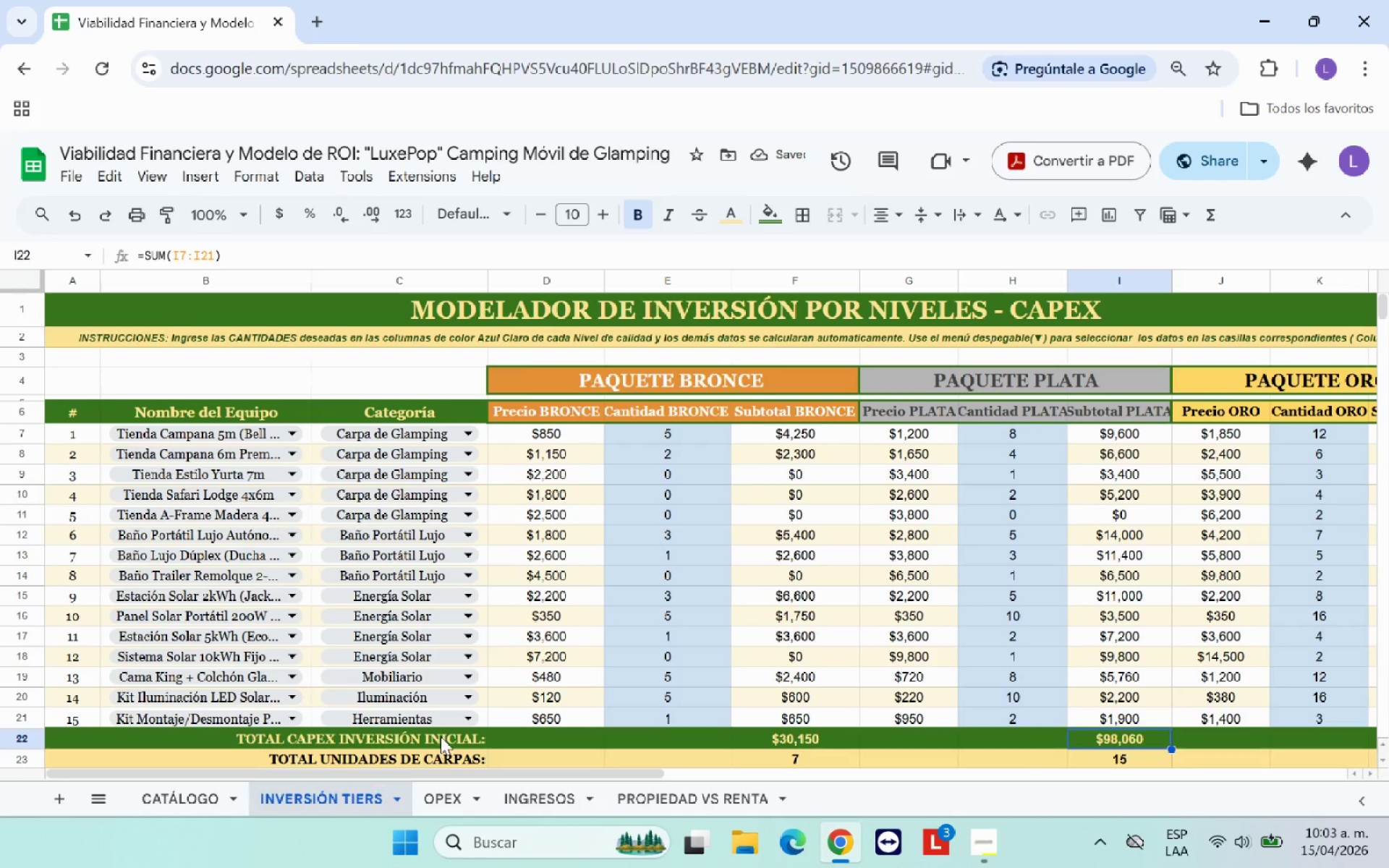 
scroll: coordinate [441, 736], scroll_direction: down, amount: 3.0
 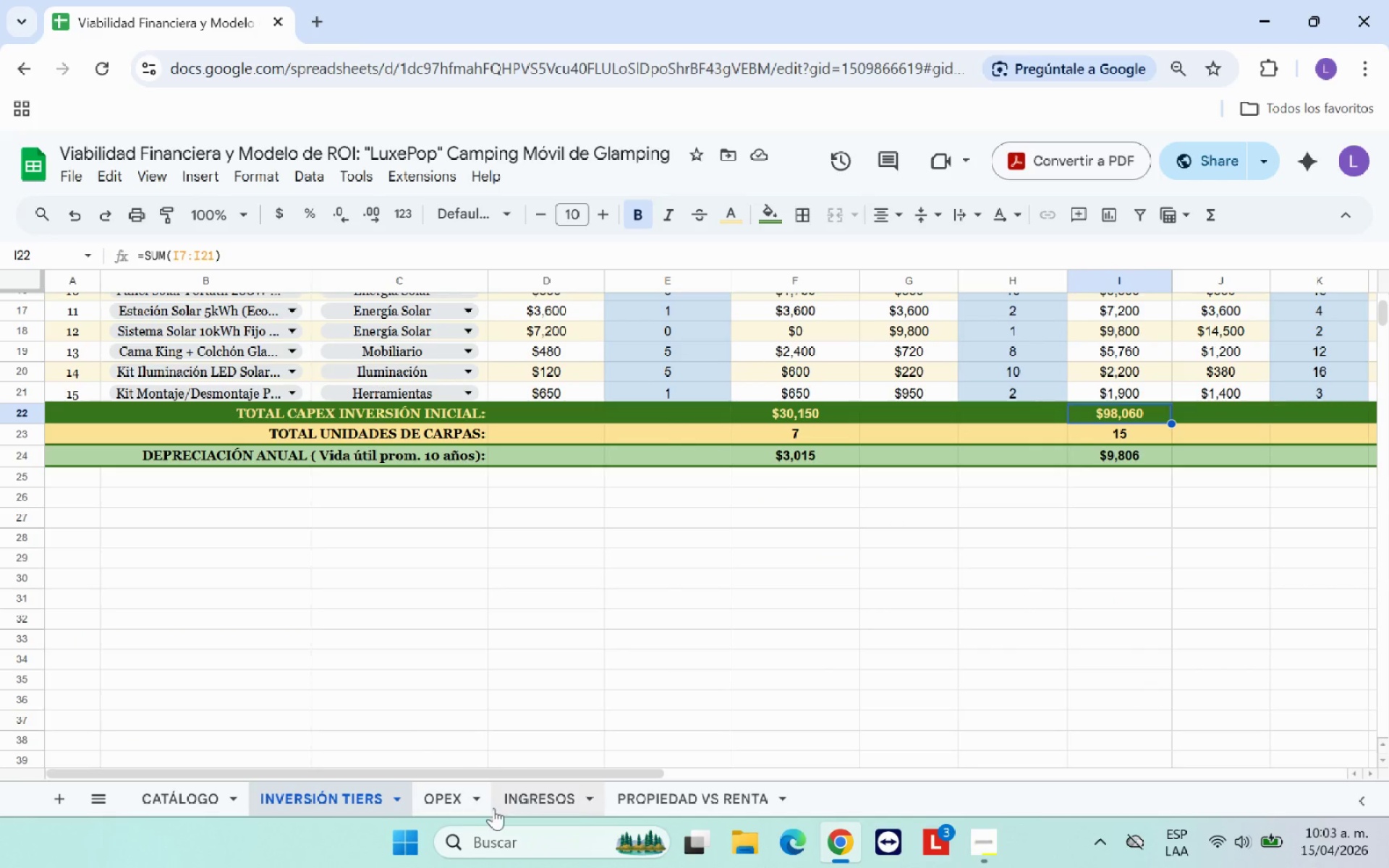 
left_click([493, 808])
 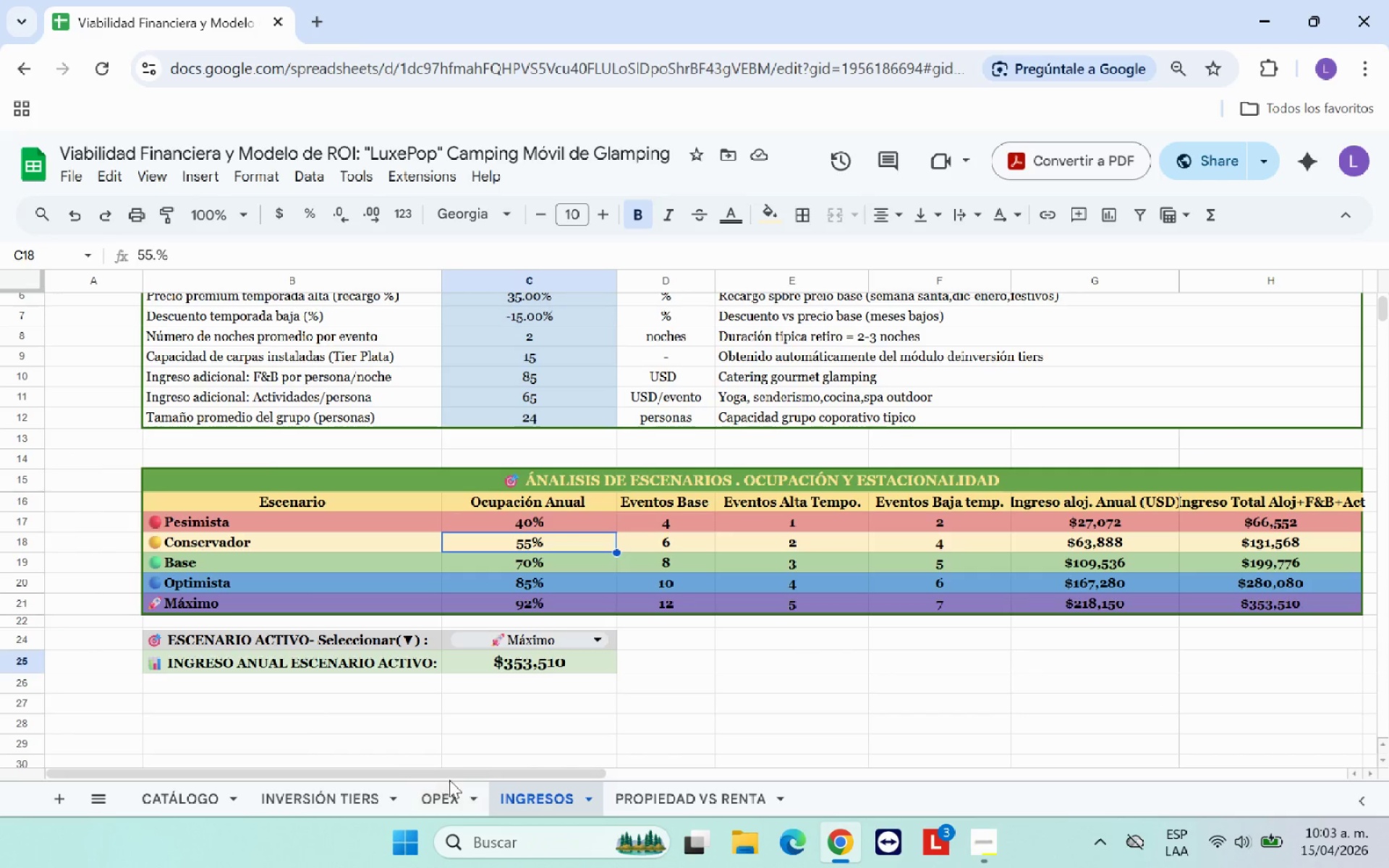 
scroll: coordinate [446, 778], scroll_direction: up, amount: 4.0
 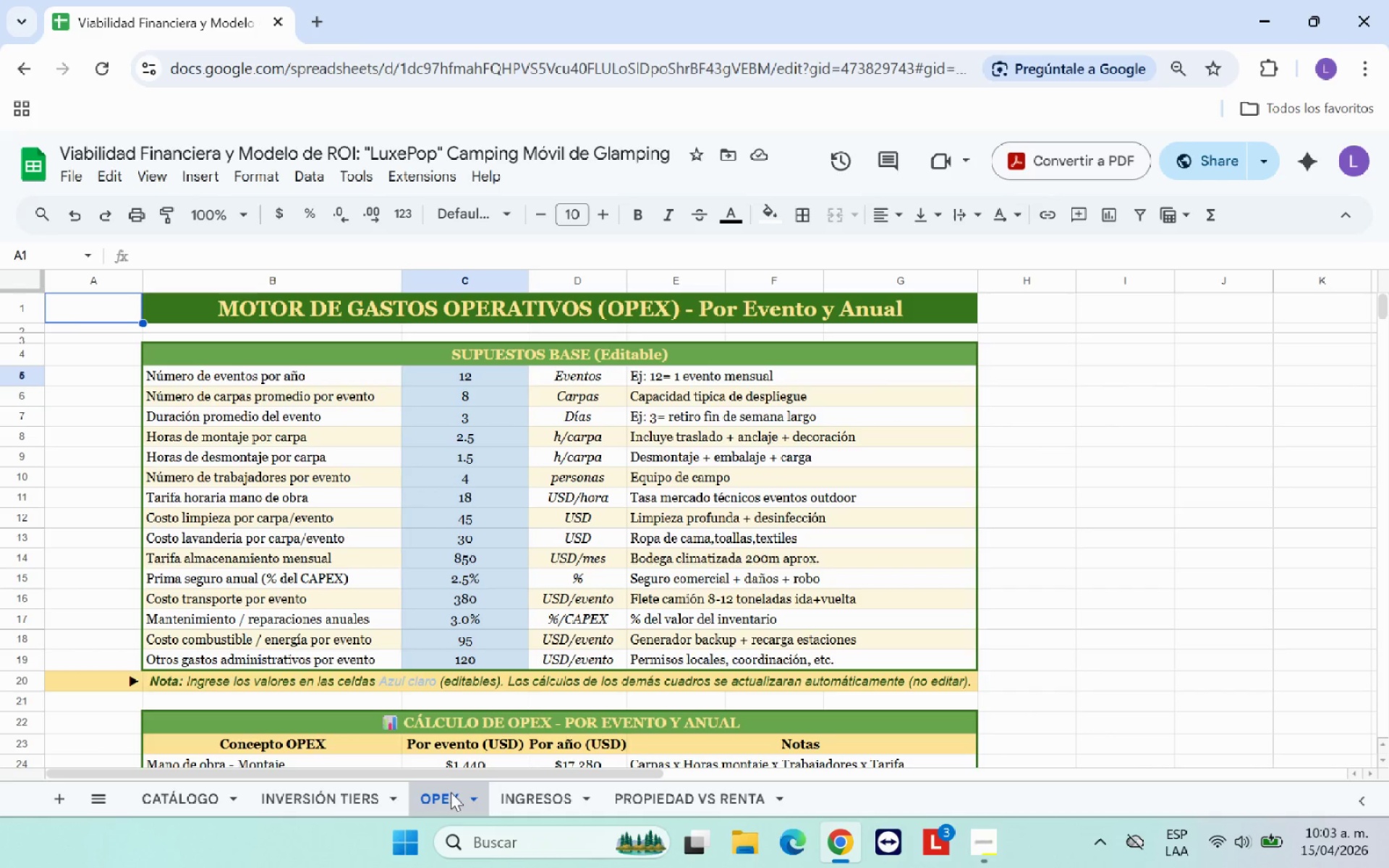 
scroll: coordinate [468, 709], scroll_direction: down, amount: 2.0
 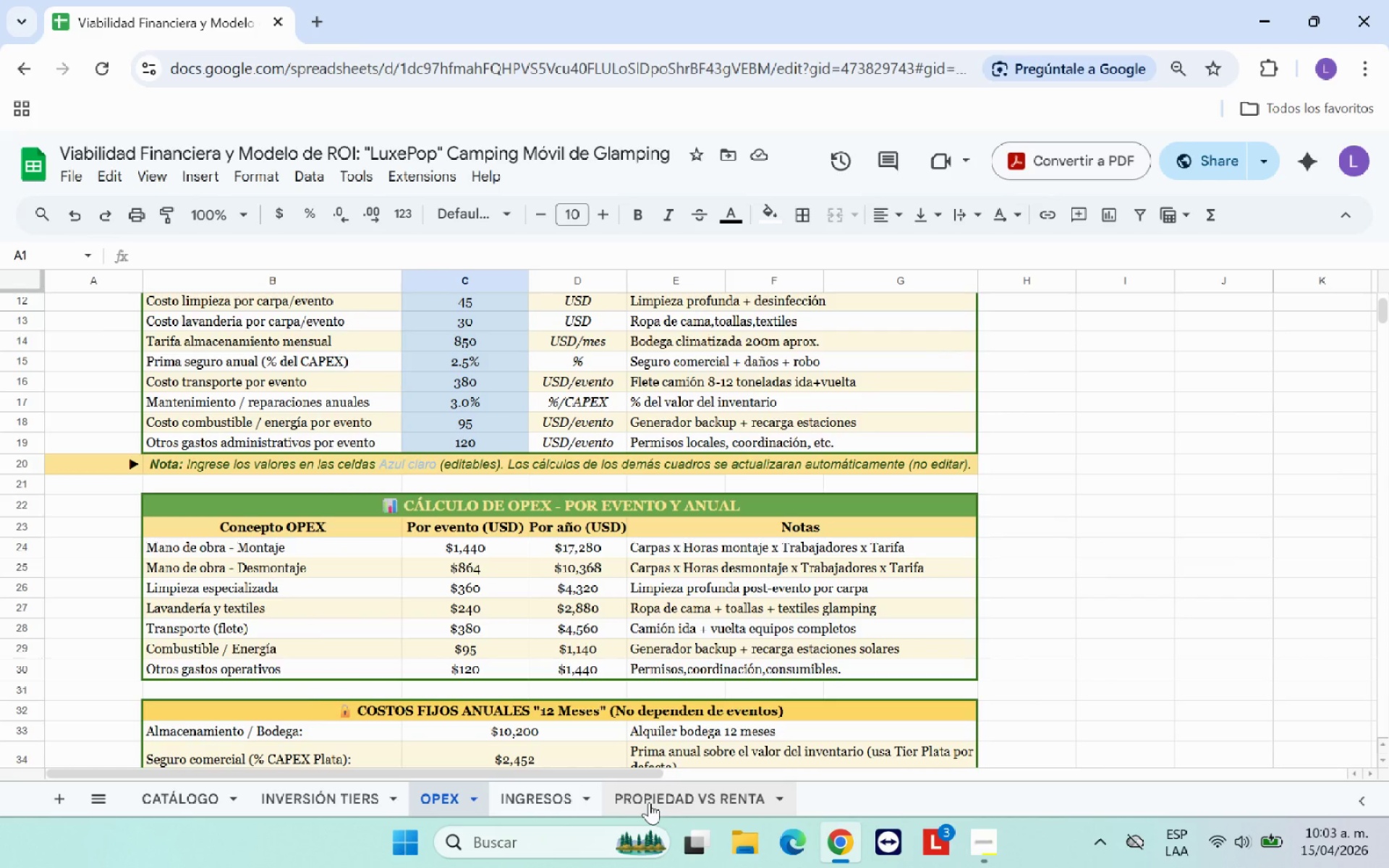 
left_click([649, 802])
 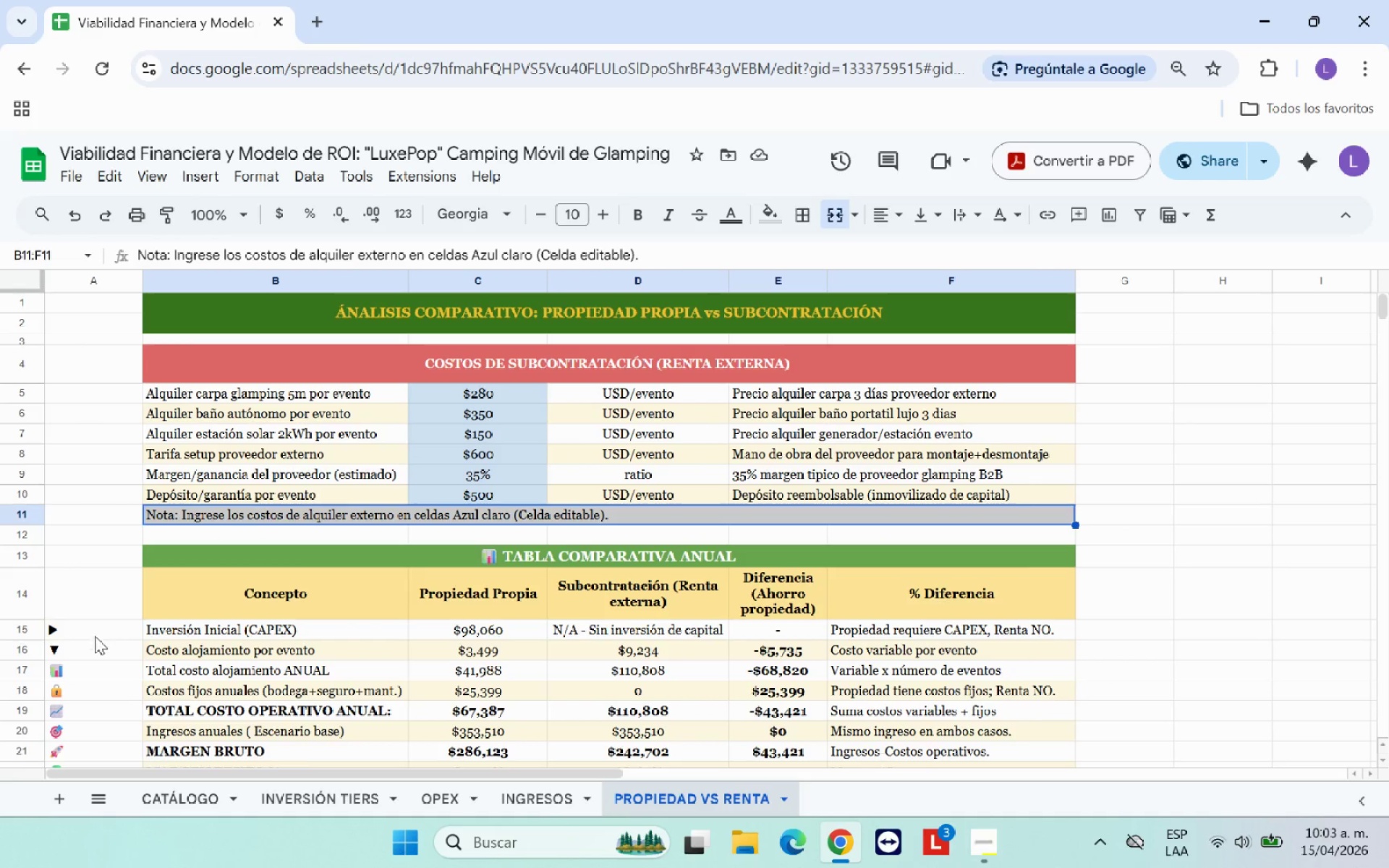 
left_click([98, 632])
 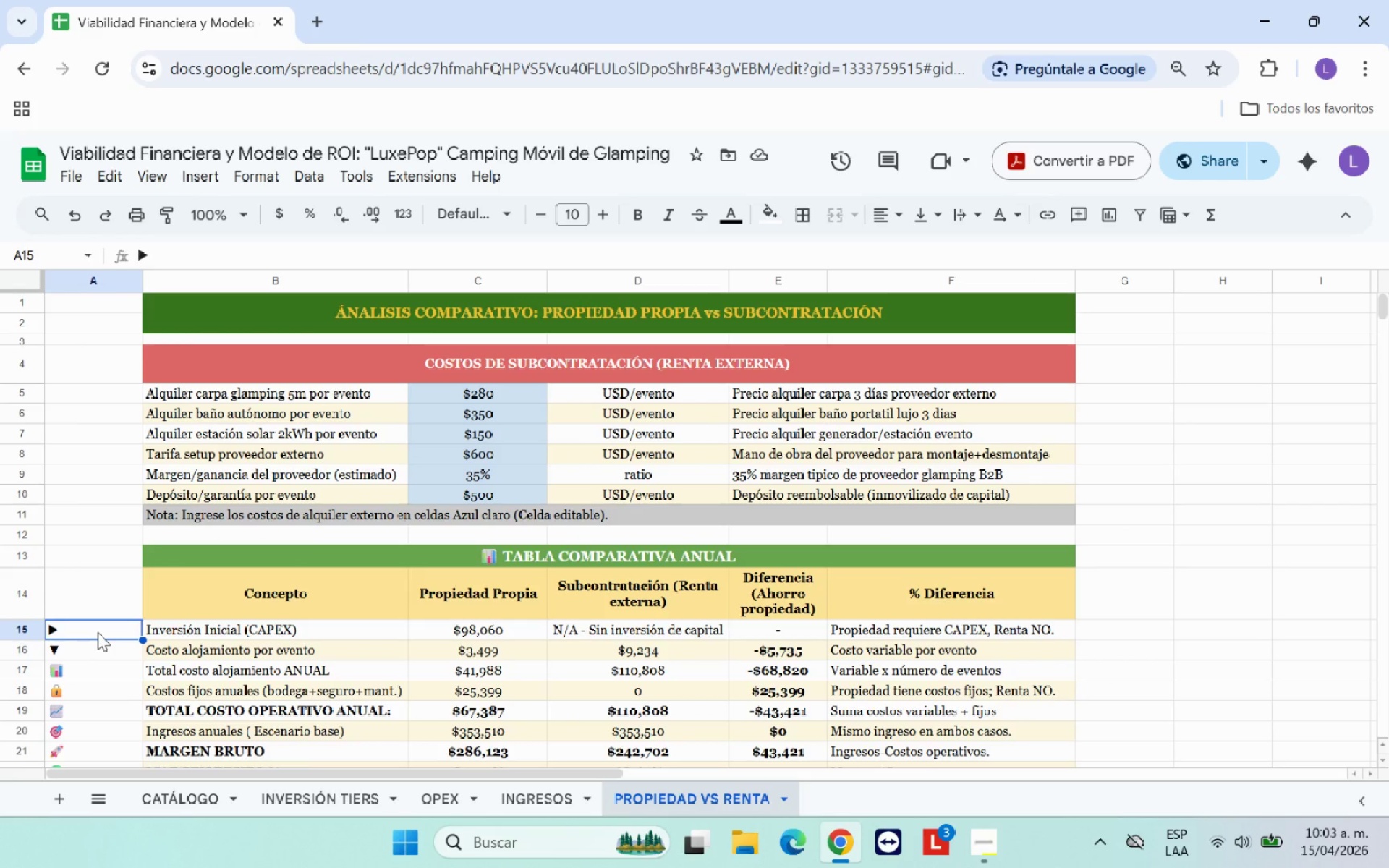 
key(Control+C)
 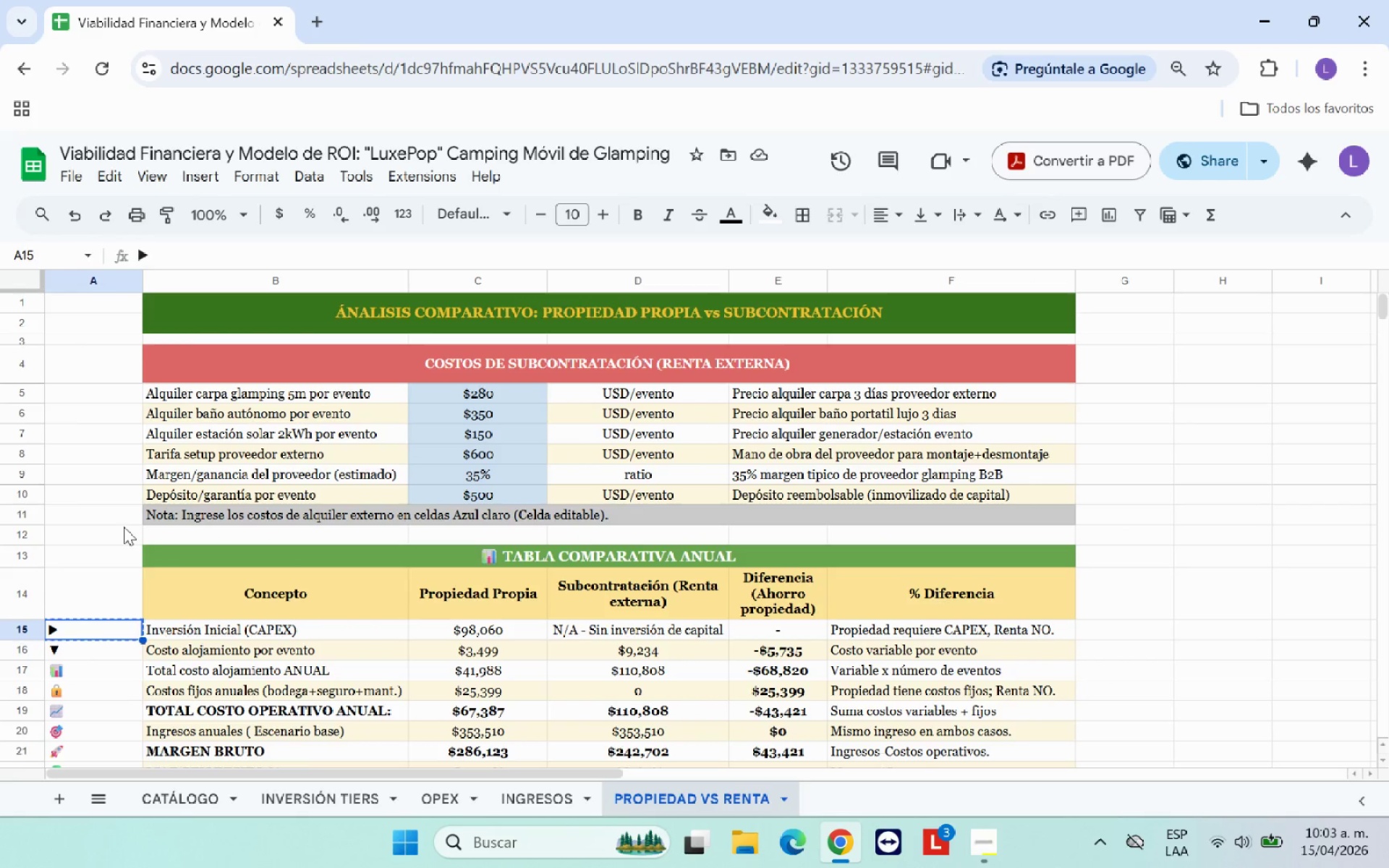 
left_click([124, 518])
 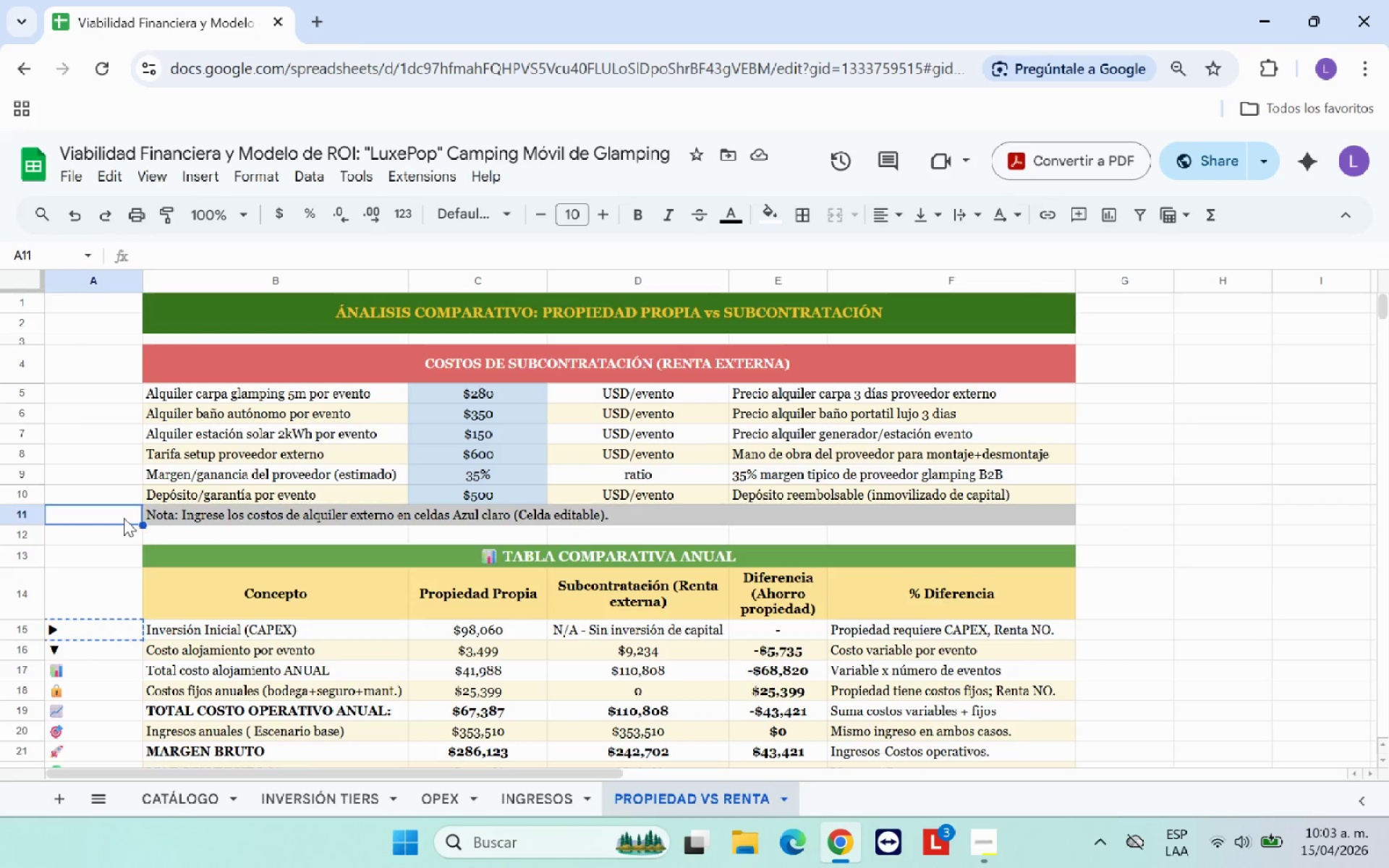 
key(Control+V)
 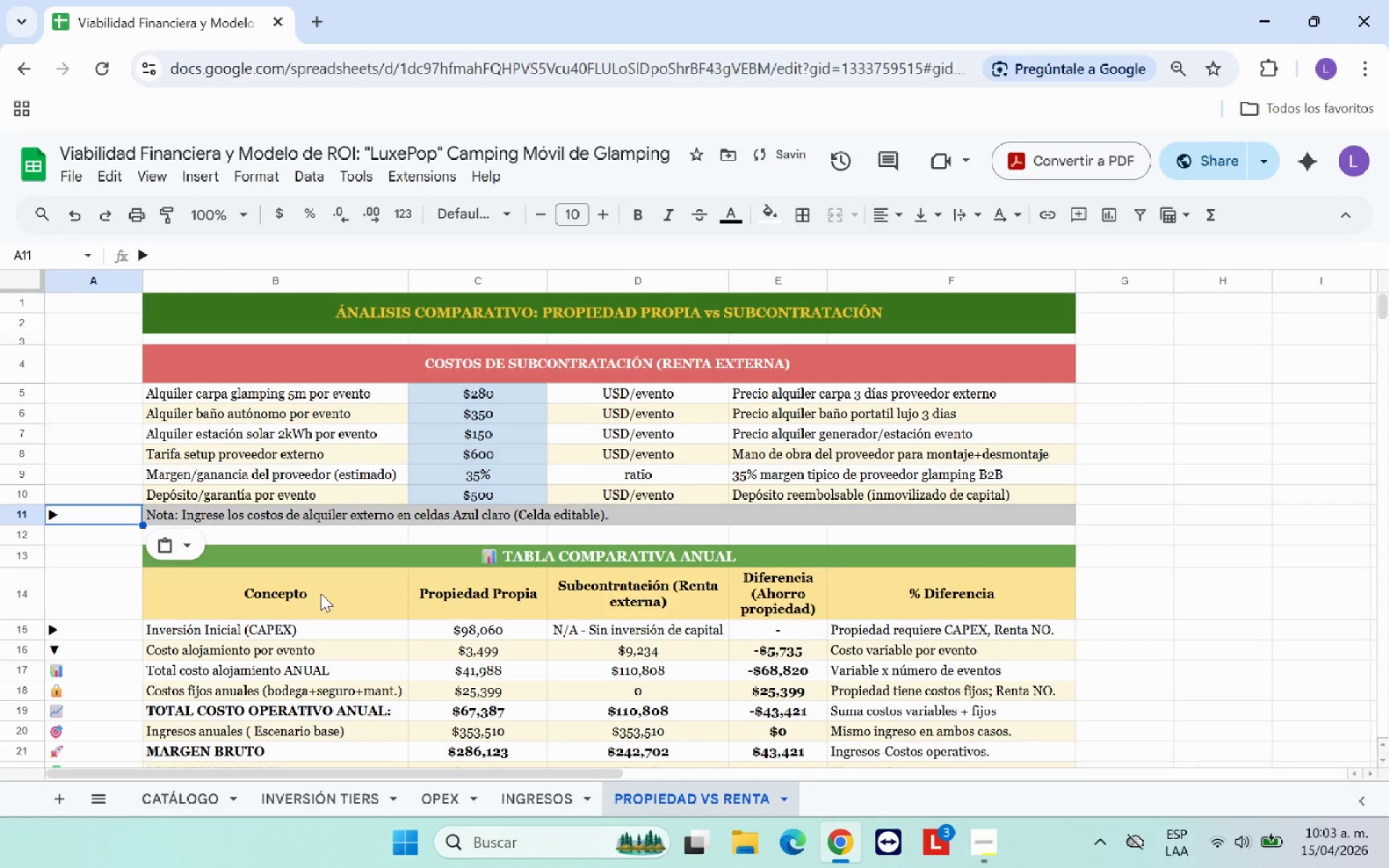 
left_click([357, 593])
 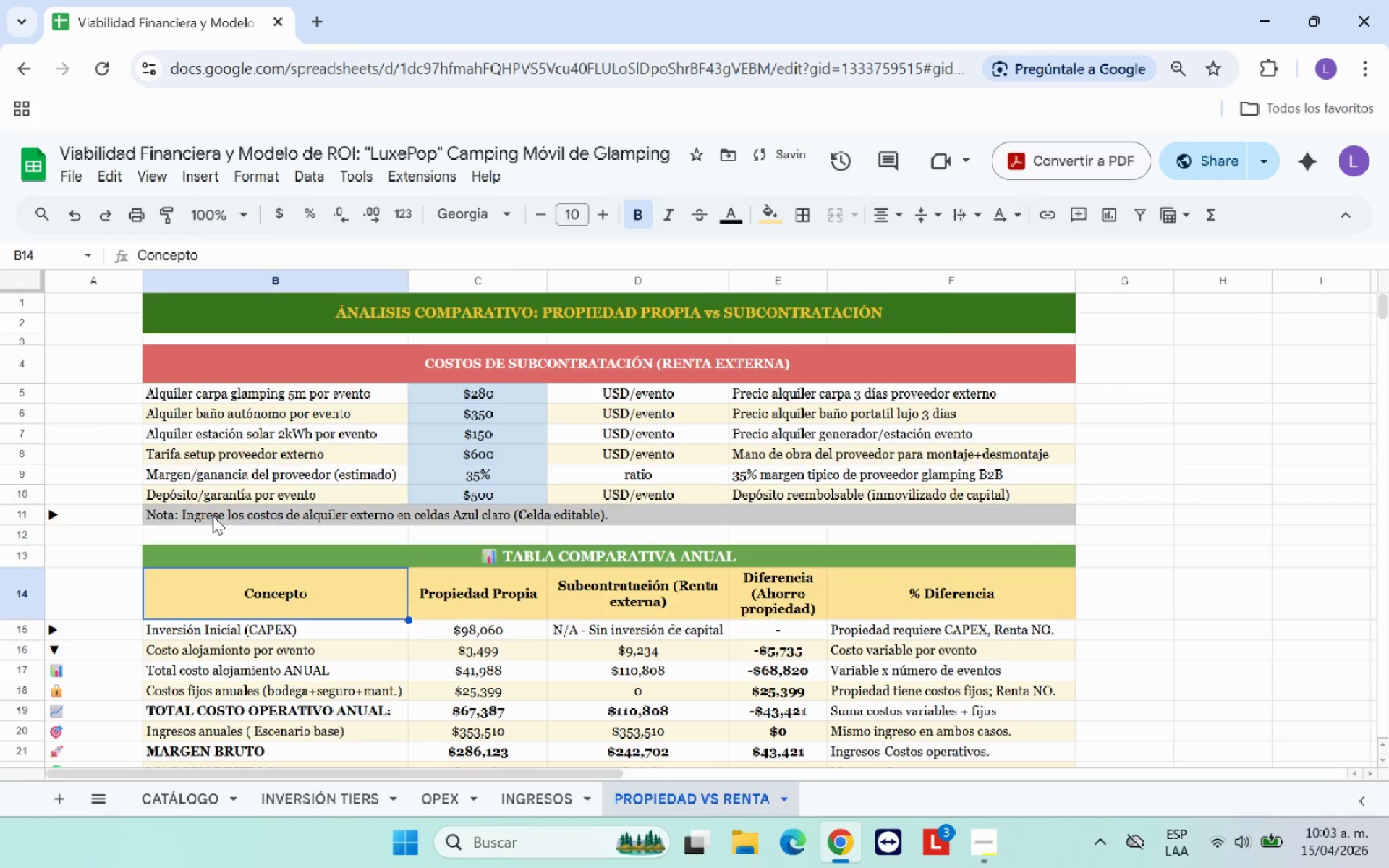 
left_click([212, 516])
 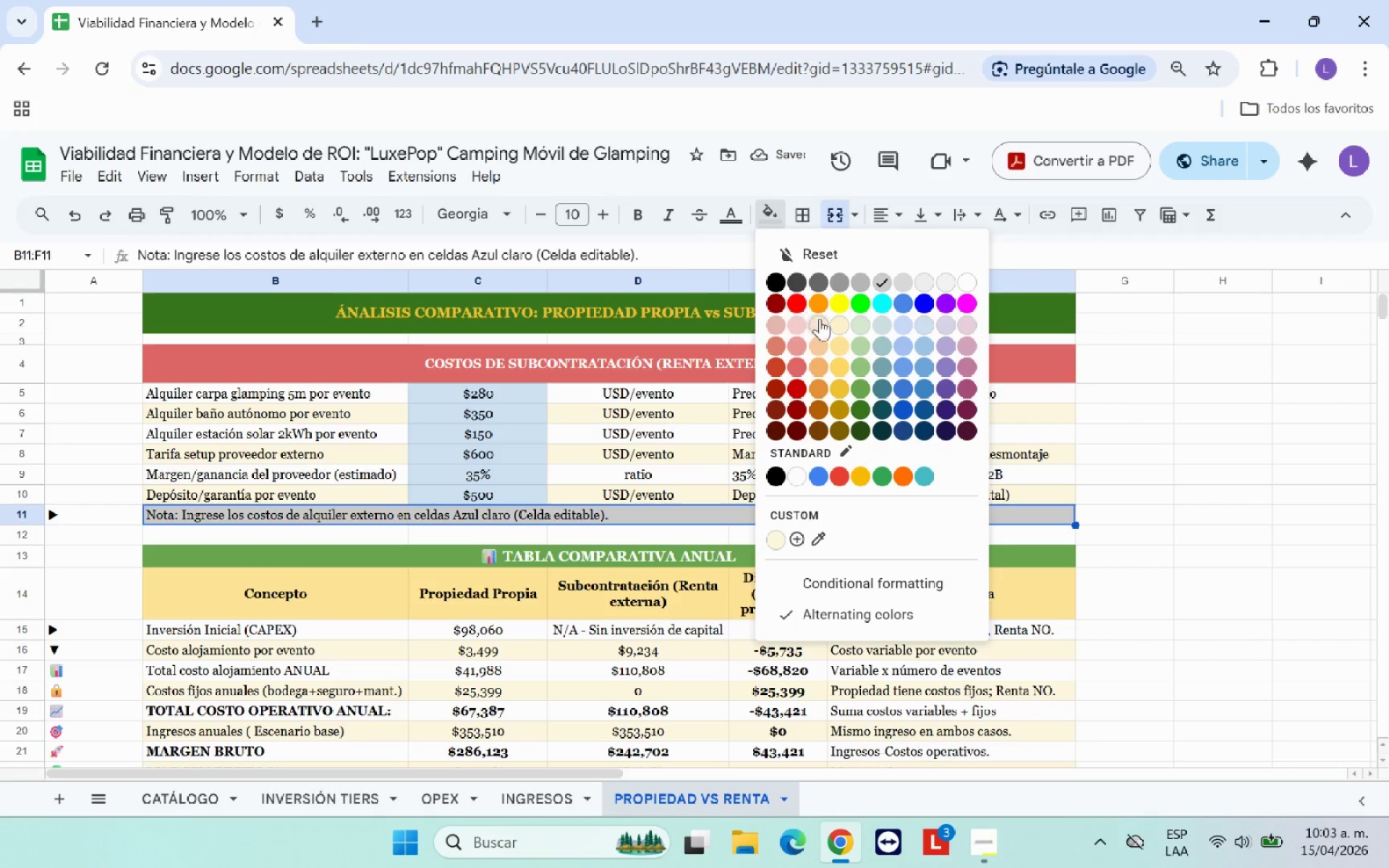 
left_click([835, 344])
 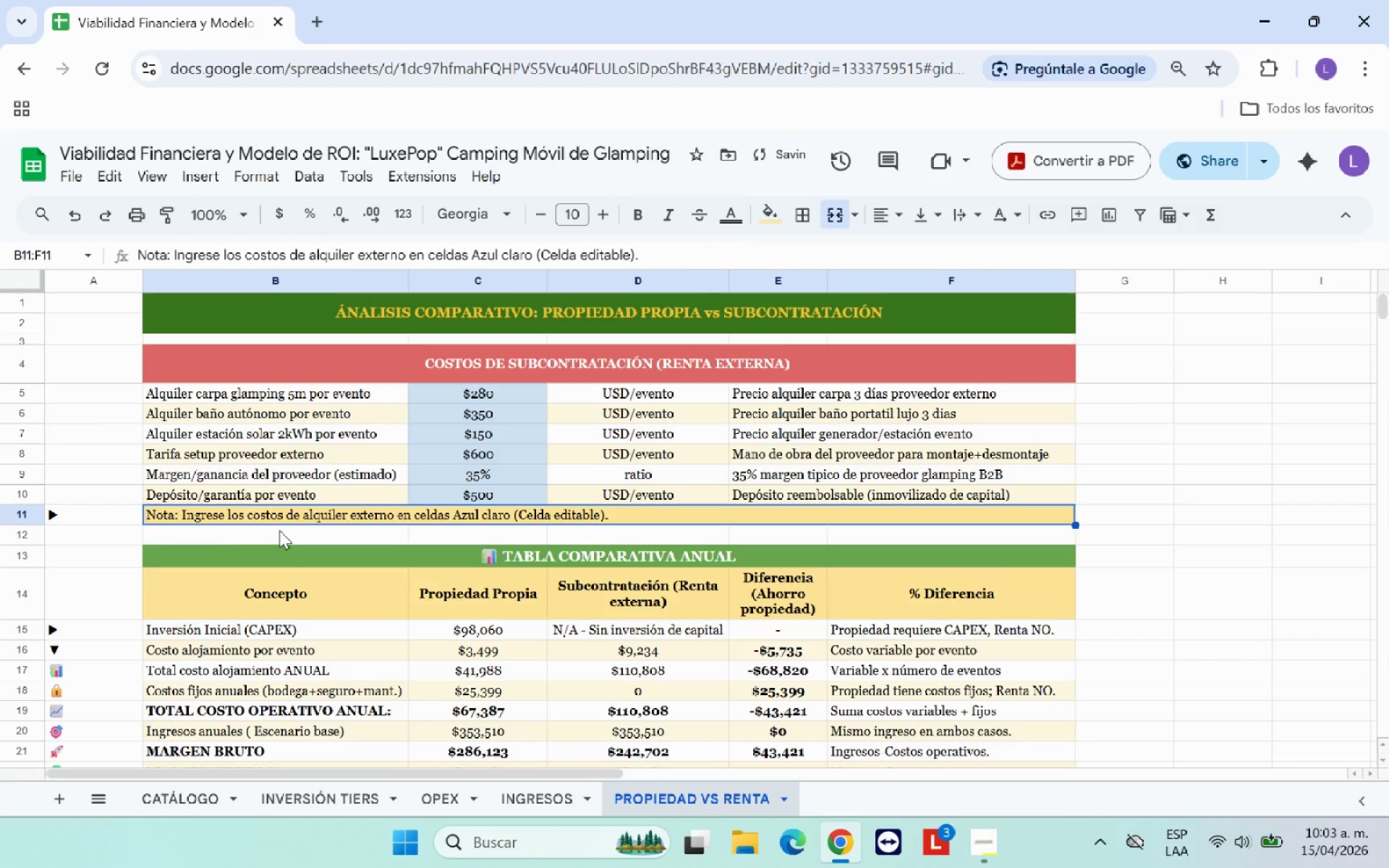 
left_click([119, 518])
 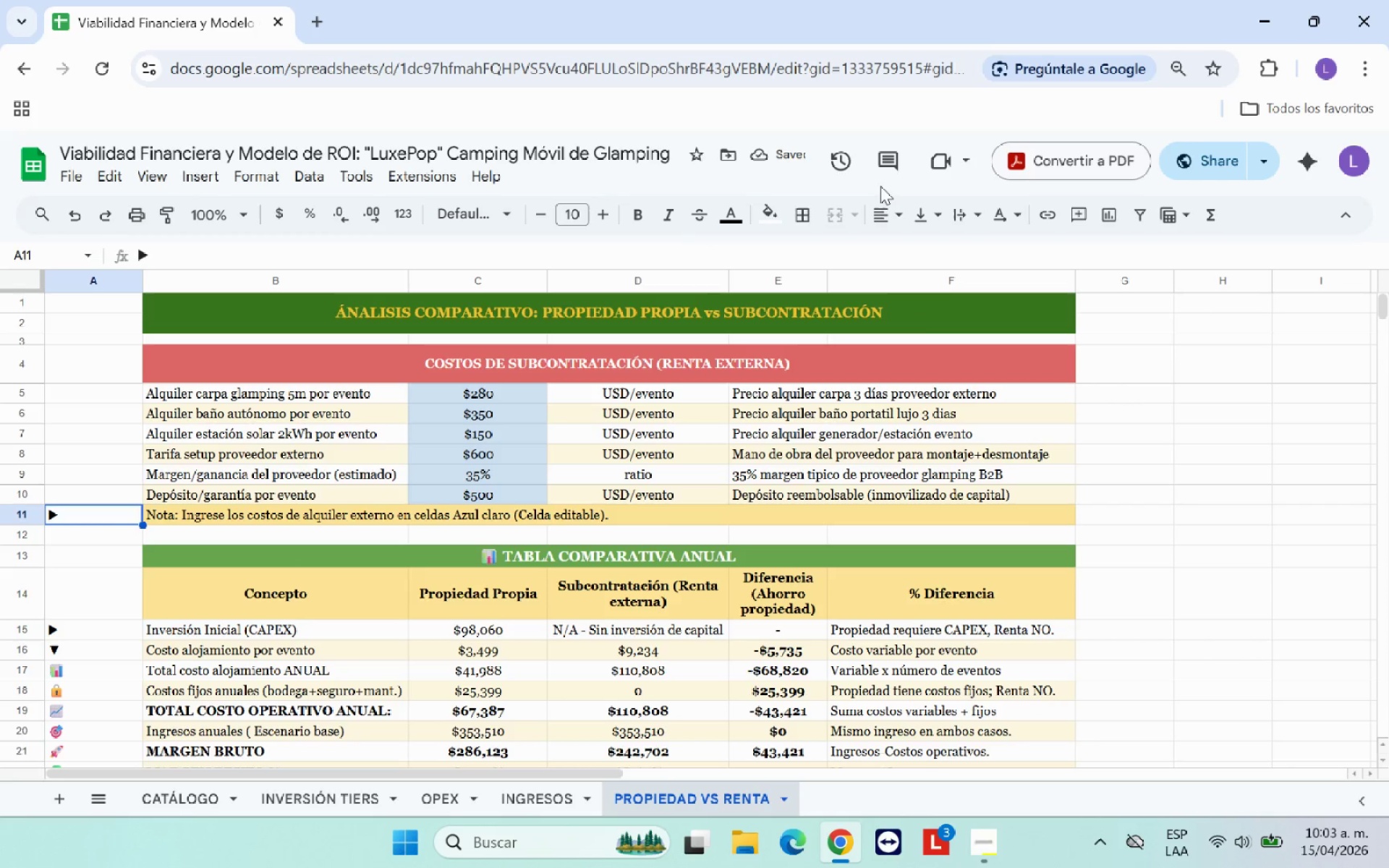 
left_click([887, 220])
 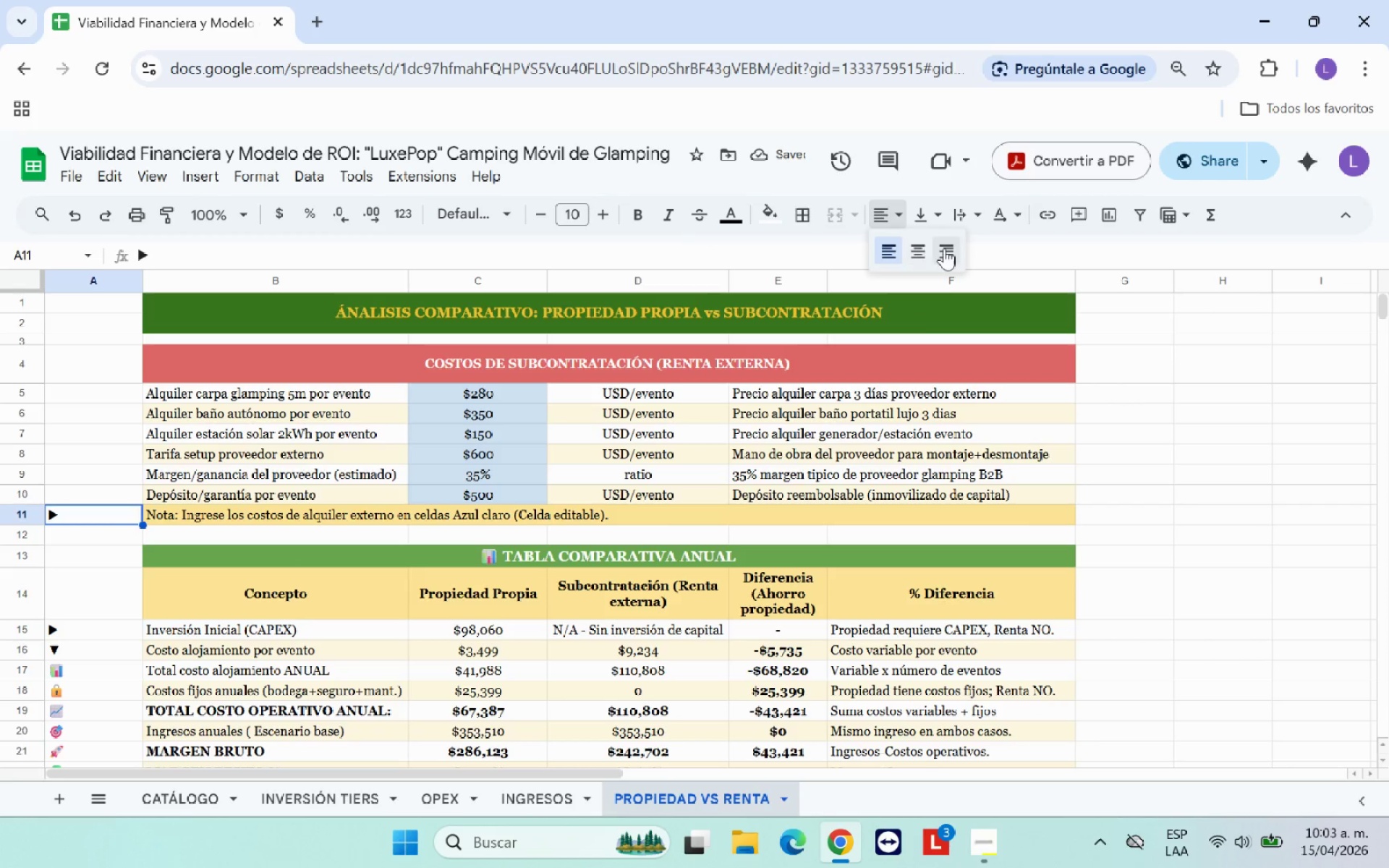 
left_click([946, 248])
 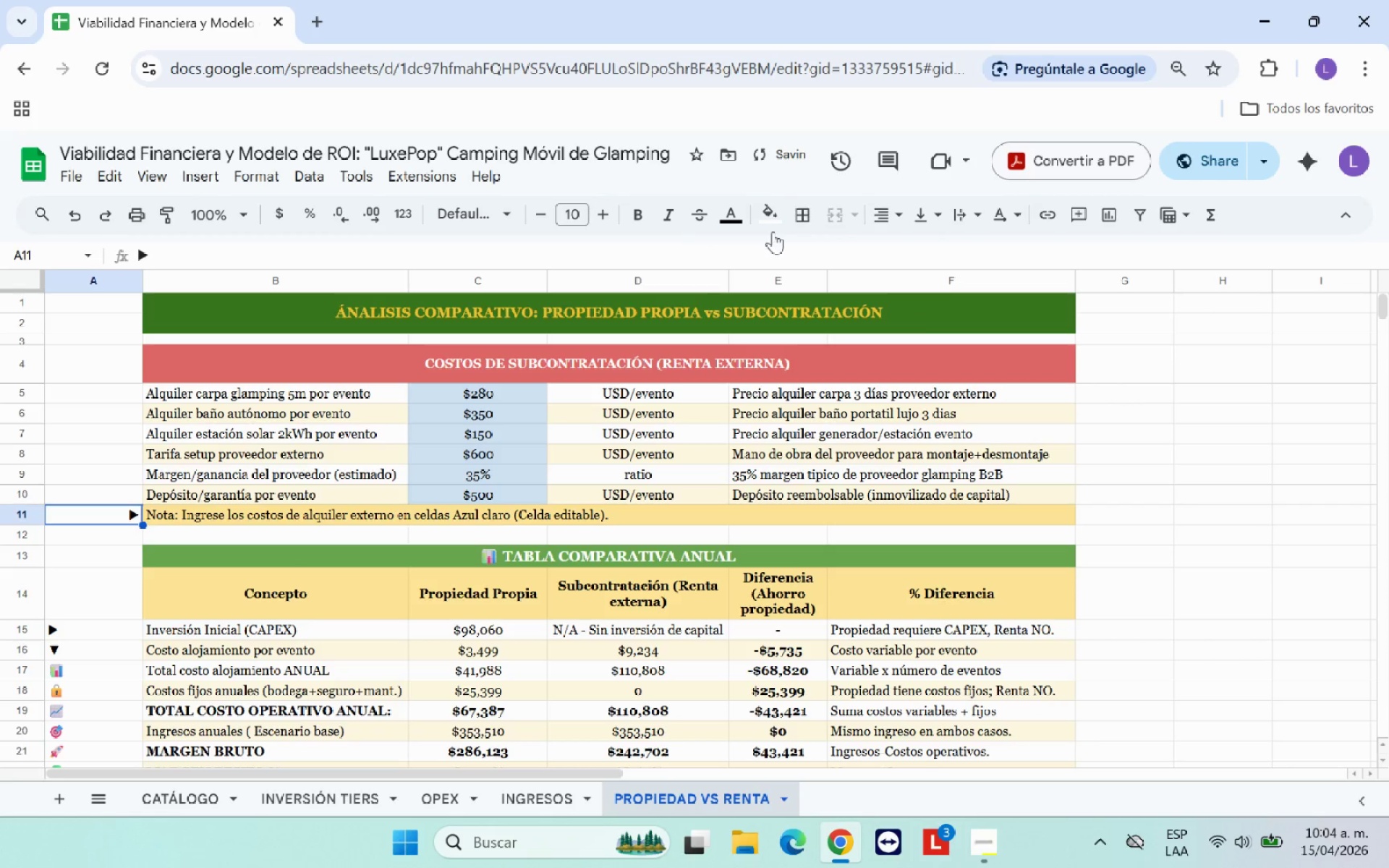 
left_click([763, 223])
 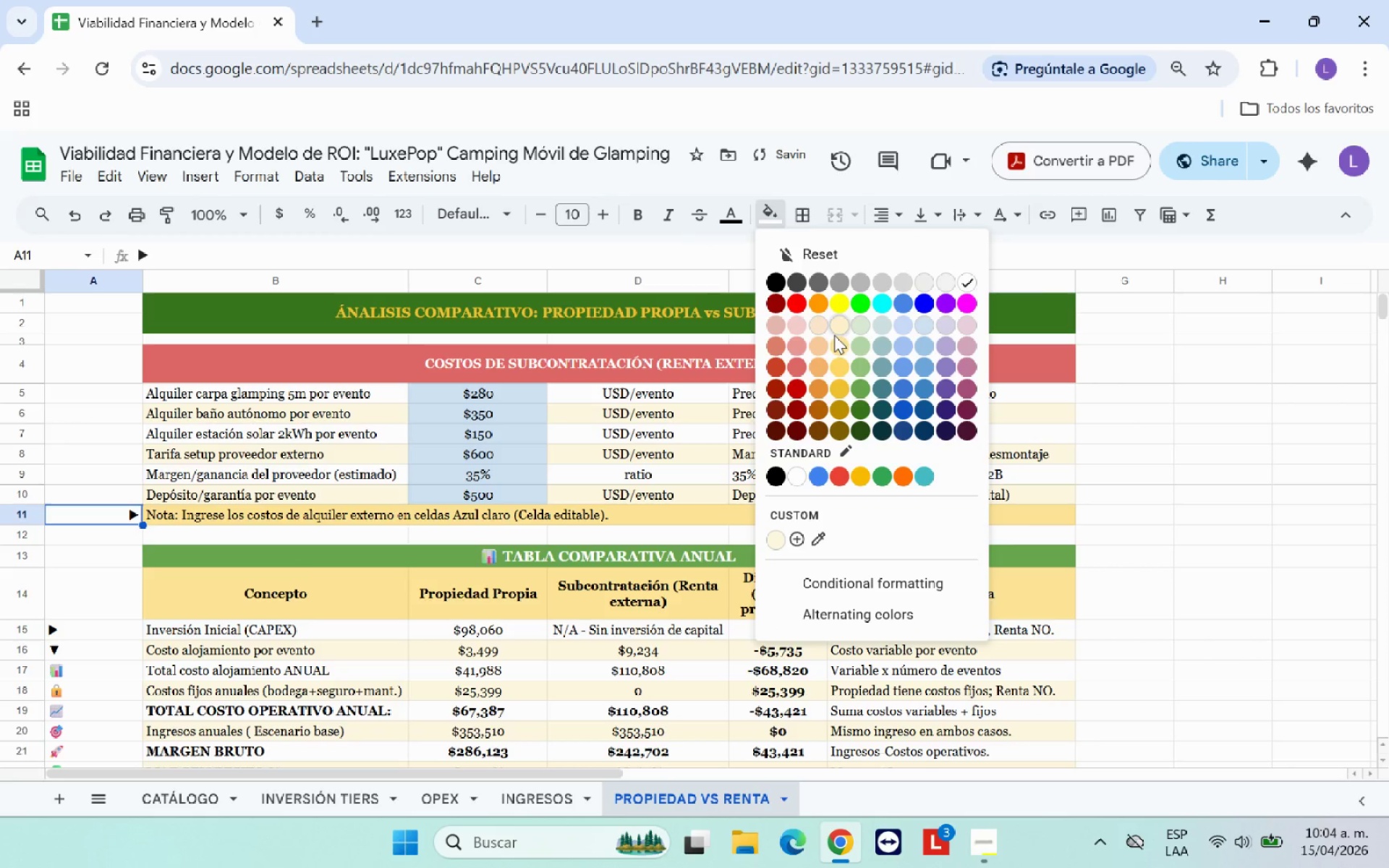 
left_click([840, 346])
 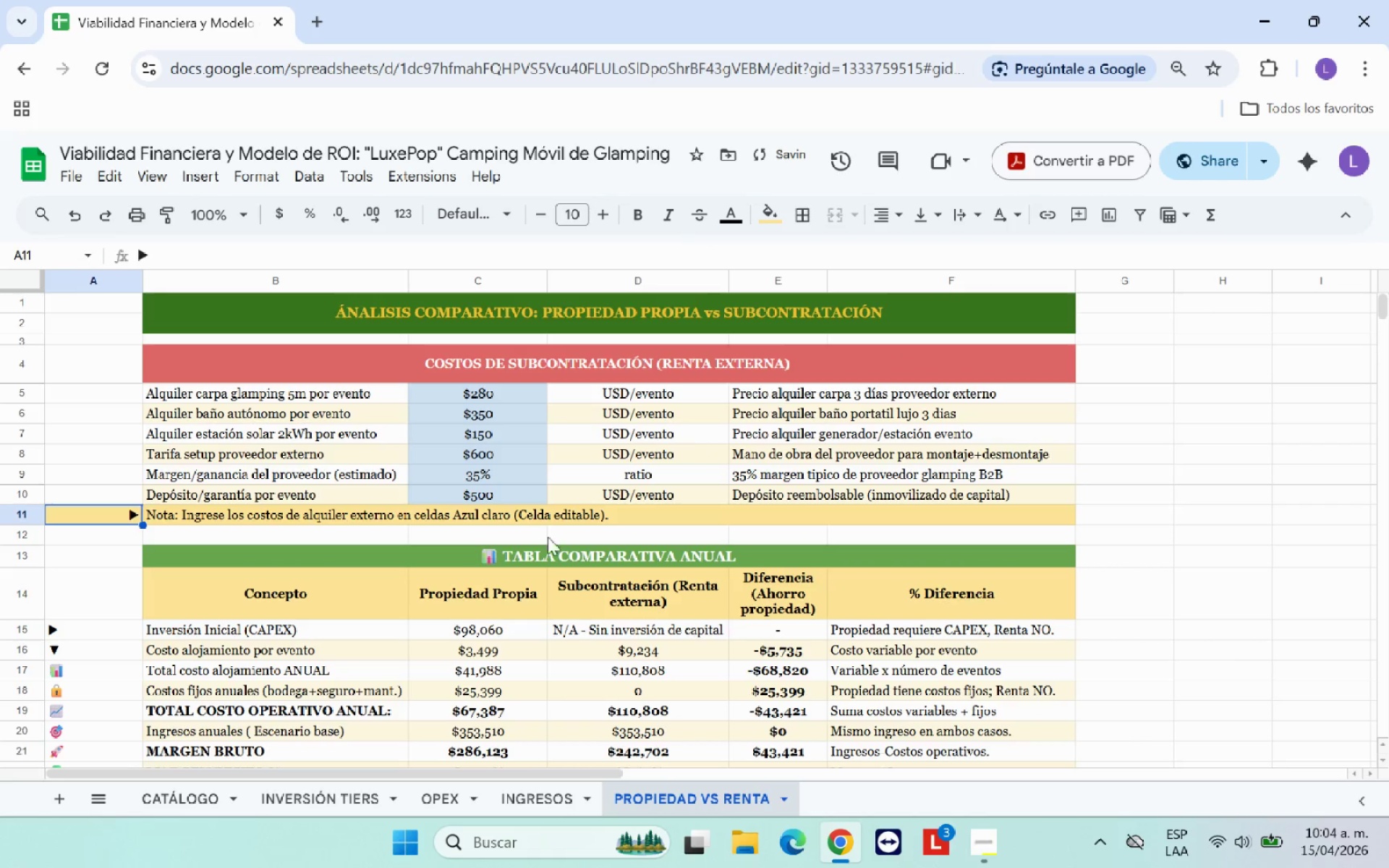 
left_click([508, 559])
 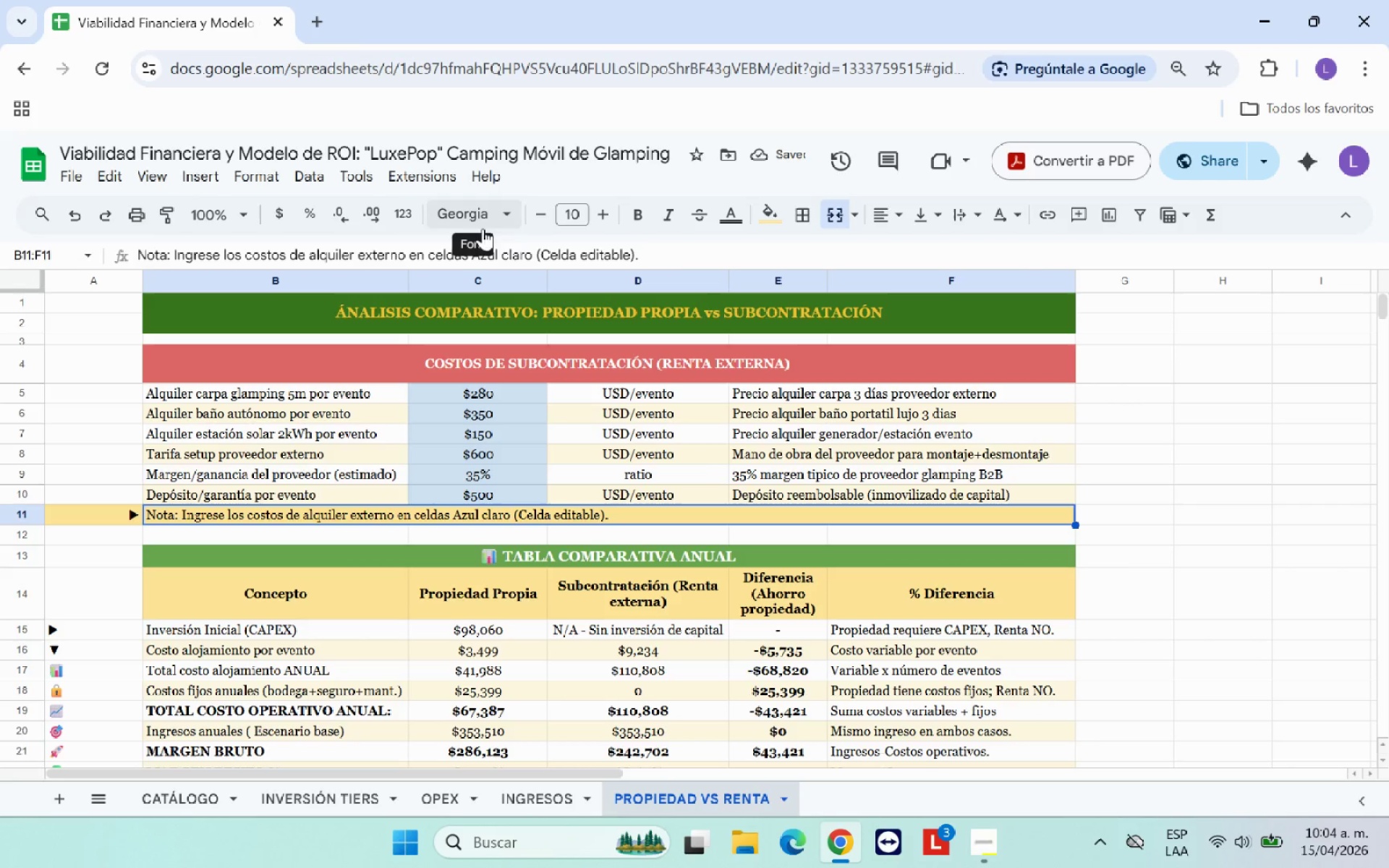 
left_click([663, 213])
 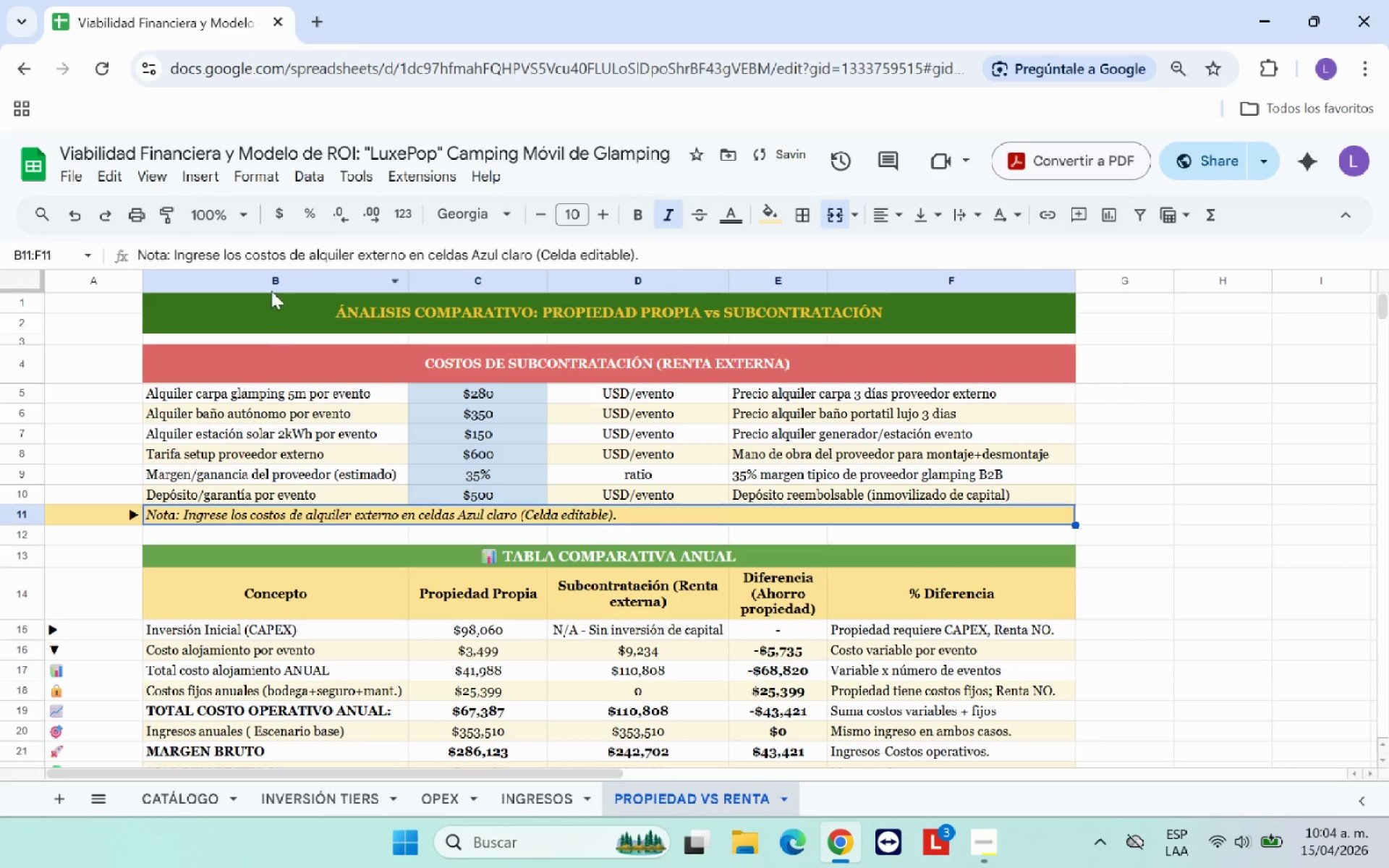 
left_click_drag(start_coordinate=[170, 260], to_coordinate=[132, 253])
 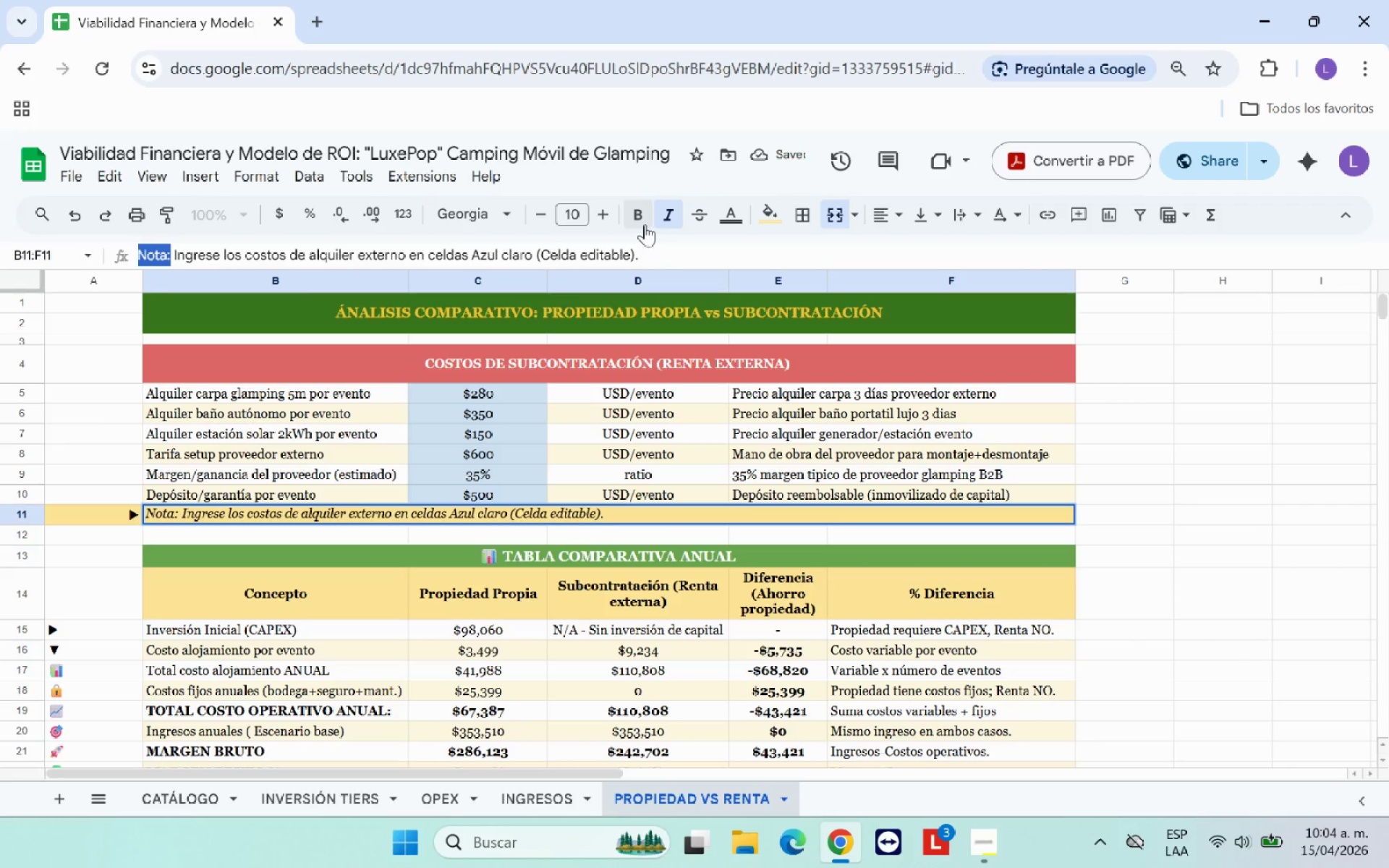 
left_click([642, 221])
 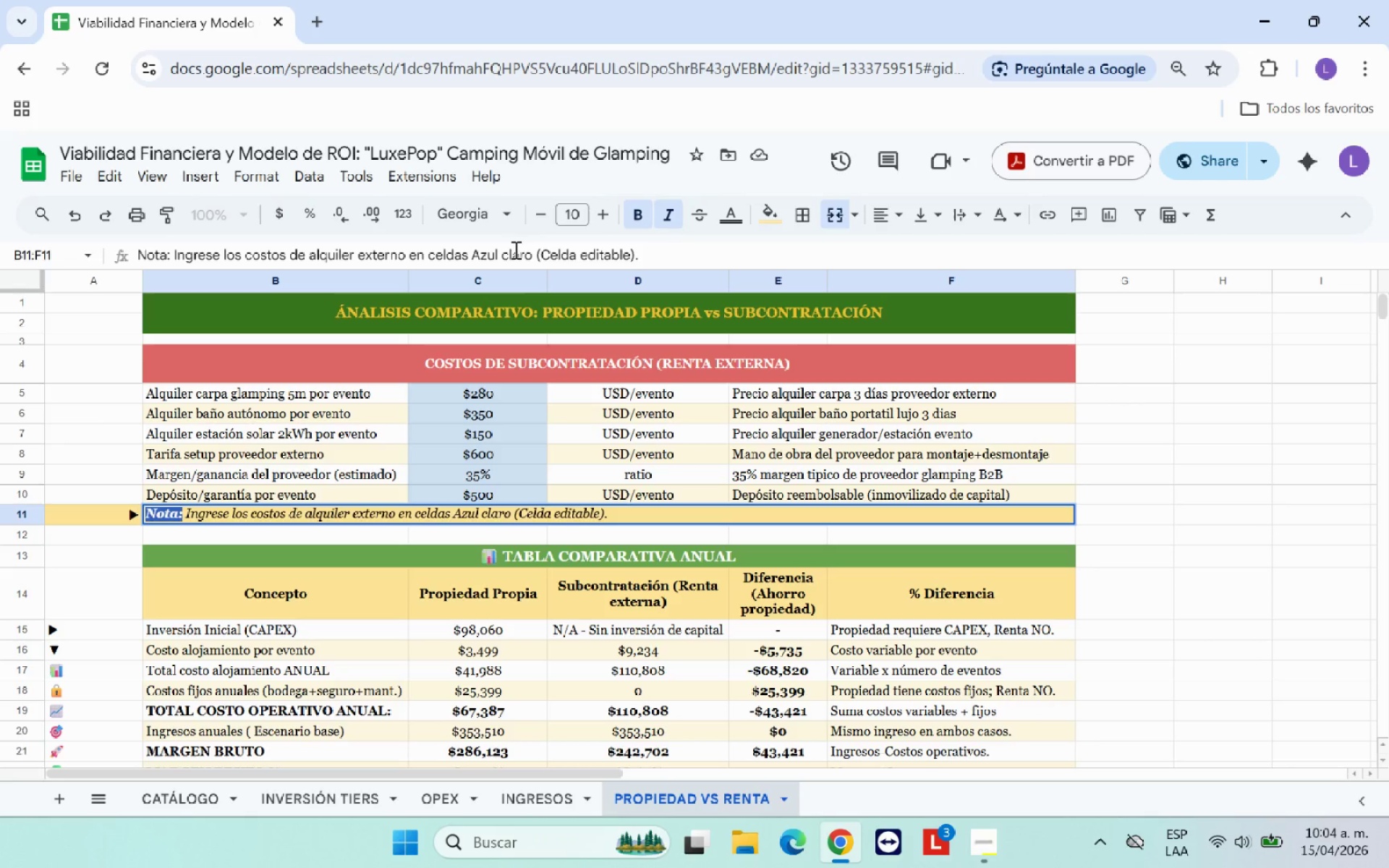 
left_click_drag(start_coordinate=[532, 250], to_coordinate=[470, 258])
 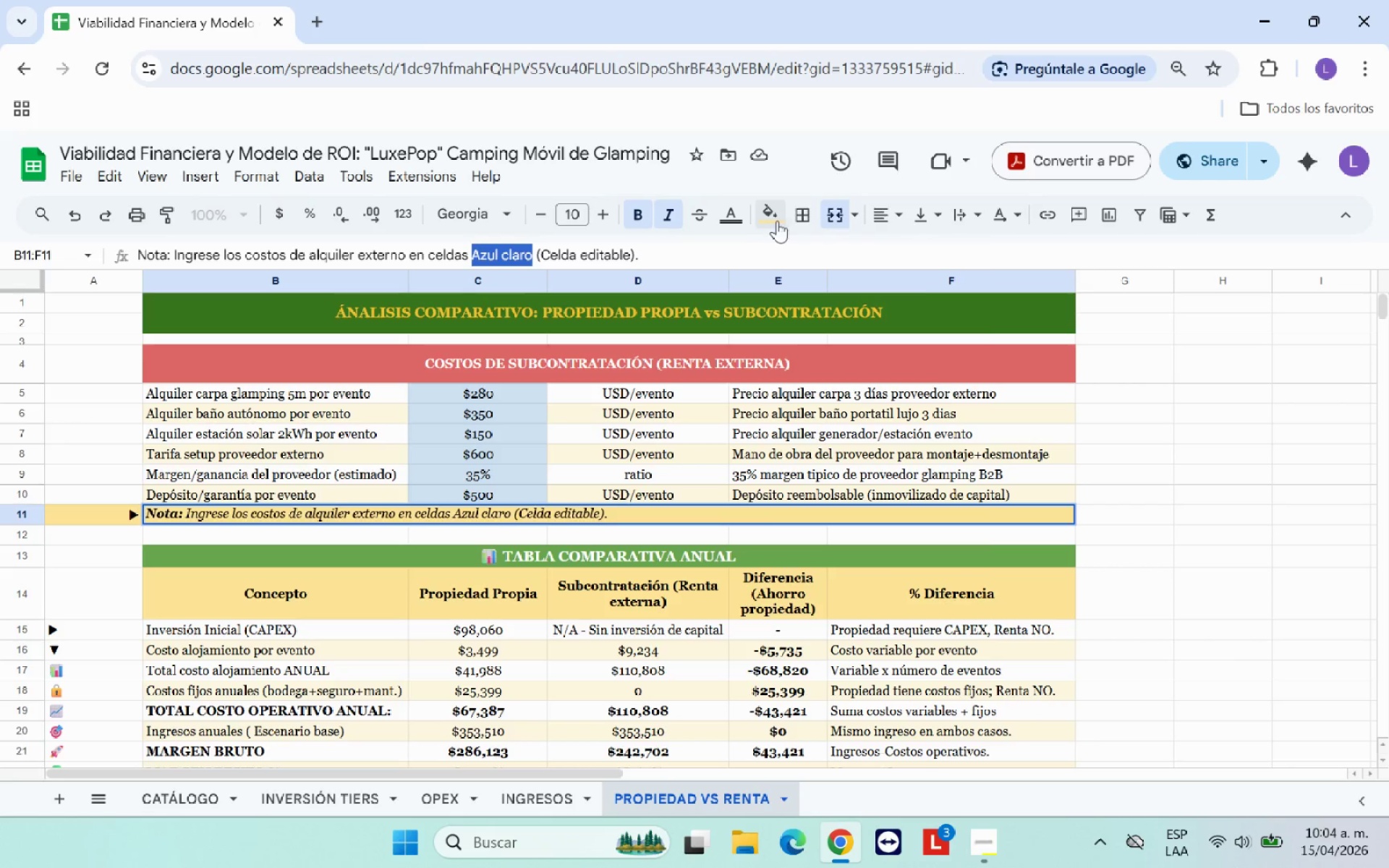 
left_click([779, 220])
 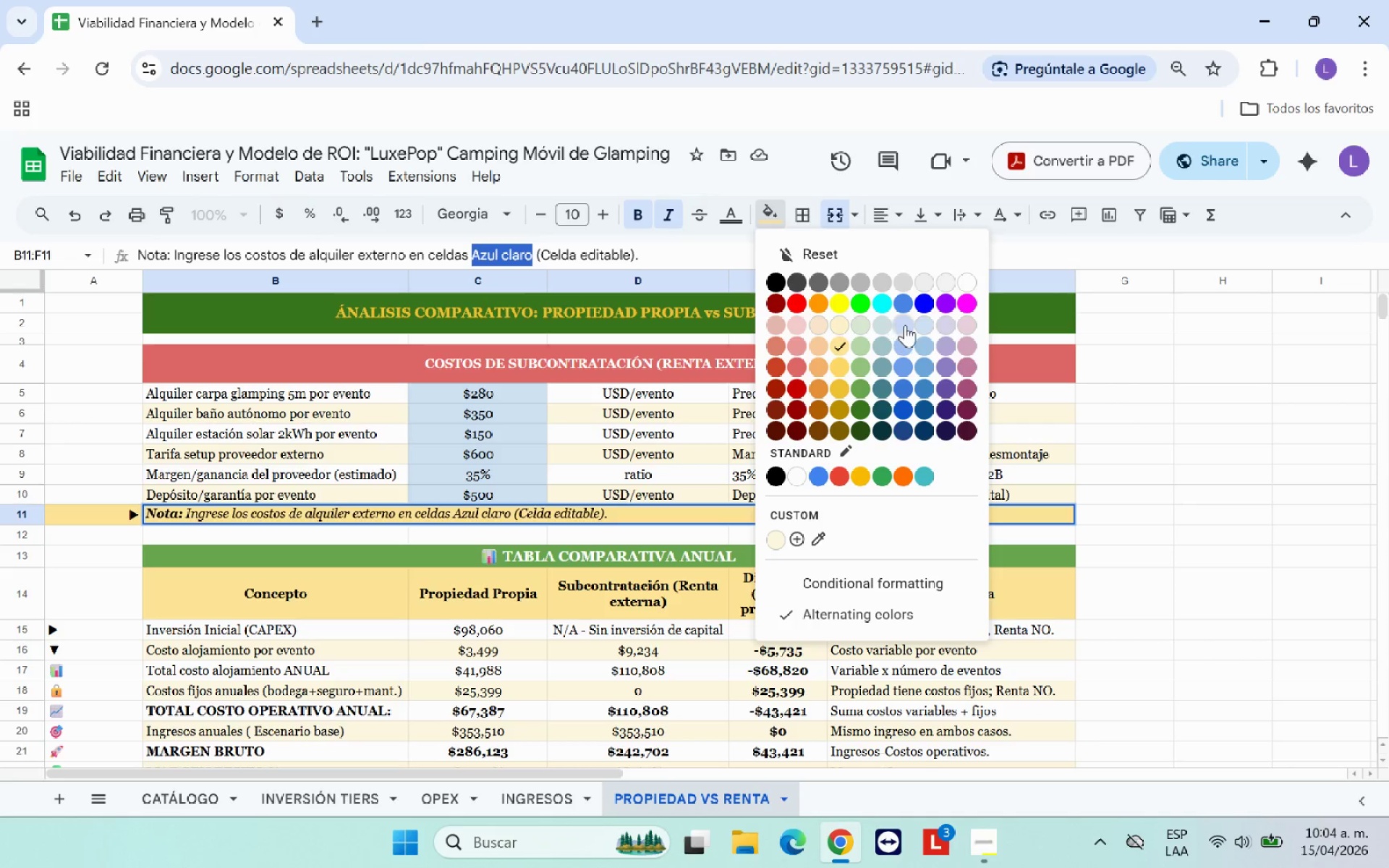 
left_click([933, 323])
 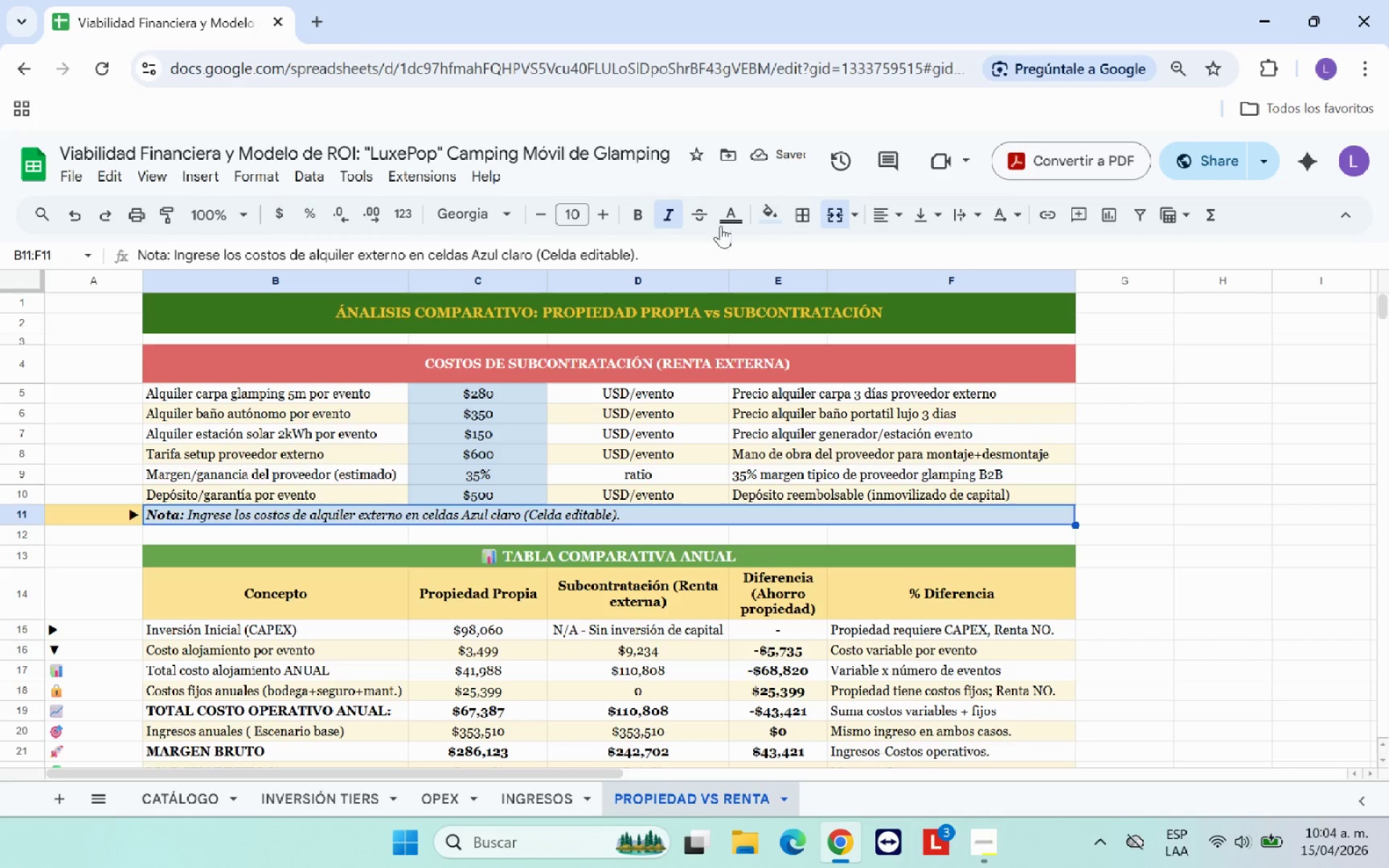 
left_click([84, 223])
 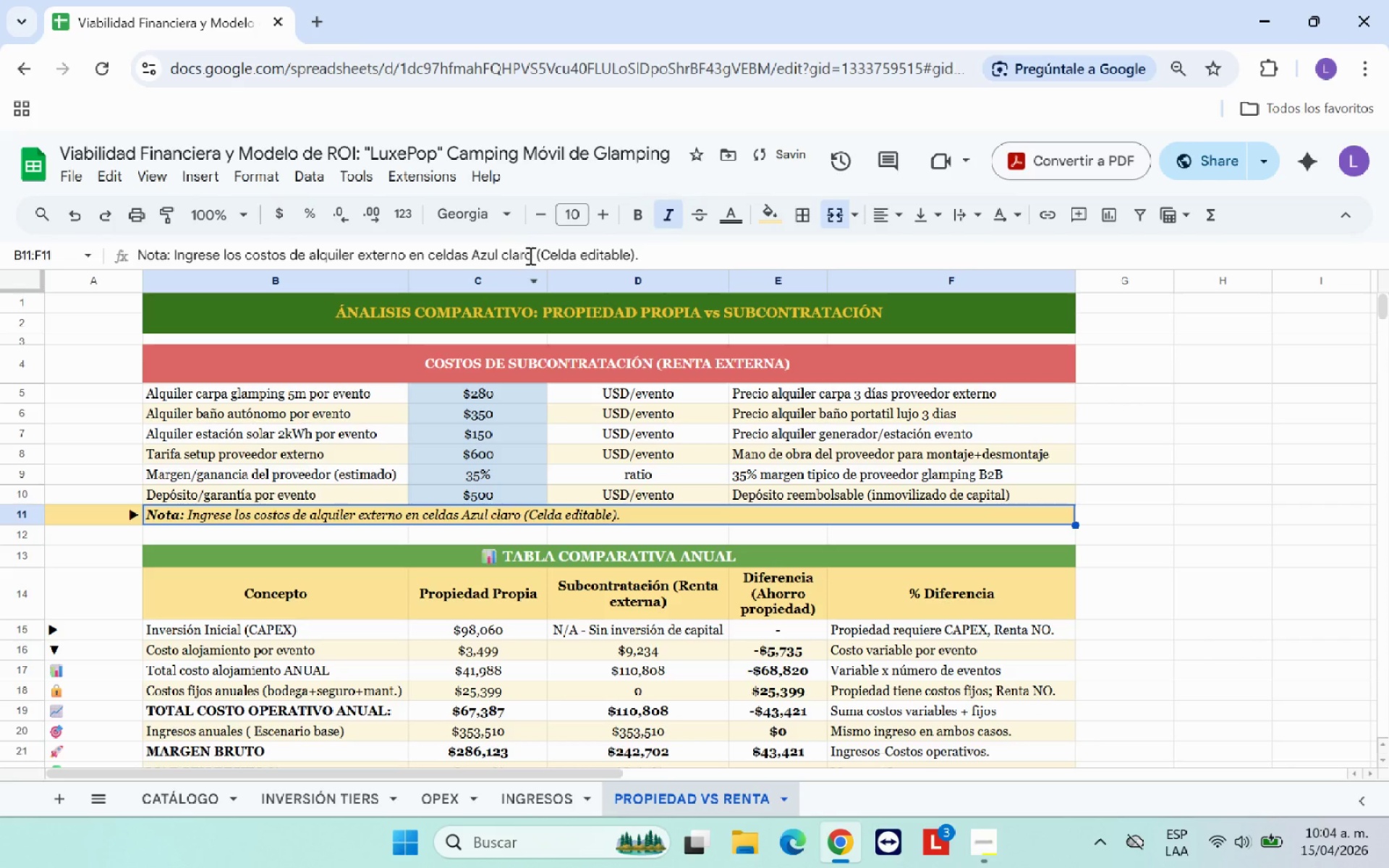 
left_click_drag(start_coordinate=[533, 255], to_coordinate=[475, 253])
 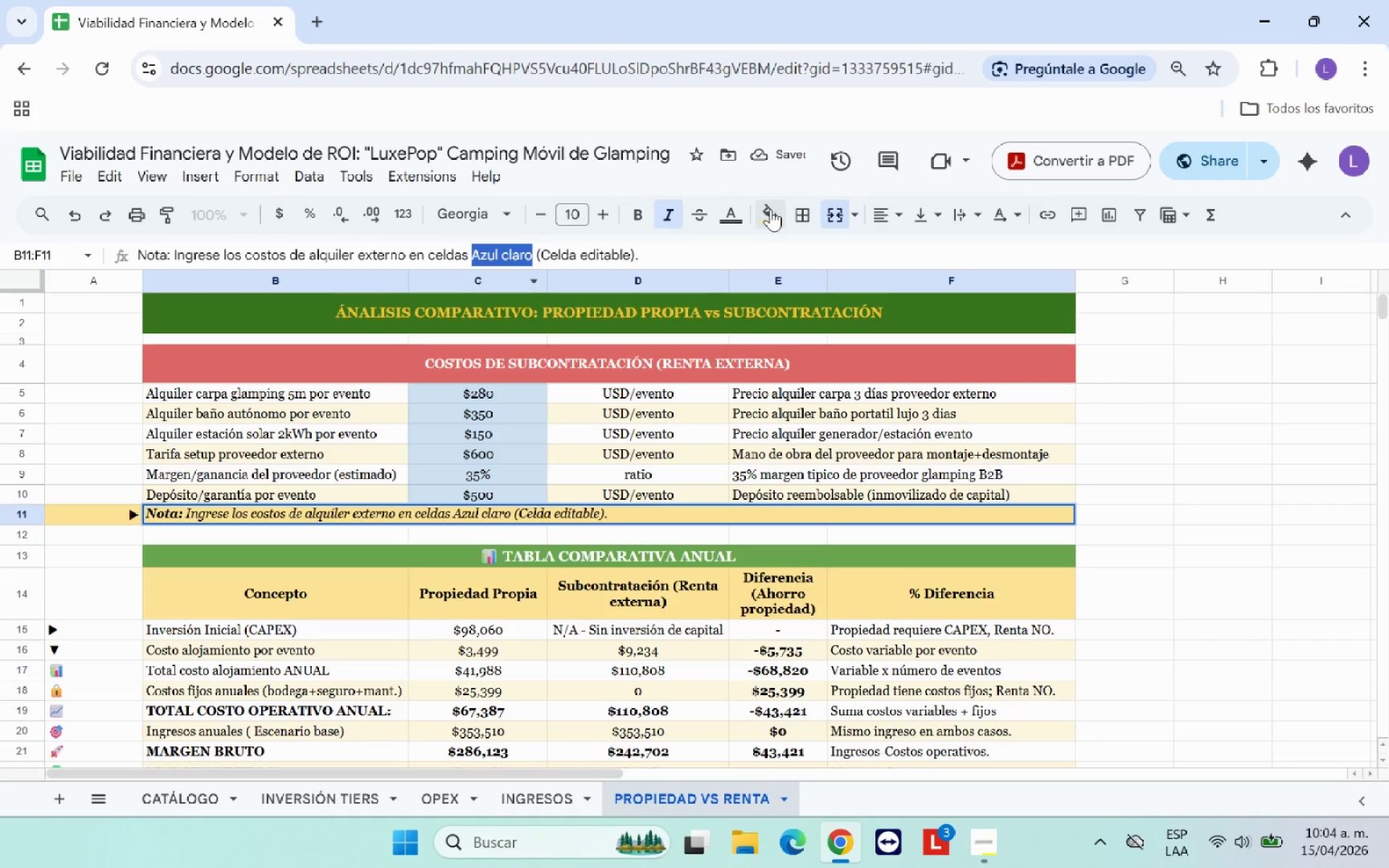 
left_click([776, 209])
 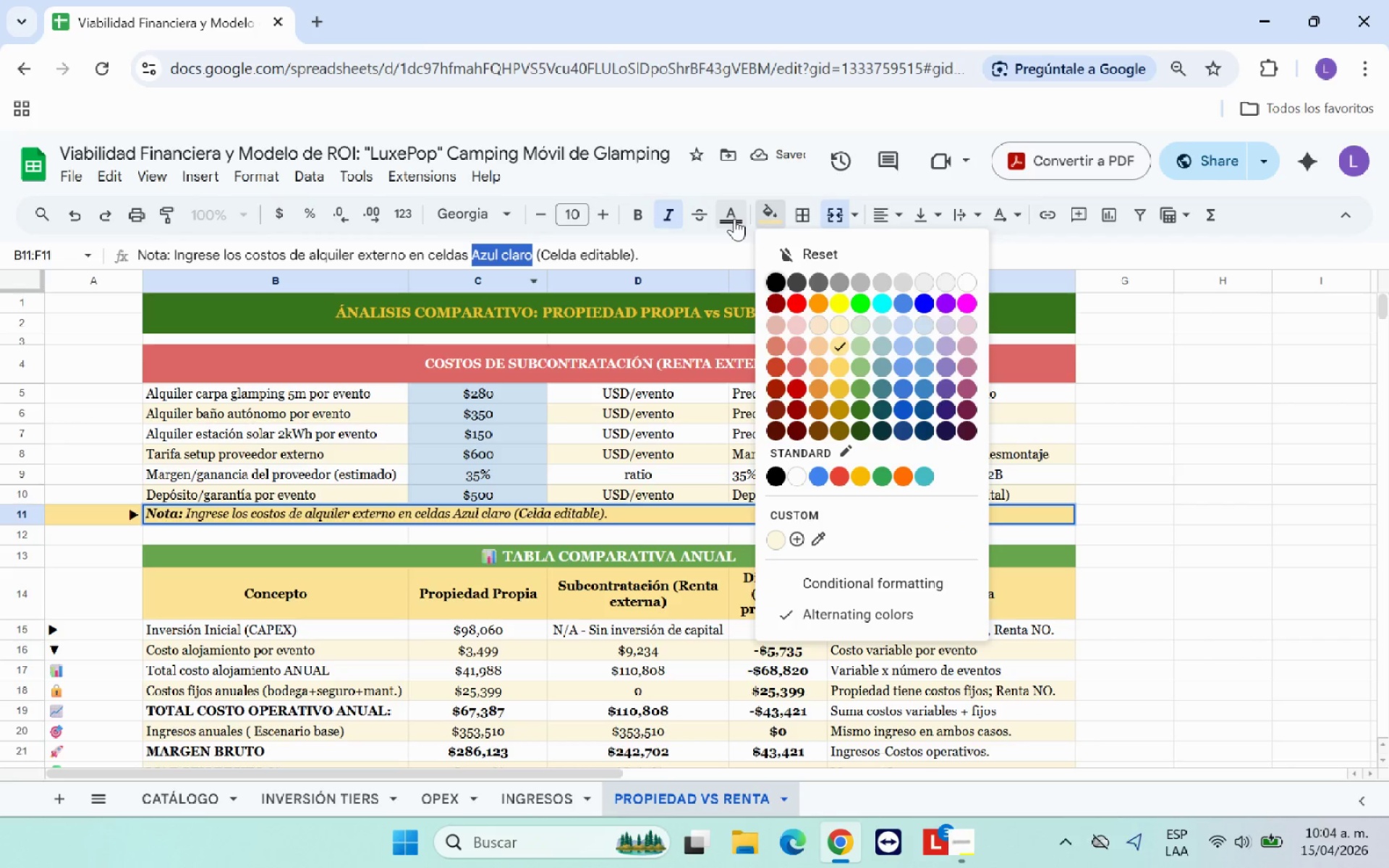 
left_click([734, 218])
 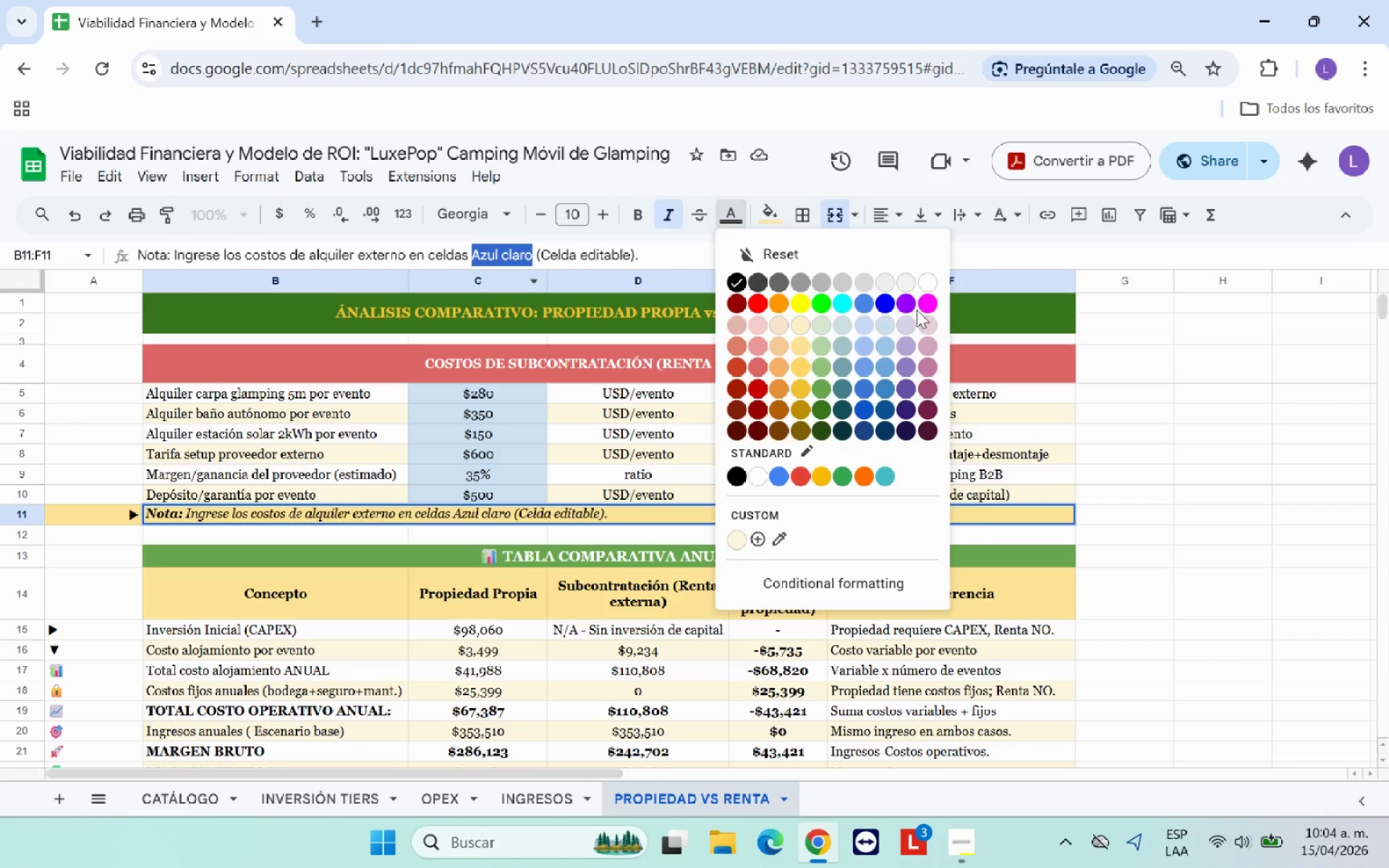 
left_click([892, 324])
 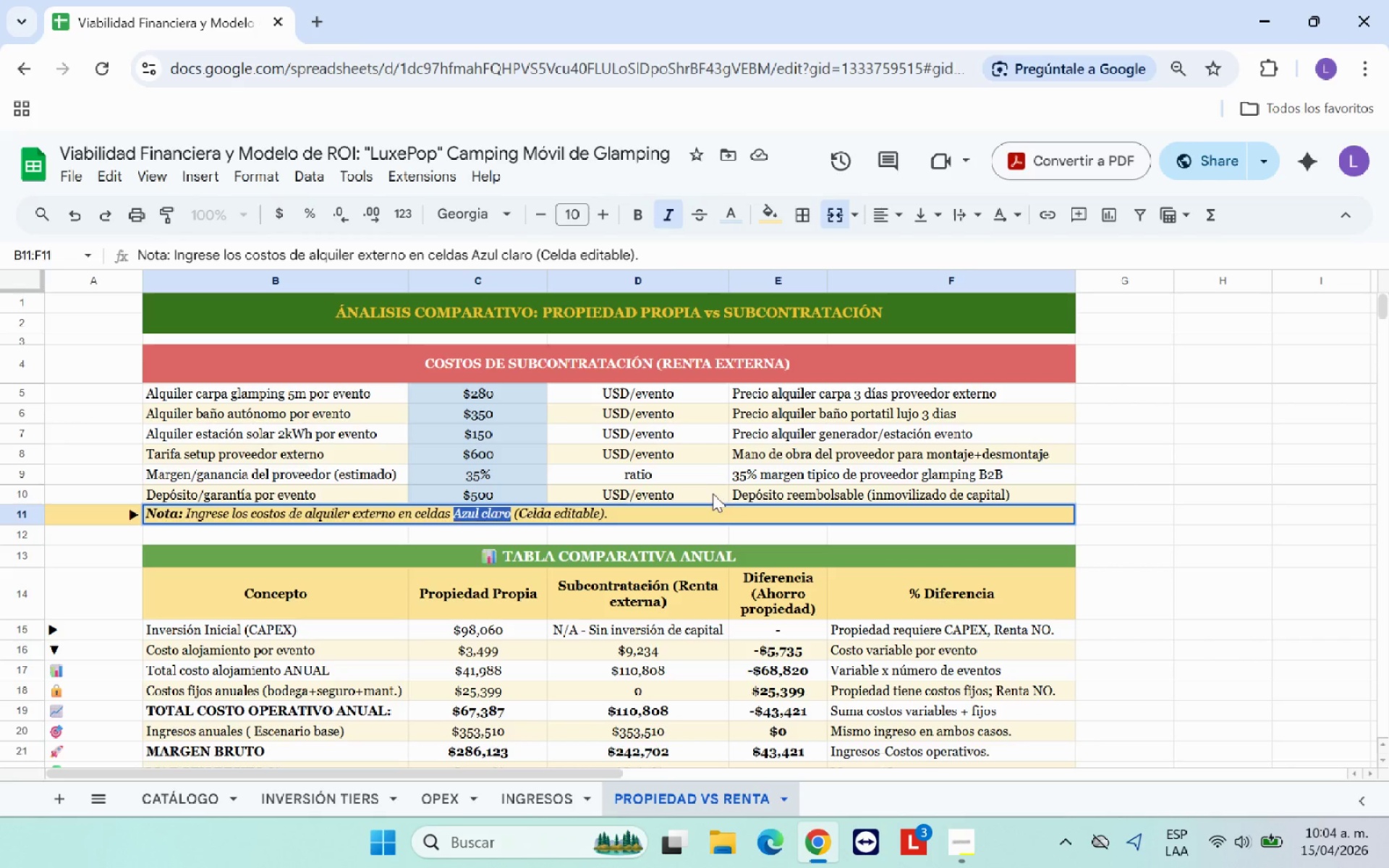 
left_click([715, 519])
 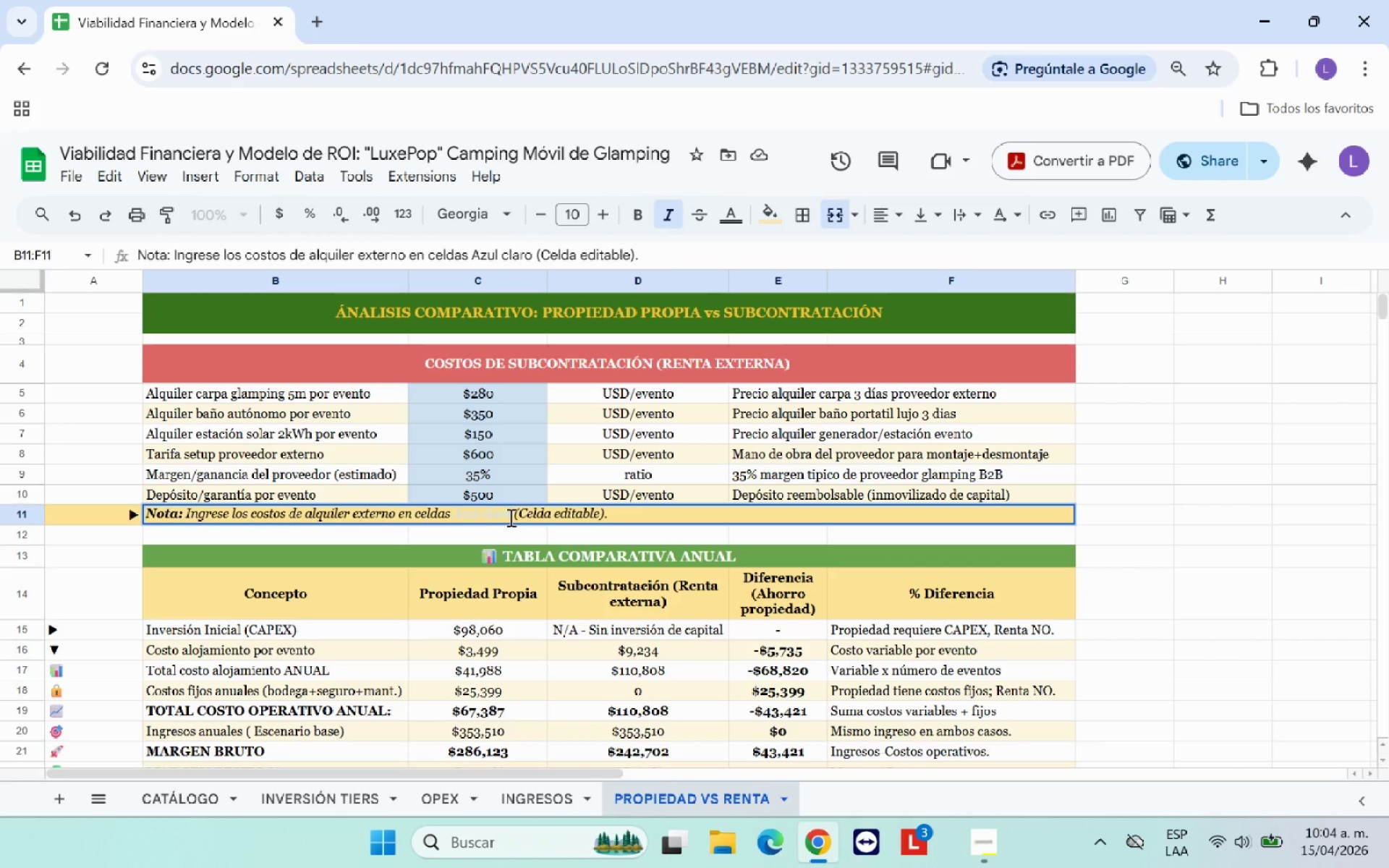 
left_click_drag(start_coordinate=[511, 516], to_coordinate=[456, 511])
 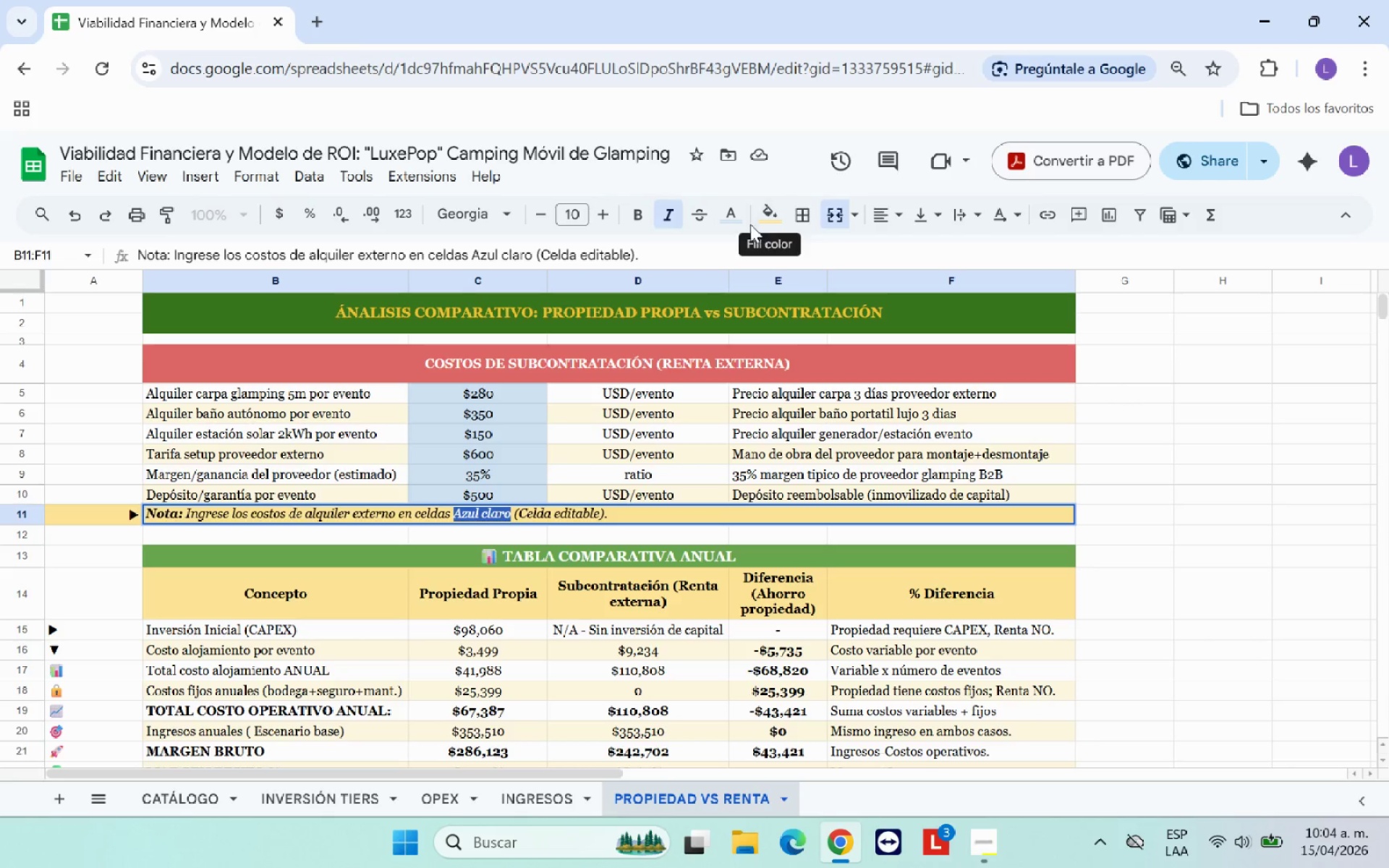 
left_click([744, 221])
 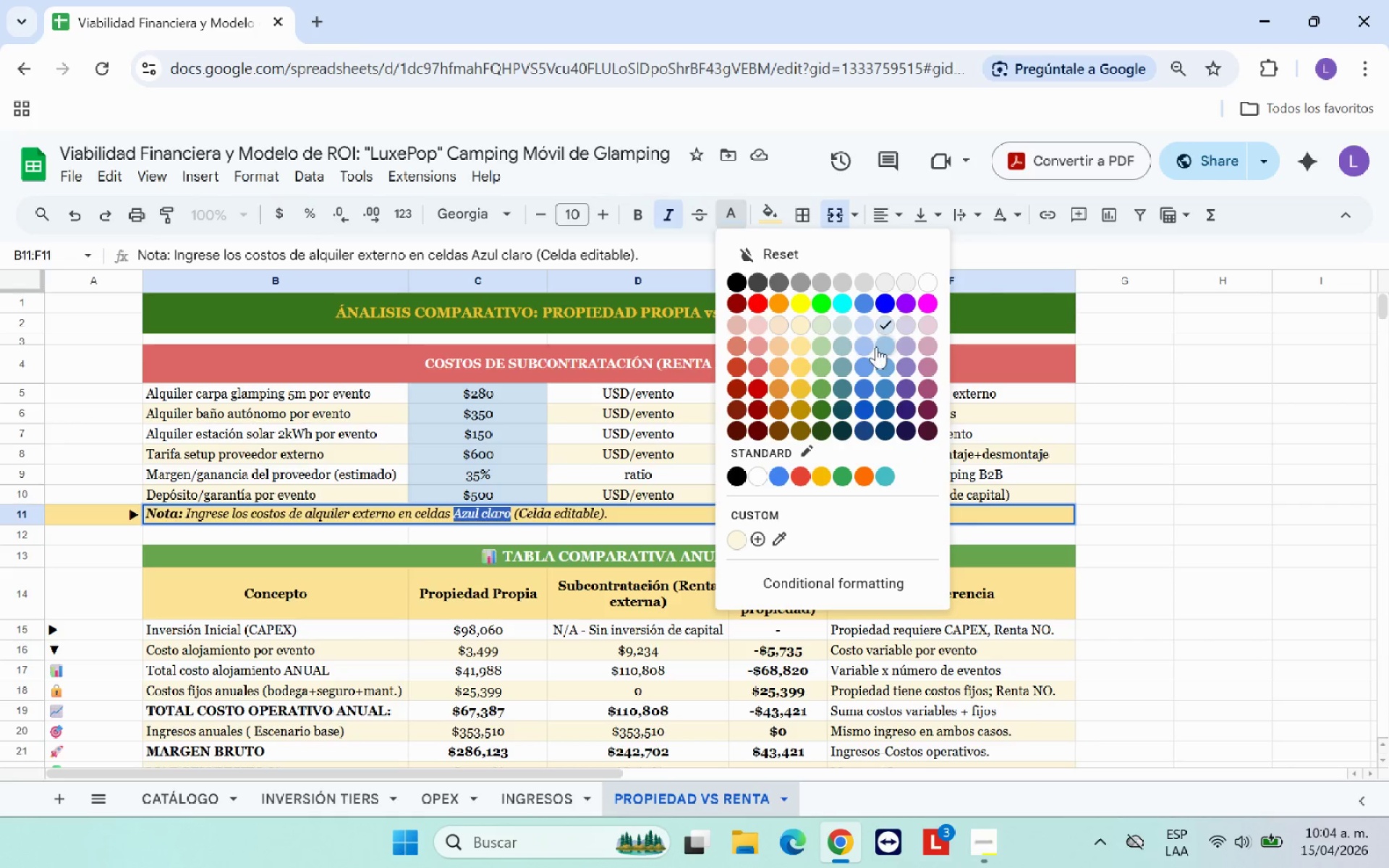 
left_click([880, 347])
 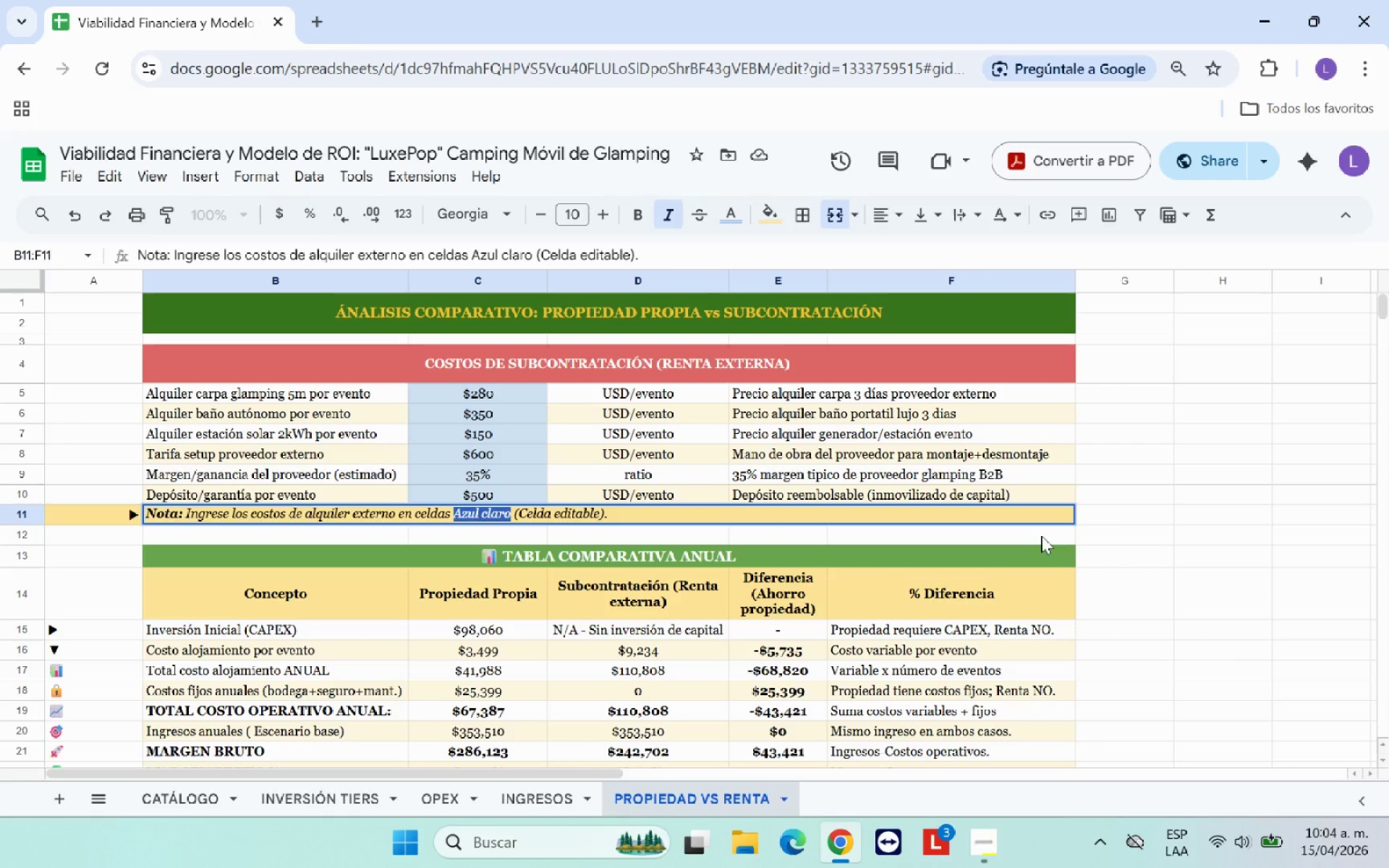 
left_click([1116, 519])
 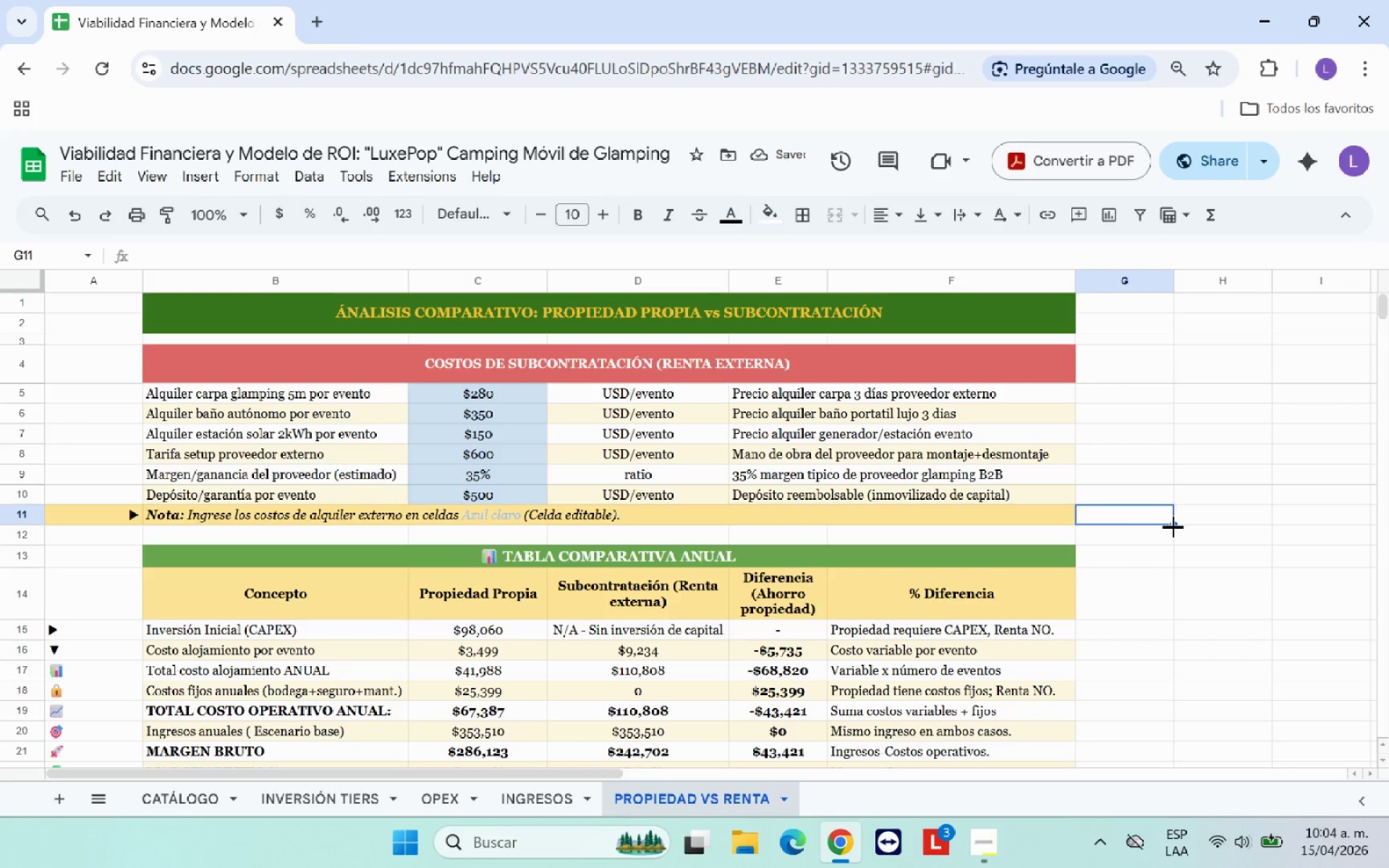 
wait(9.34)
 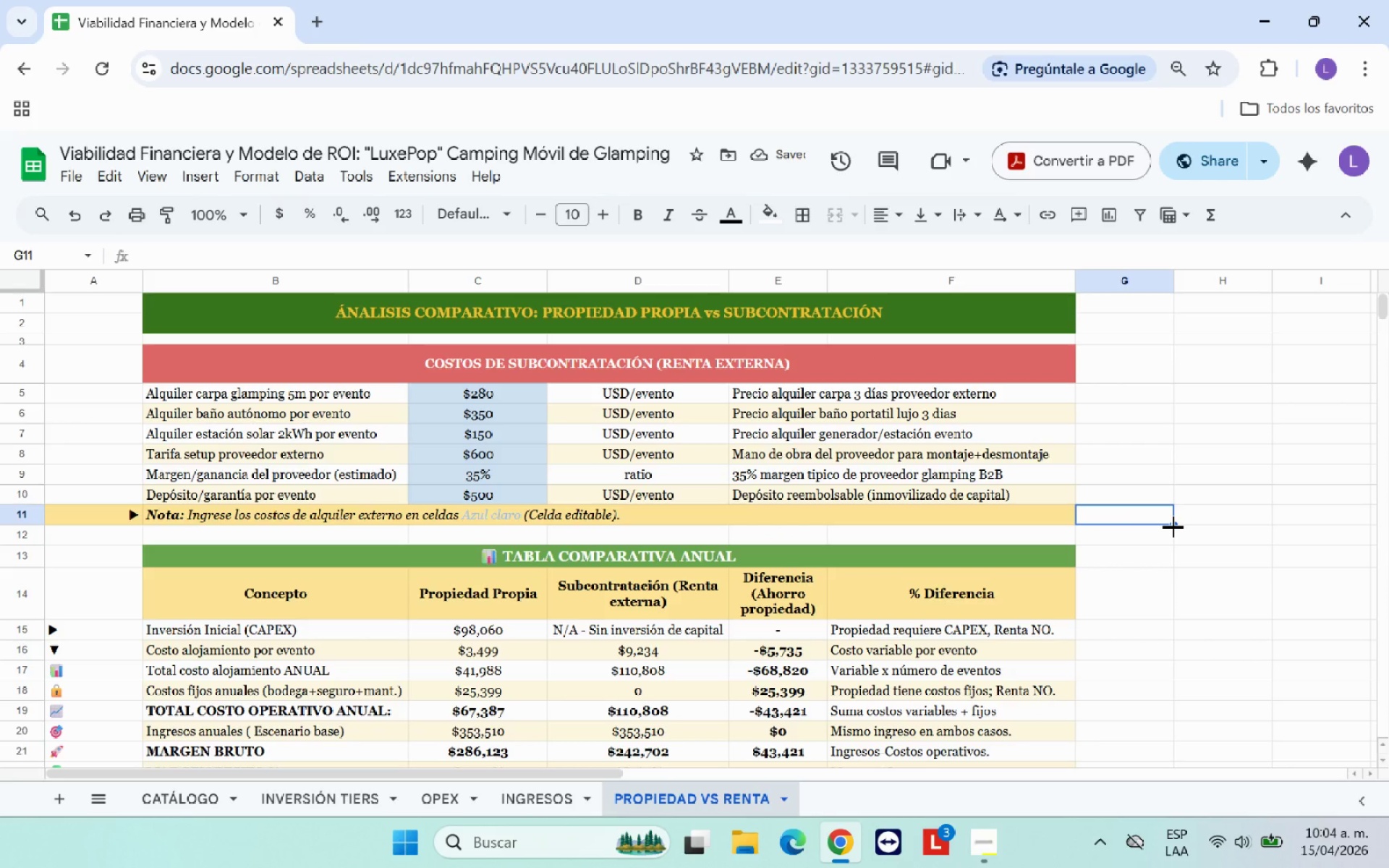 
left_click([569, 510])
 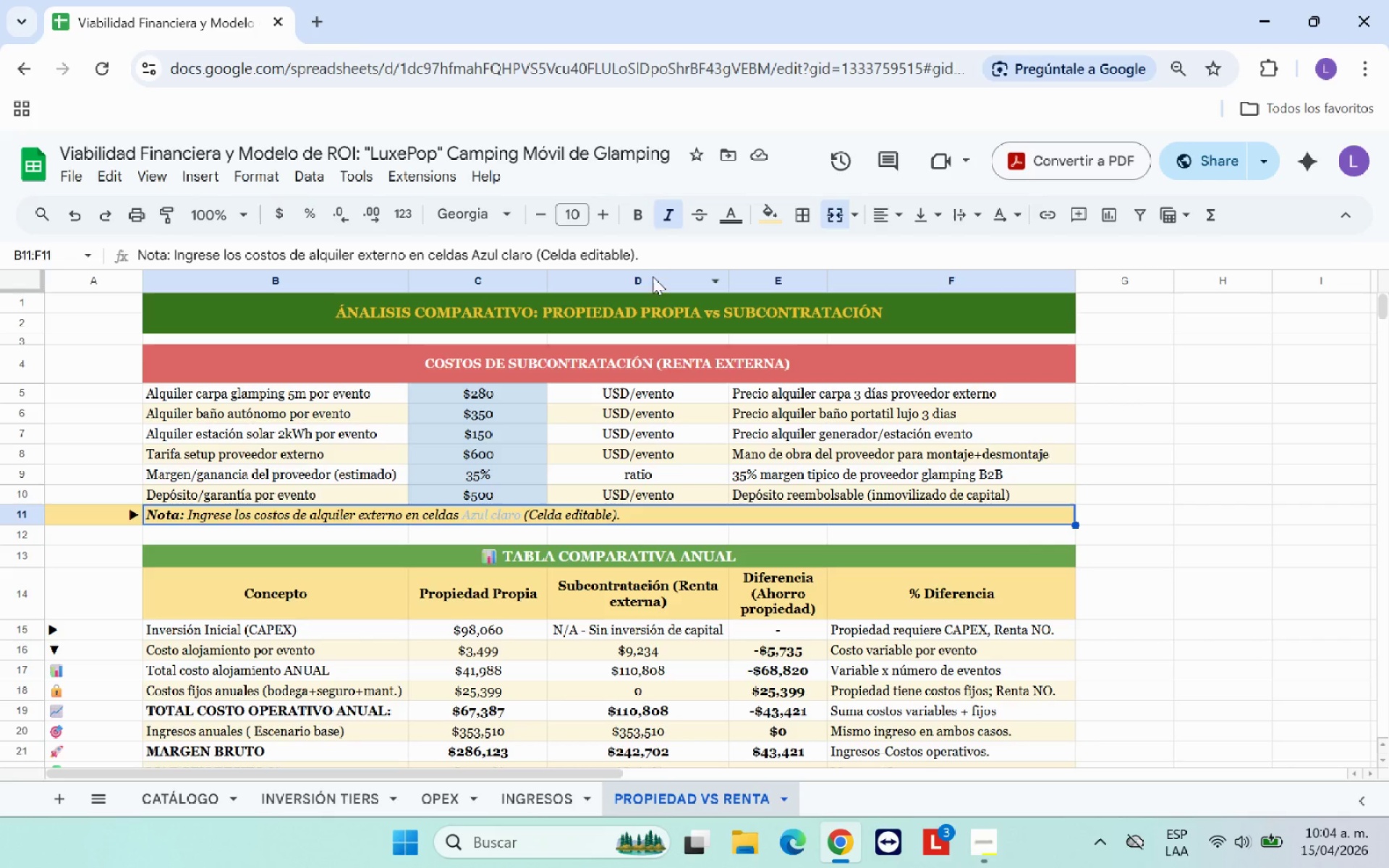 
left_click([666, 252])
 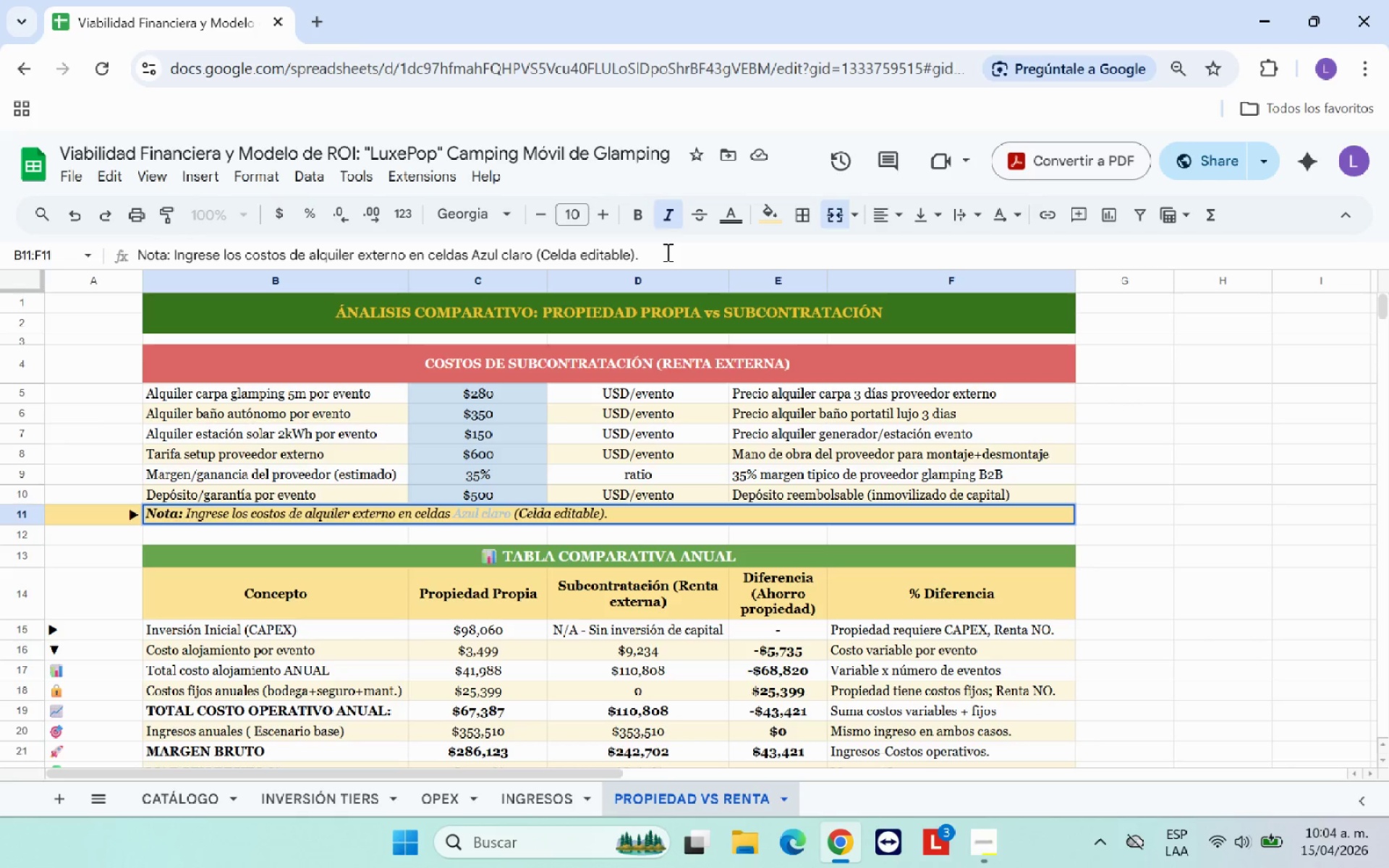 
type( La tabla comparativa se recalcula automaticamente.)
 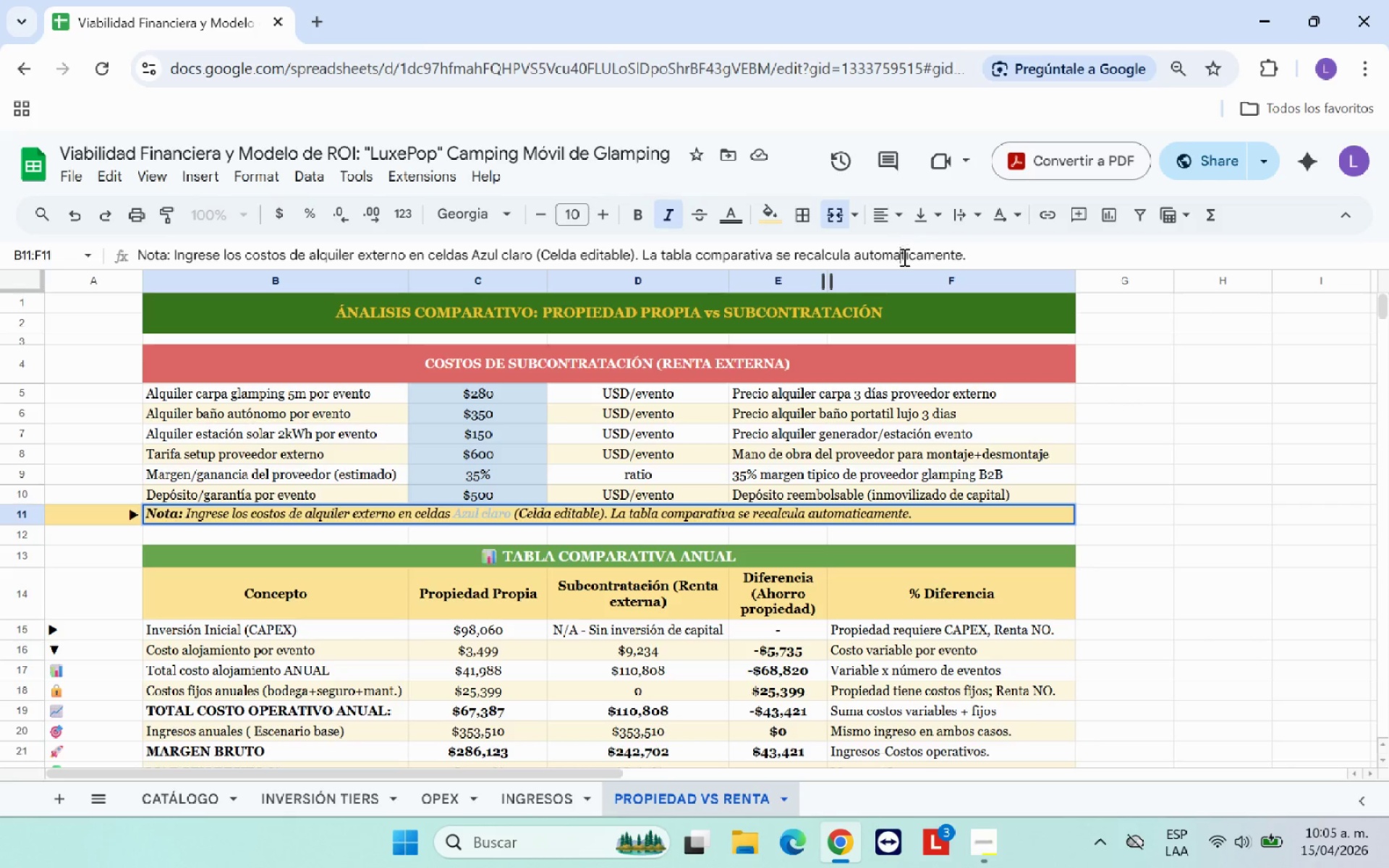 
key(Backspace)
 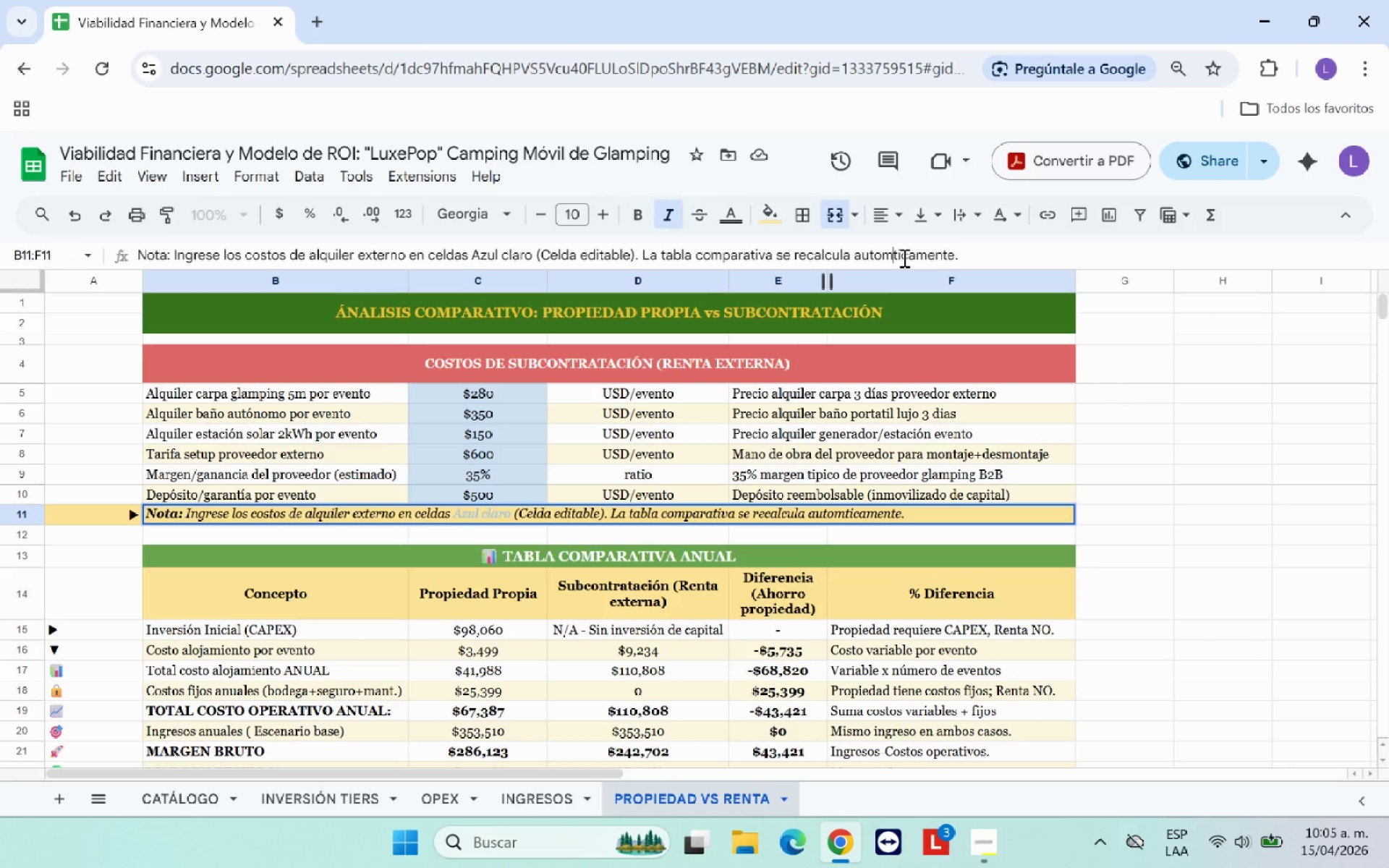 
key(Semicolon)
 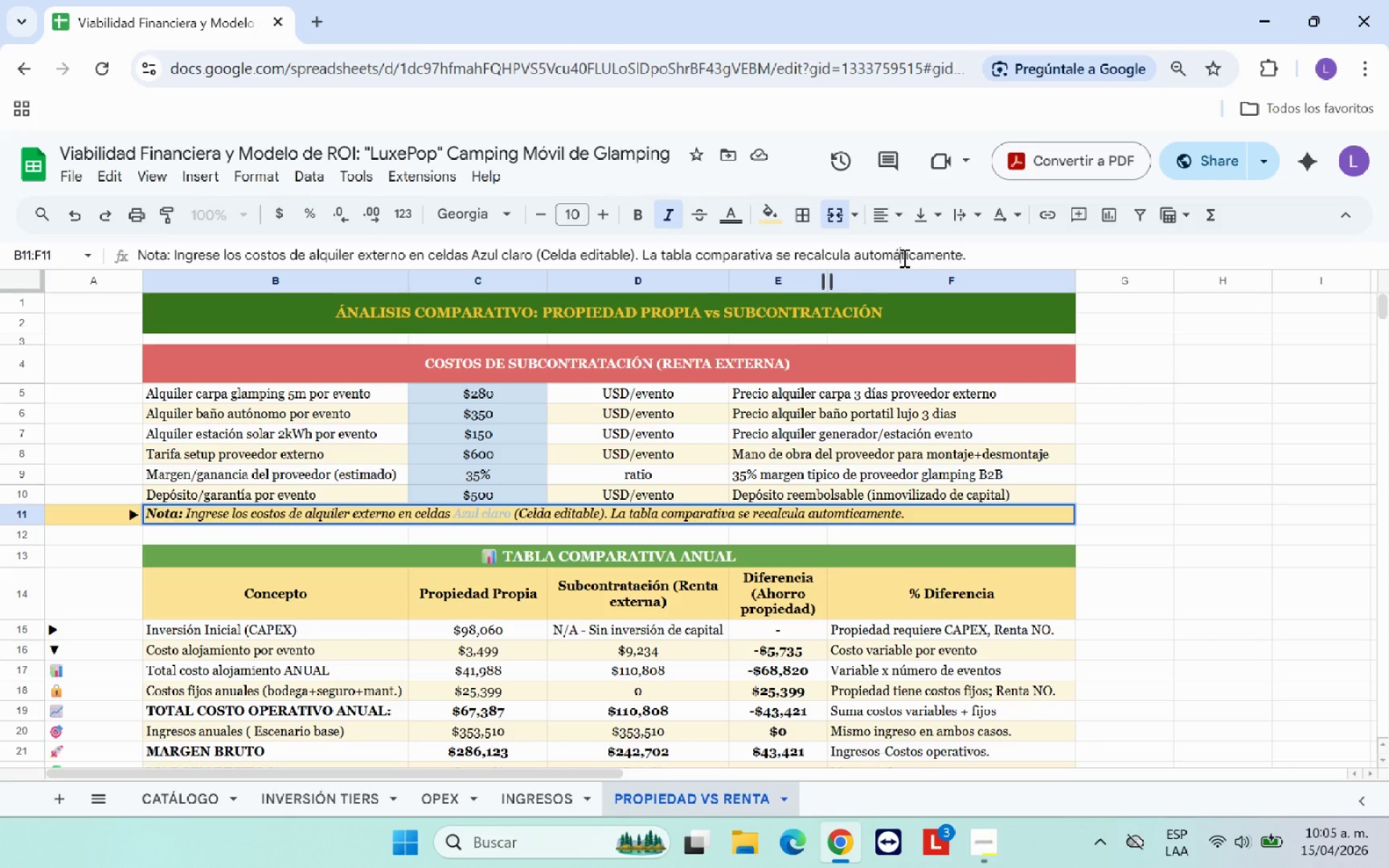 
key(A)
 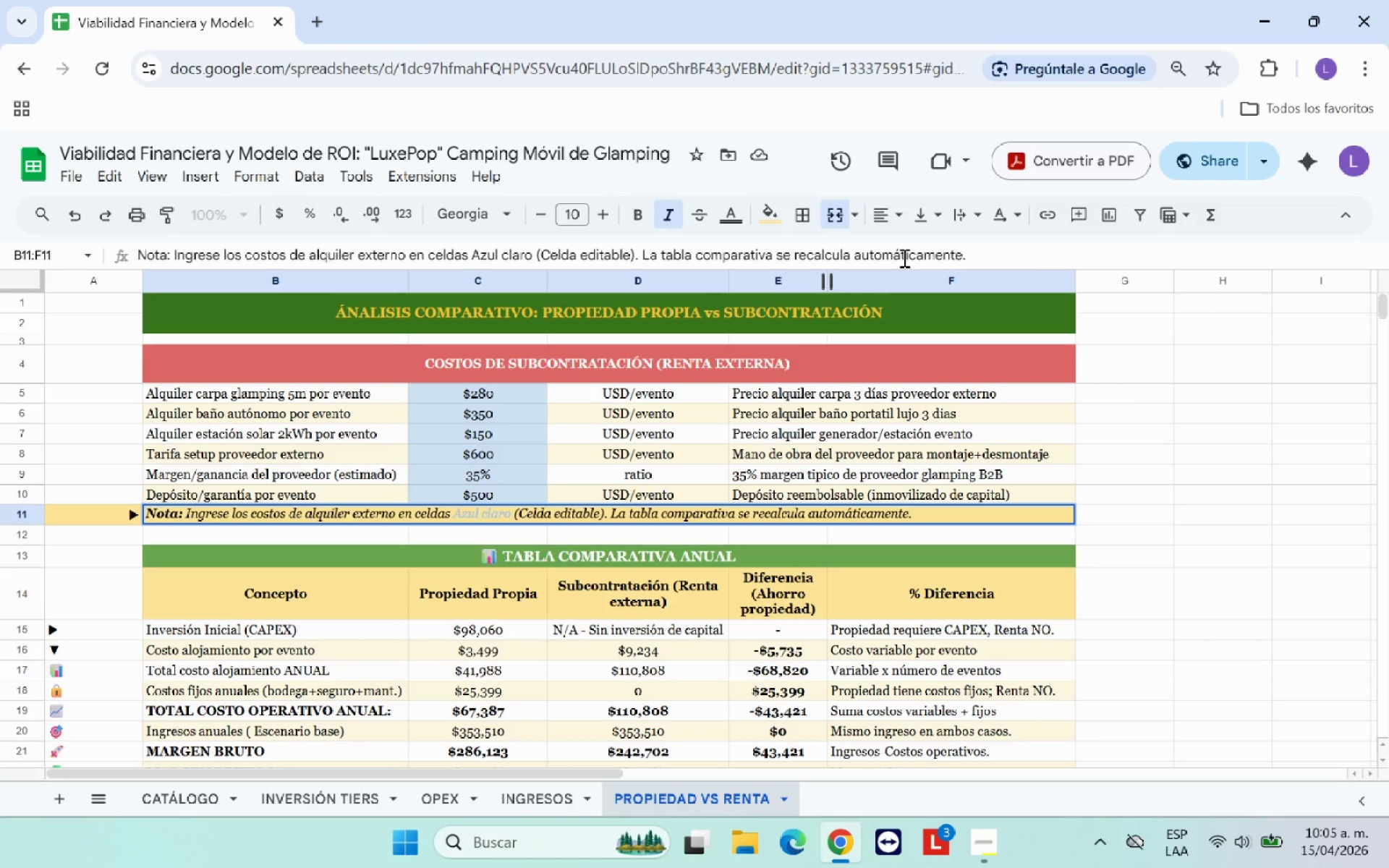 
key(Enter)
 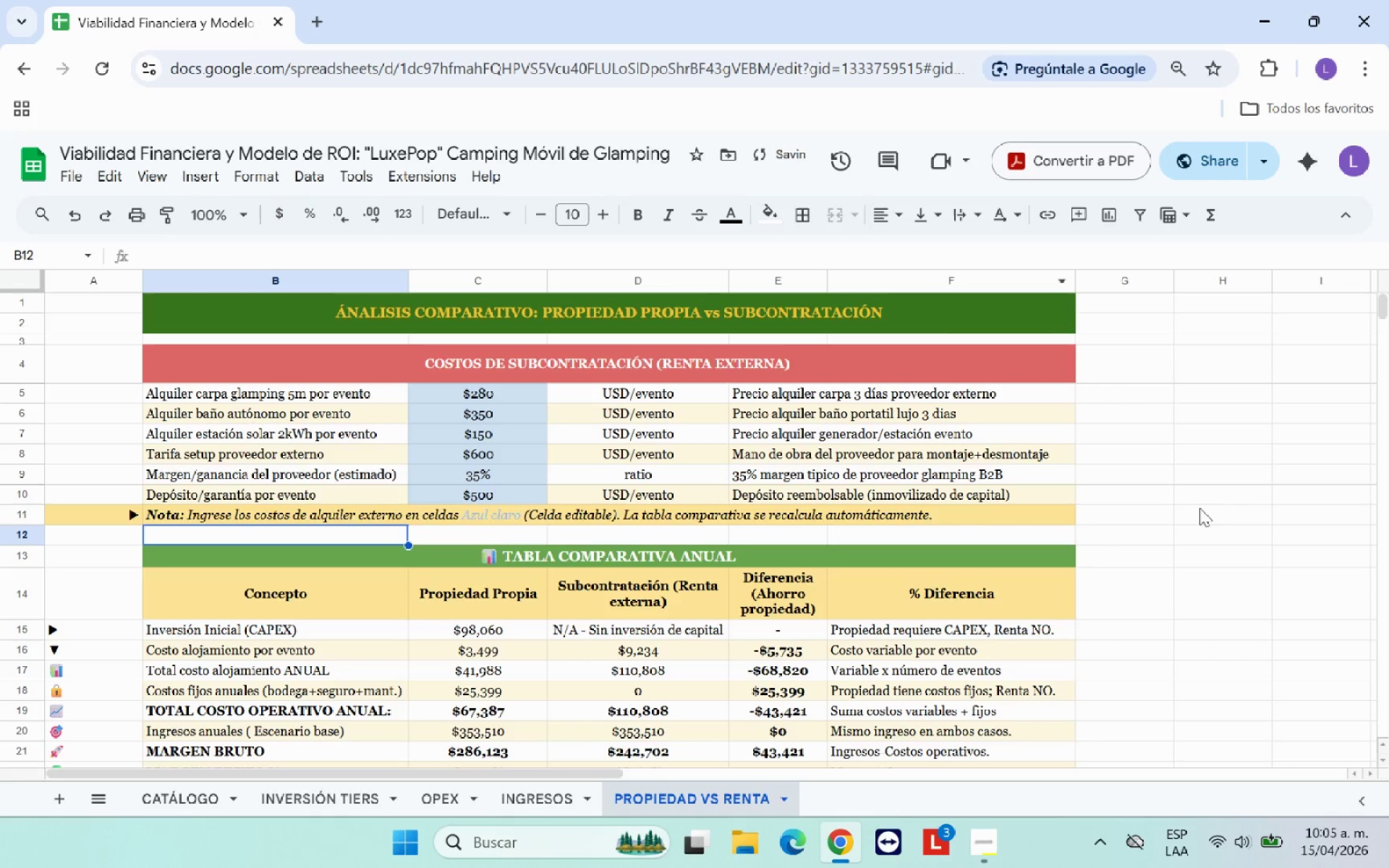 
left_click([1189, 515])
 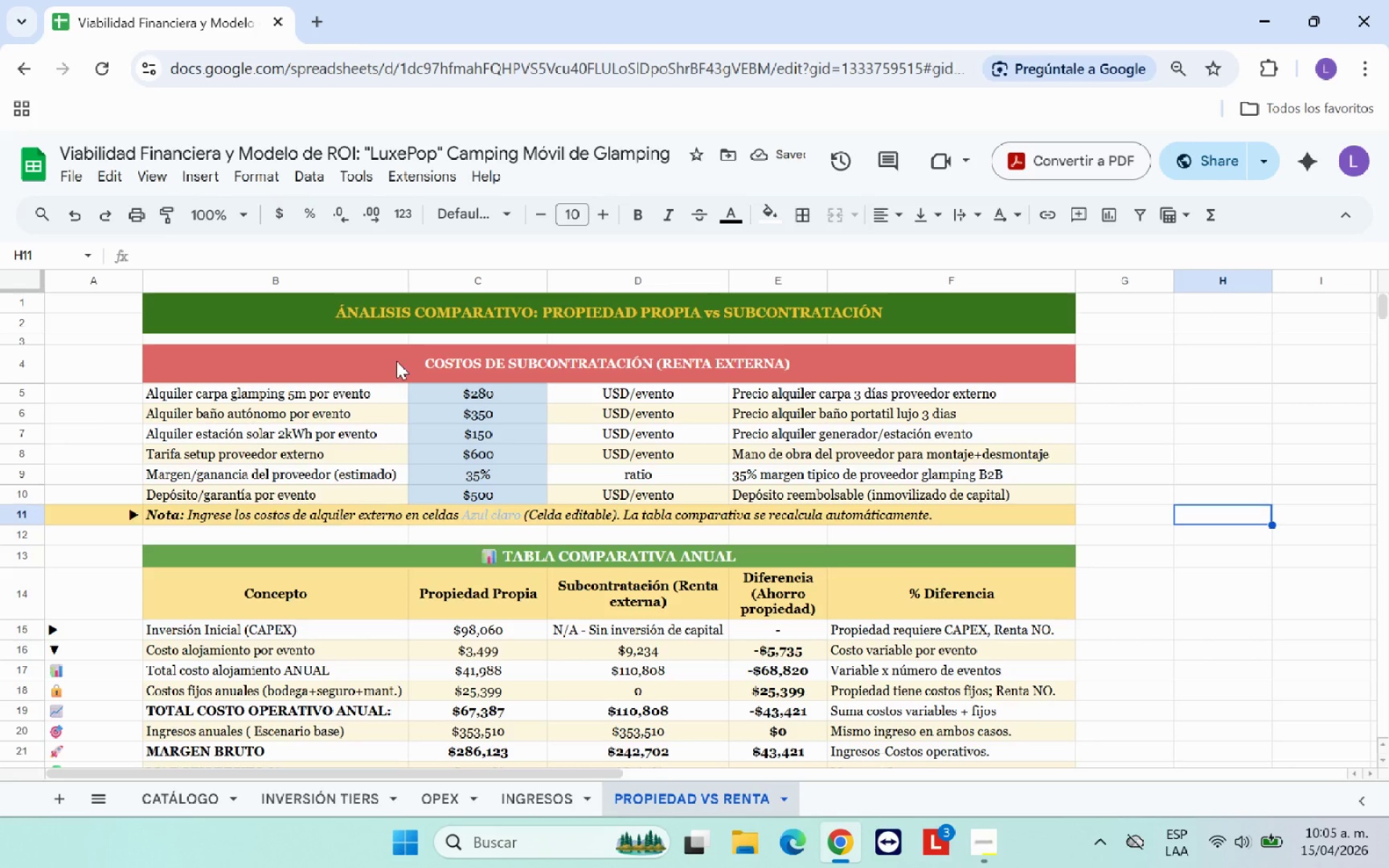 
left_click([538, 786])
 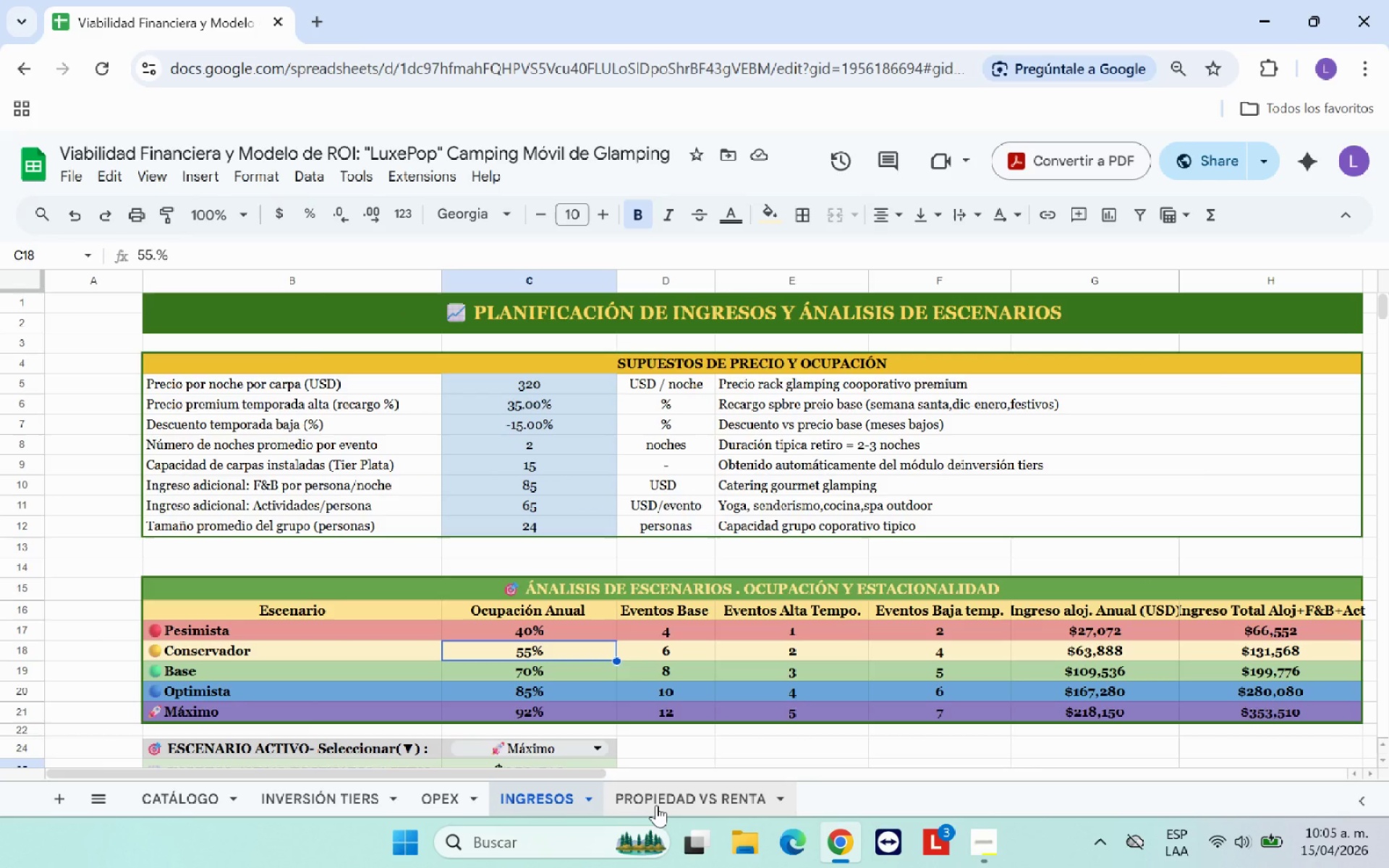 
left_click([656, 805])
 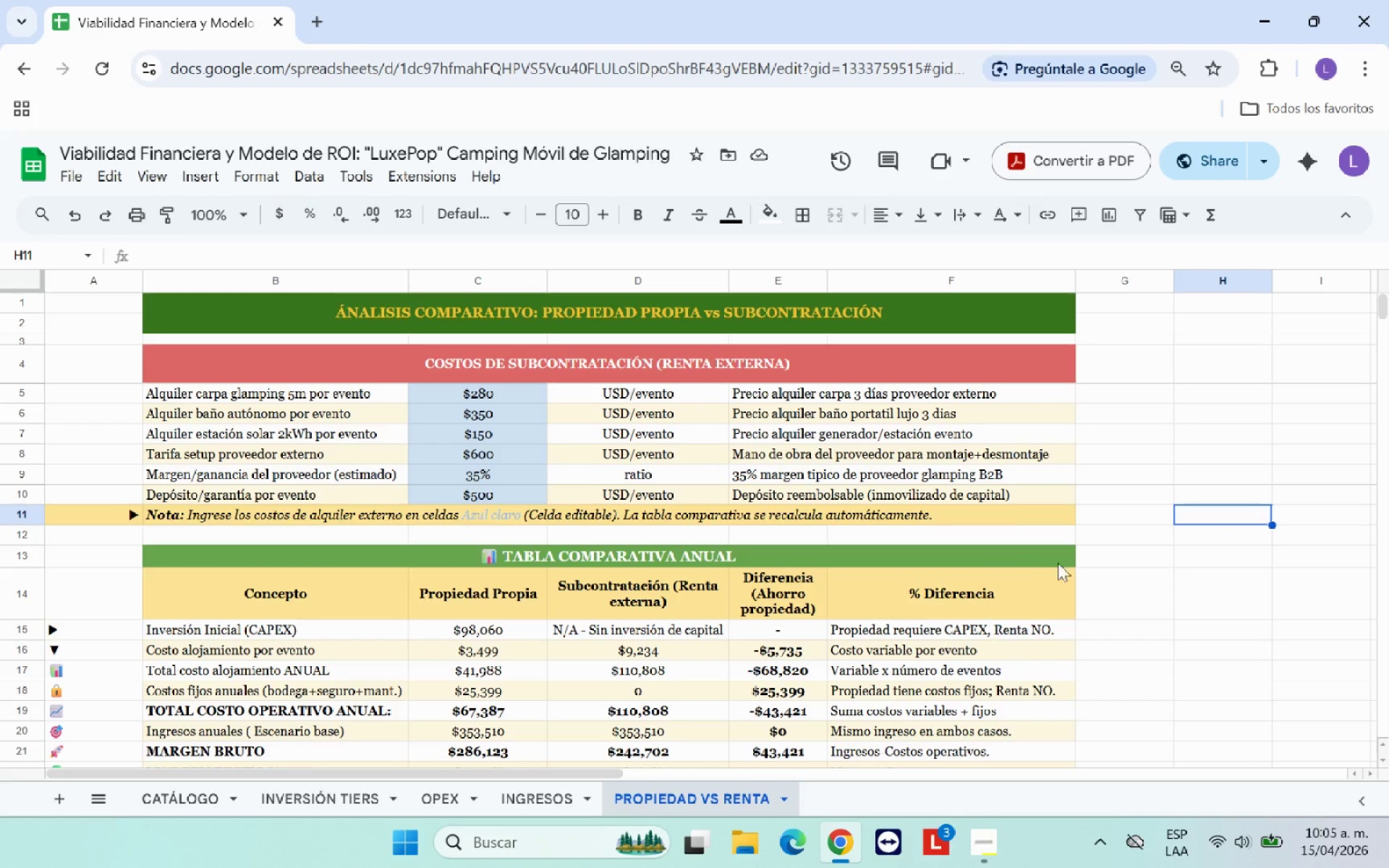 
left_click([1087, 545])
 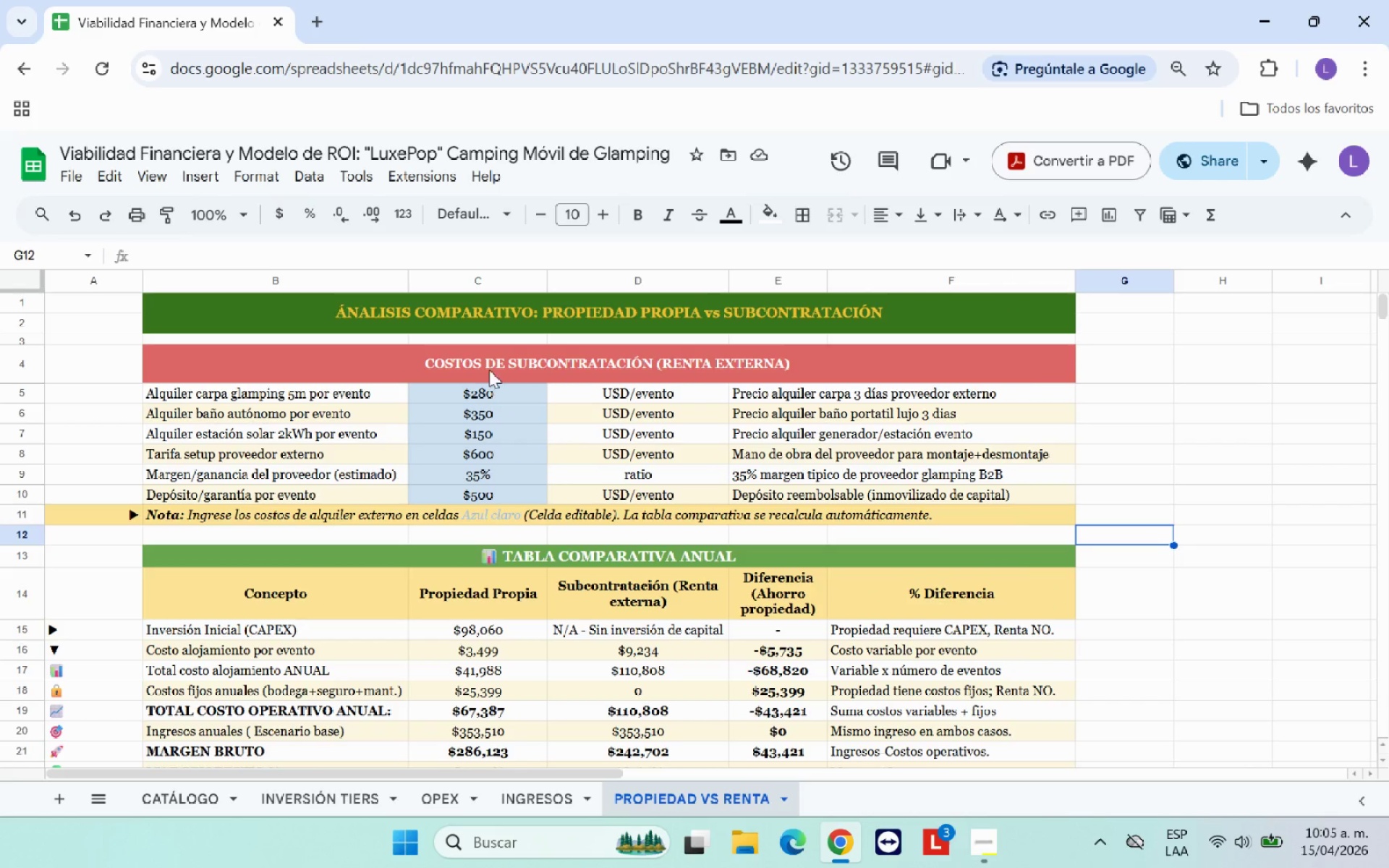 
left_click_drag(start_coordinate=[488, 368], to_coordinate=[487, 495])
 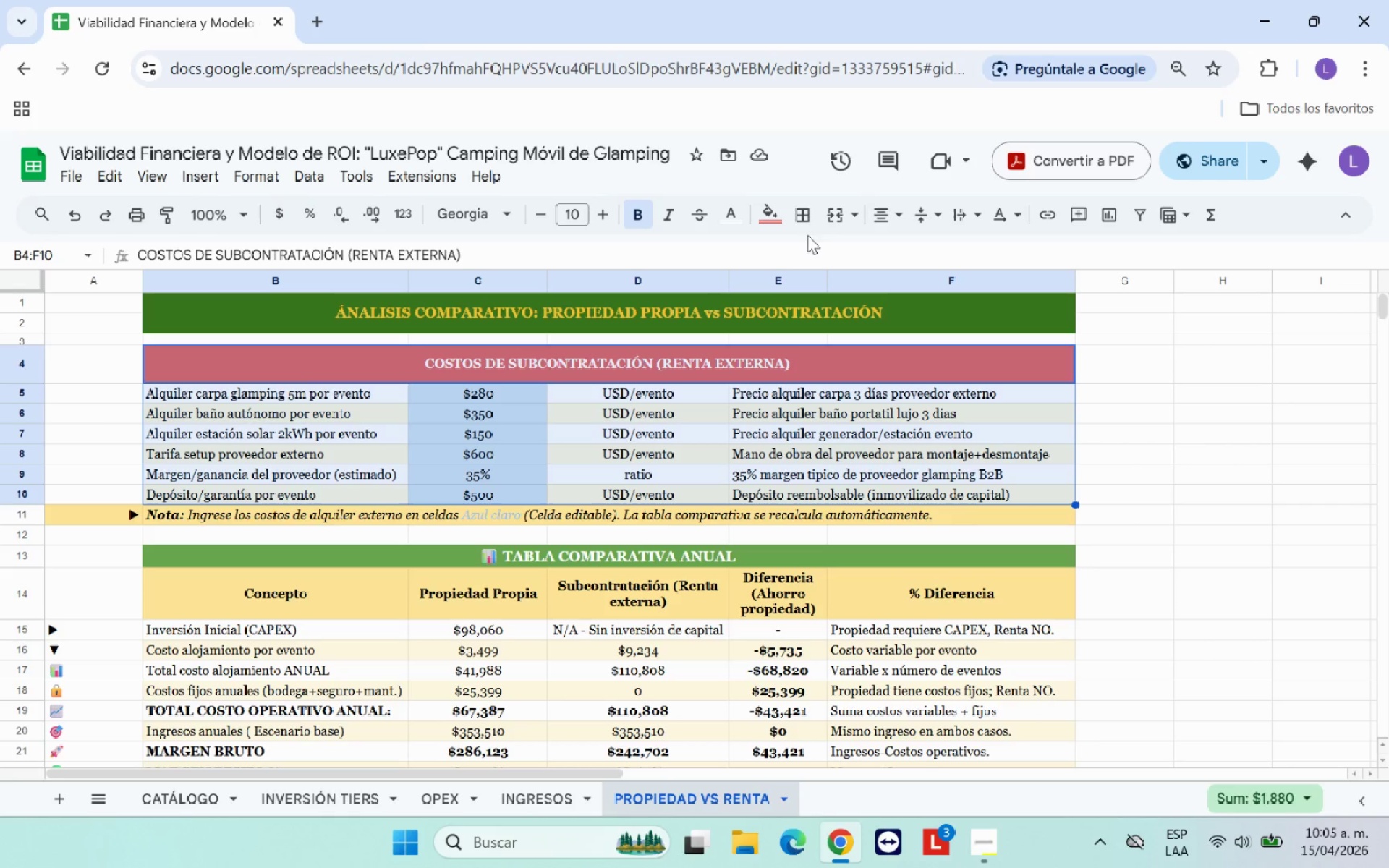 
left_click([807, 226])
 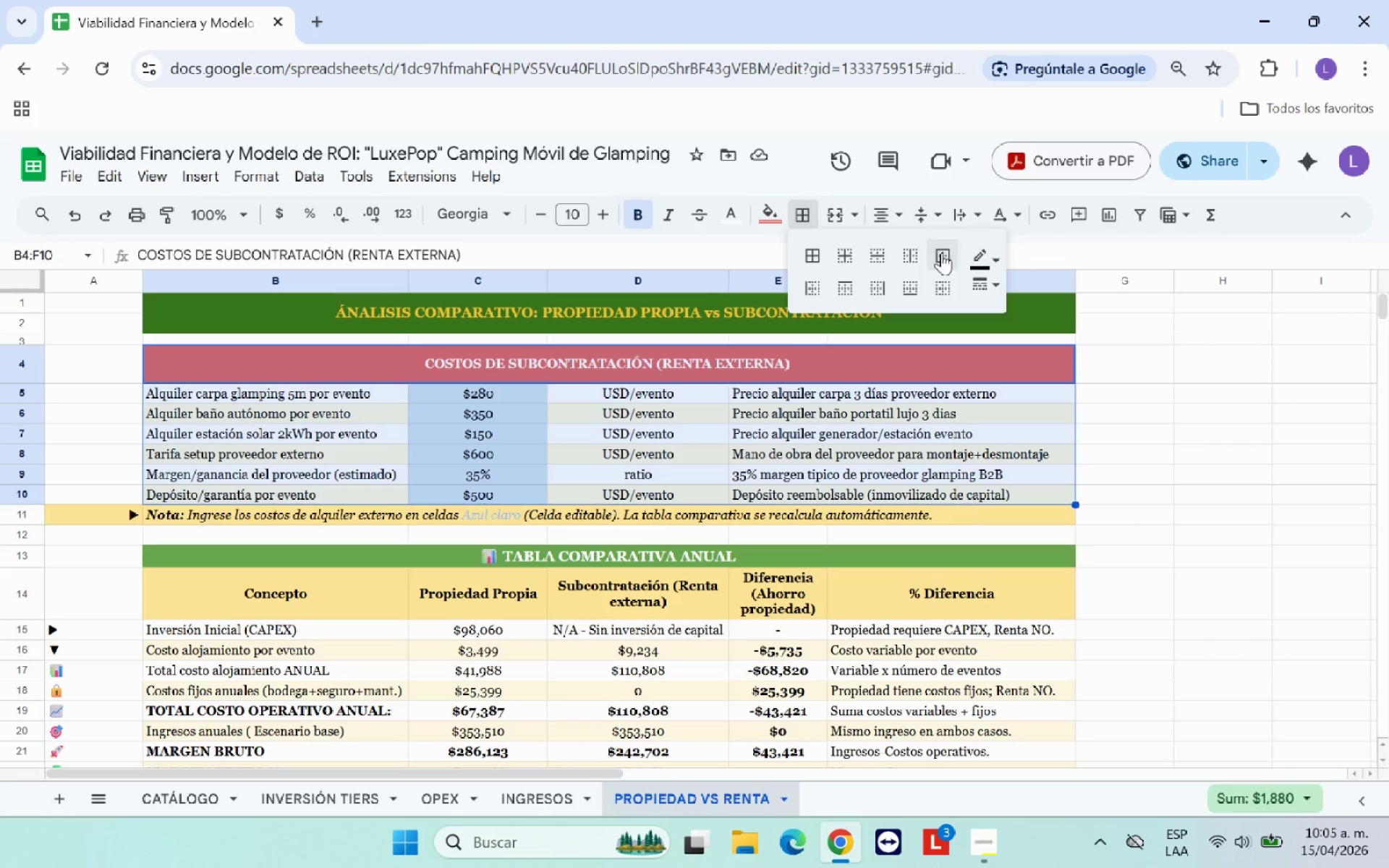 
left_click([942, 253])
 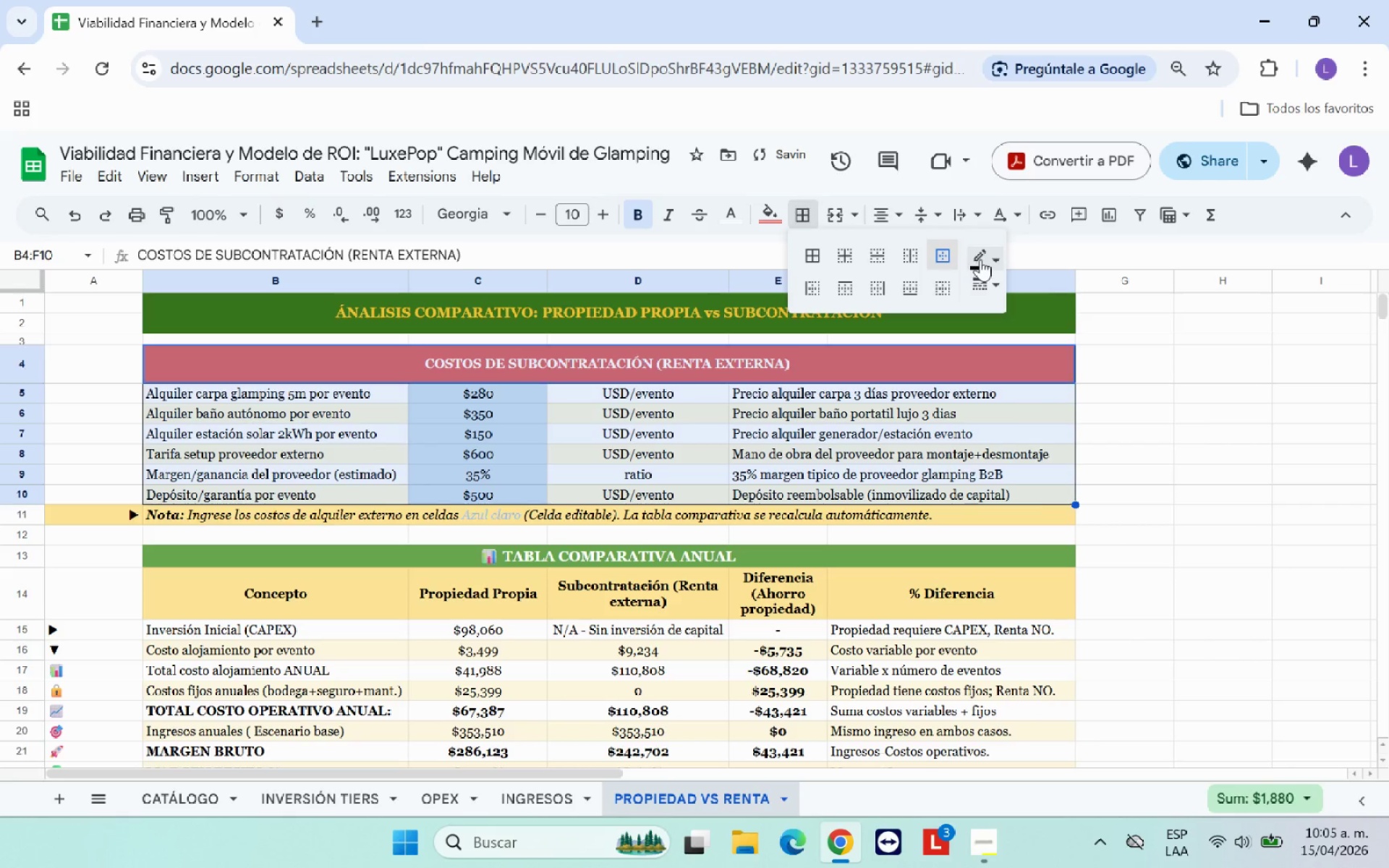 
left_click([983, 259])
 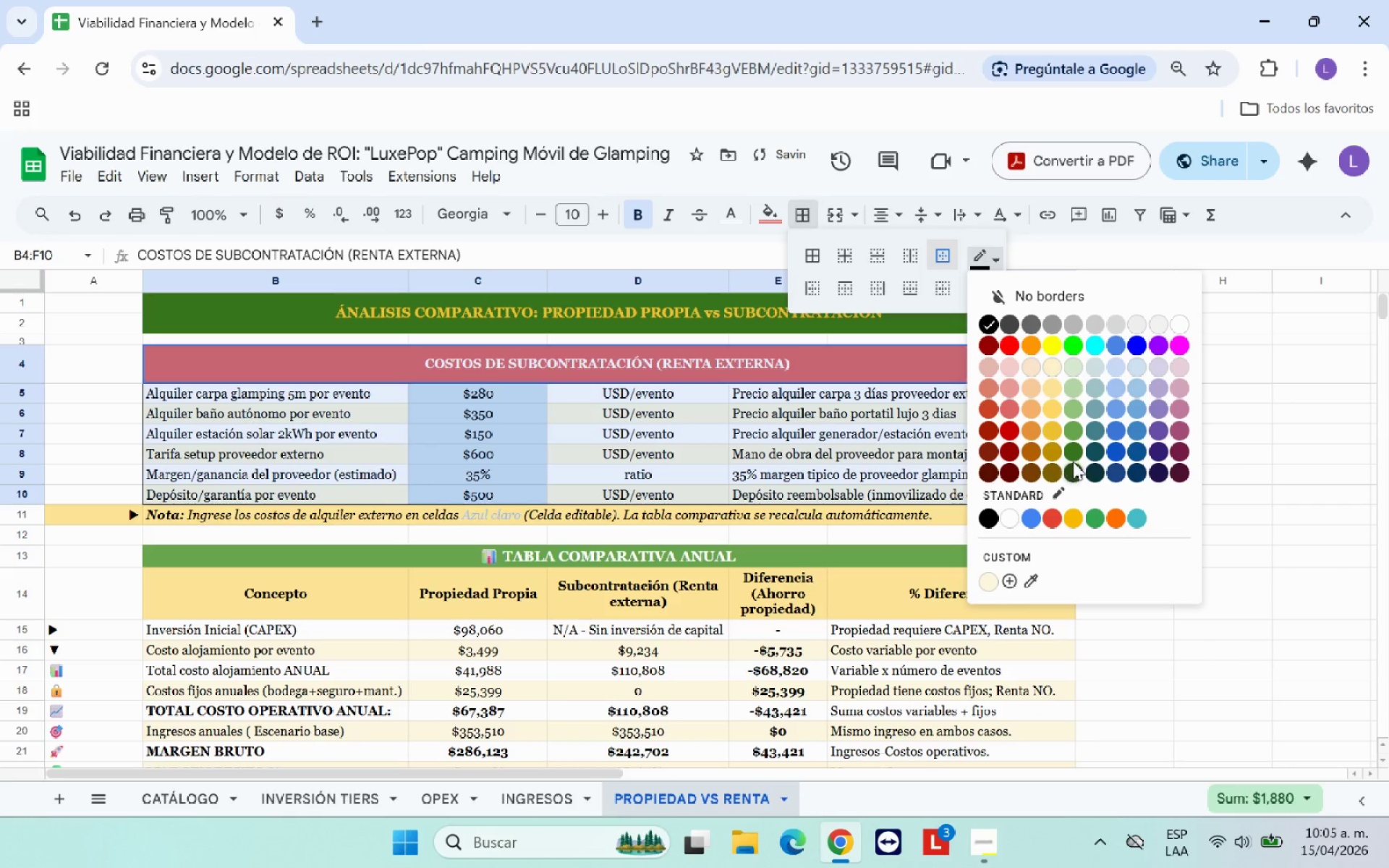 
left_click([1076, 454])
 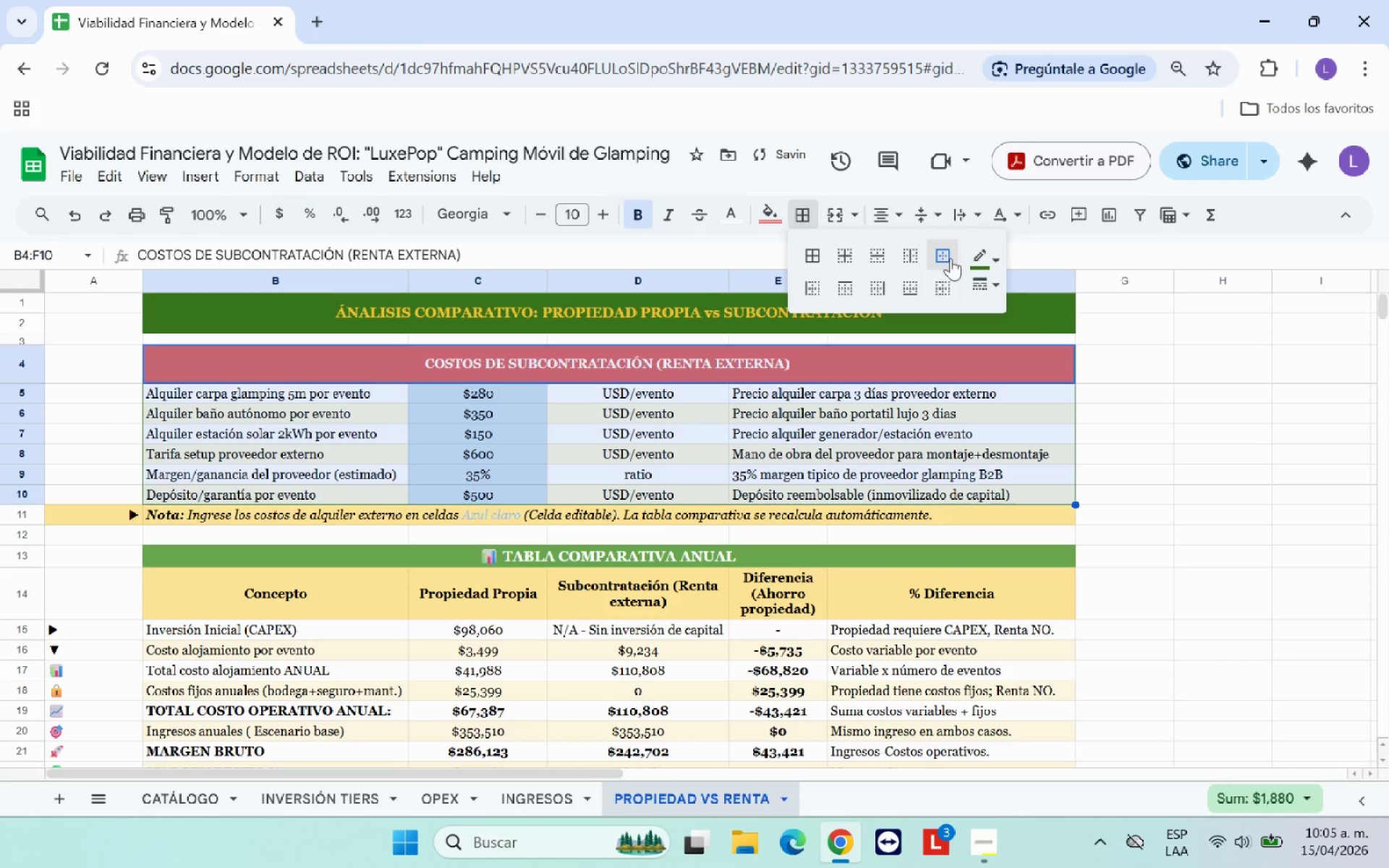 
left_click([949, 260])
 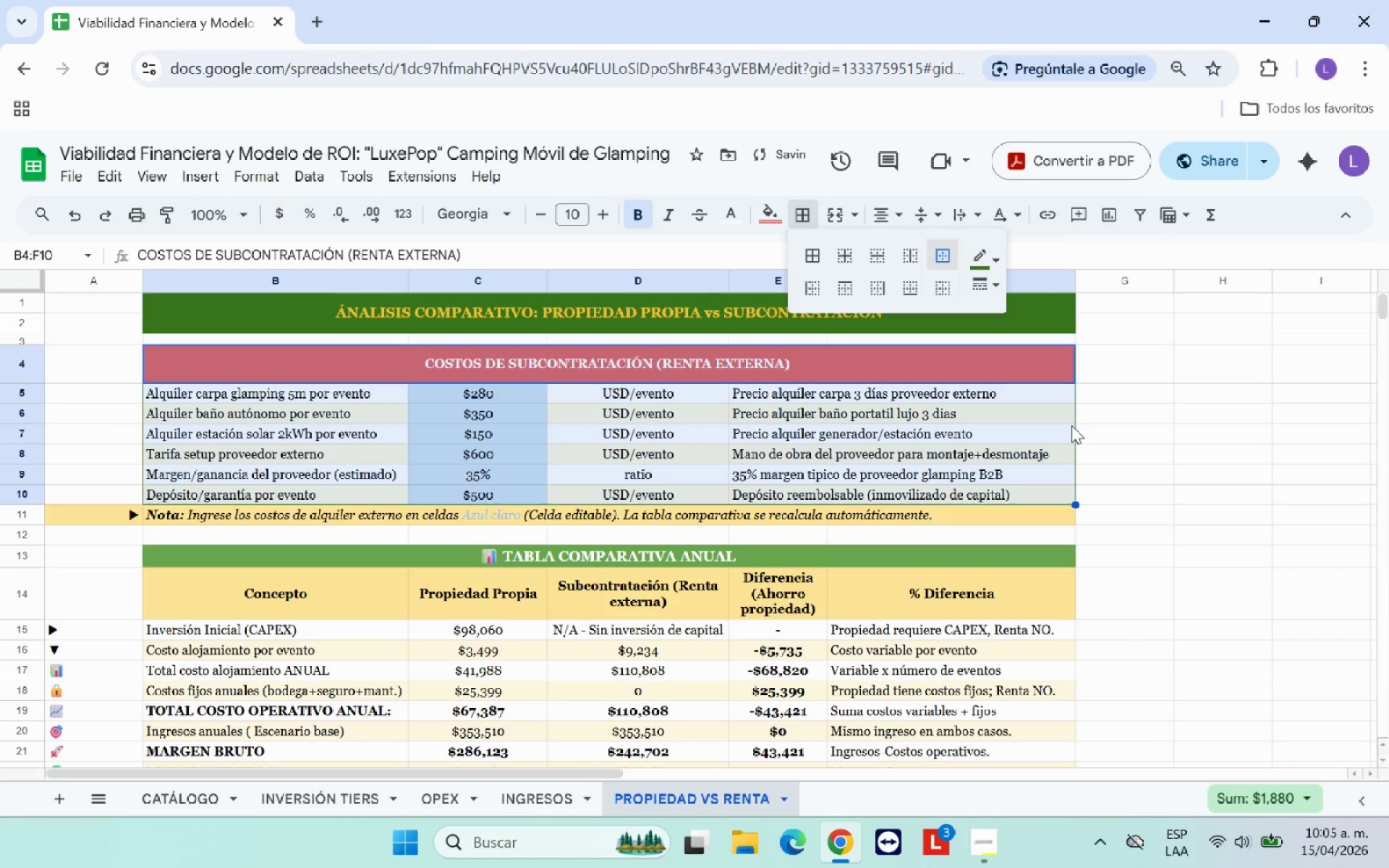 
left_click([1149, 471])
 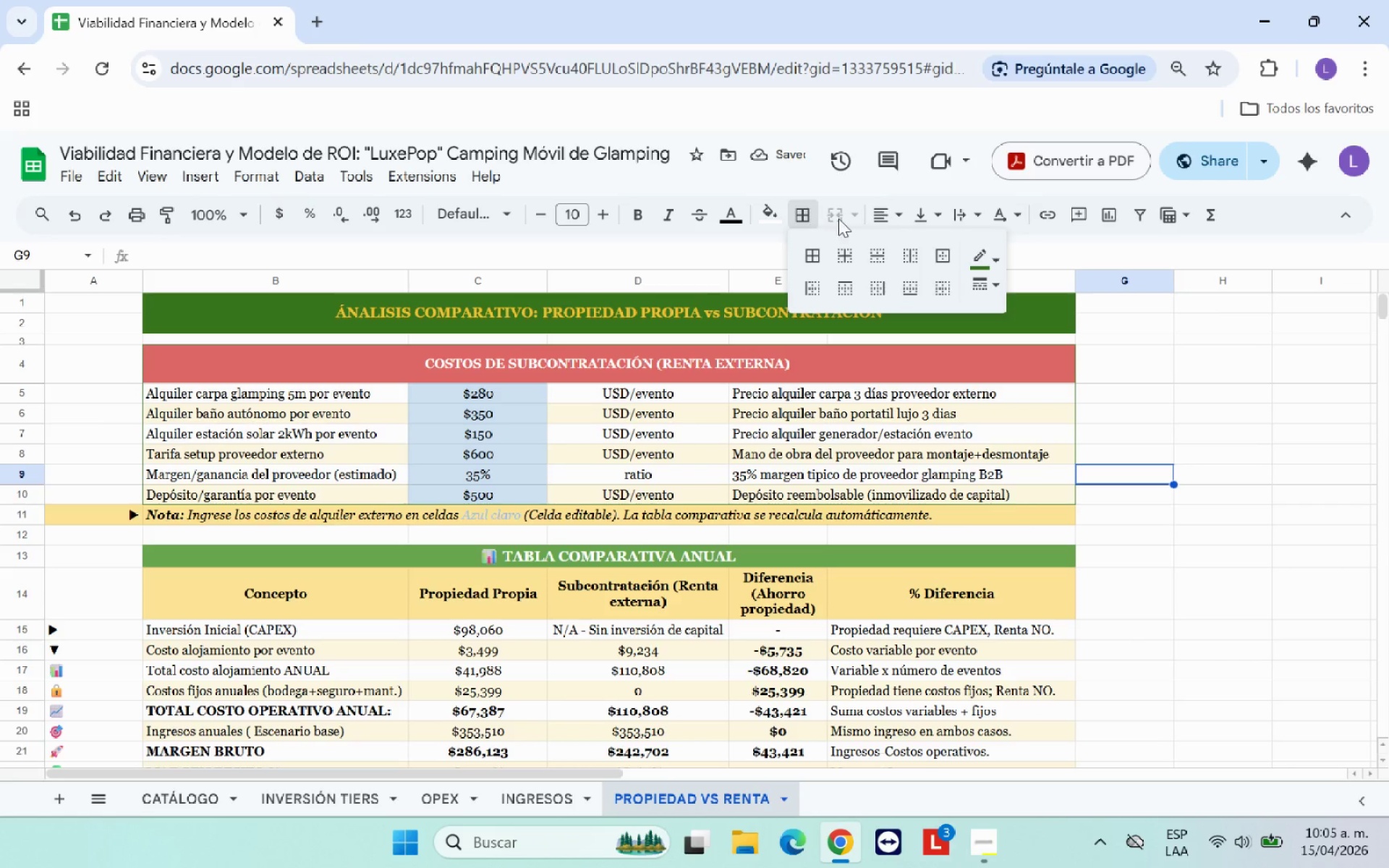 
left_click([988, 278])
 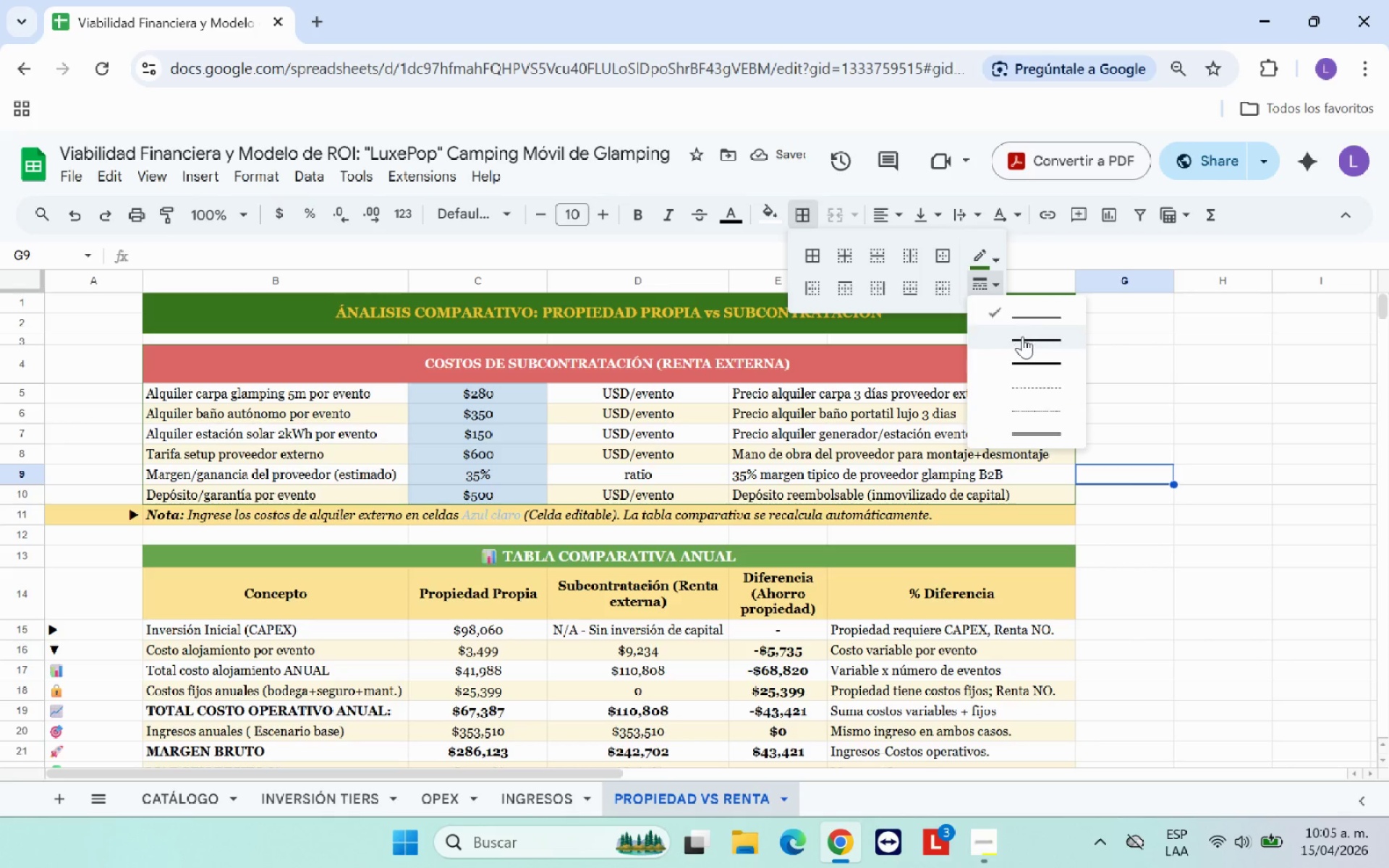 
left_click([1022, 338])
 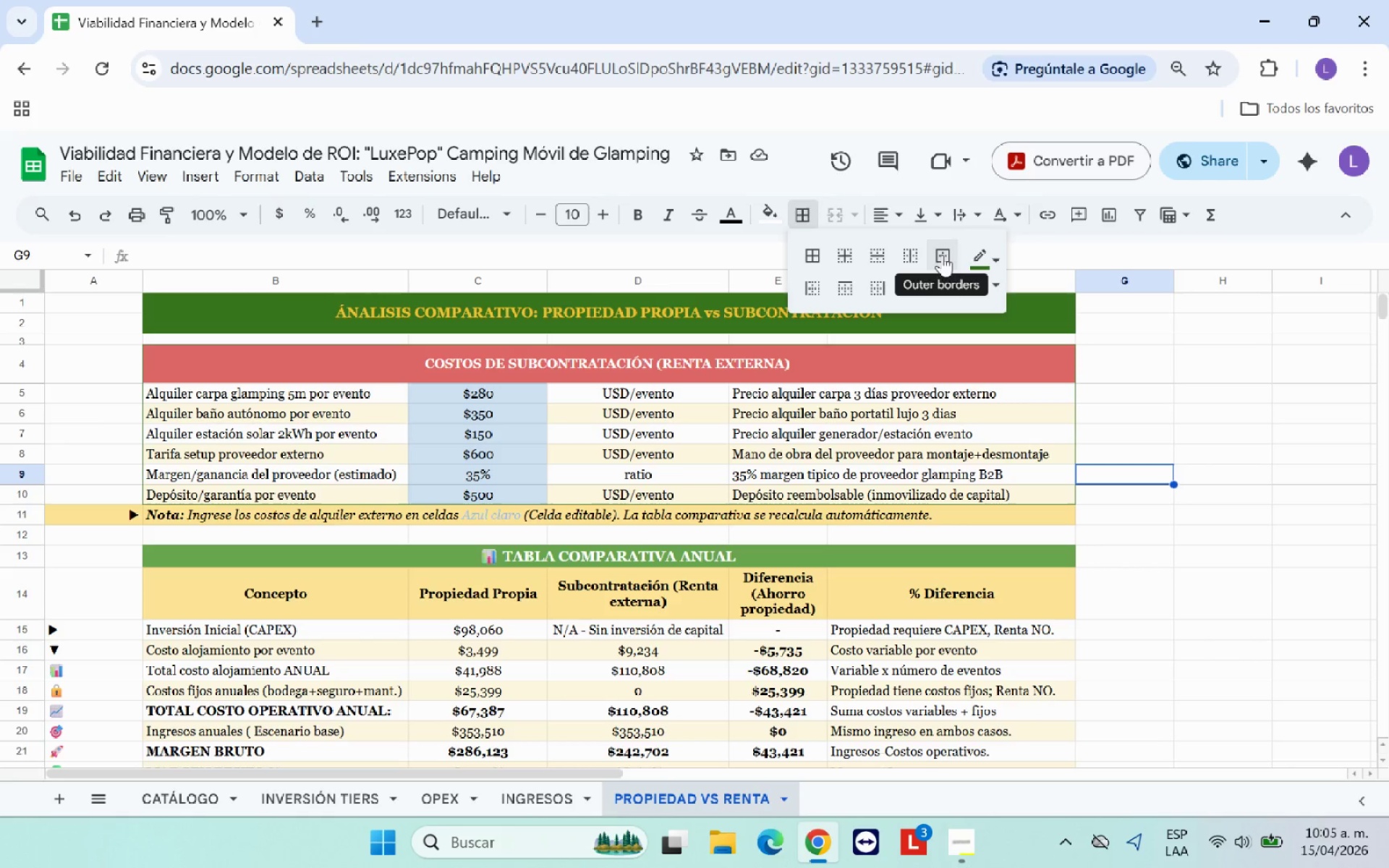 
left_click([1118, 397])
 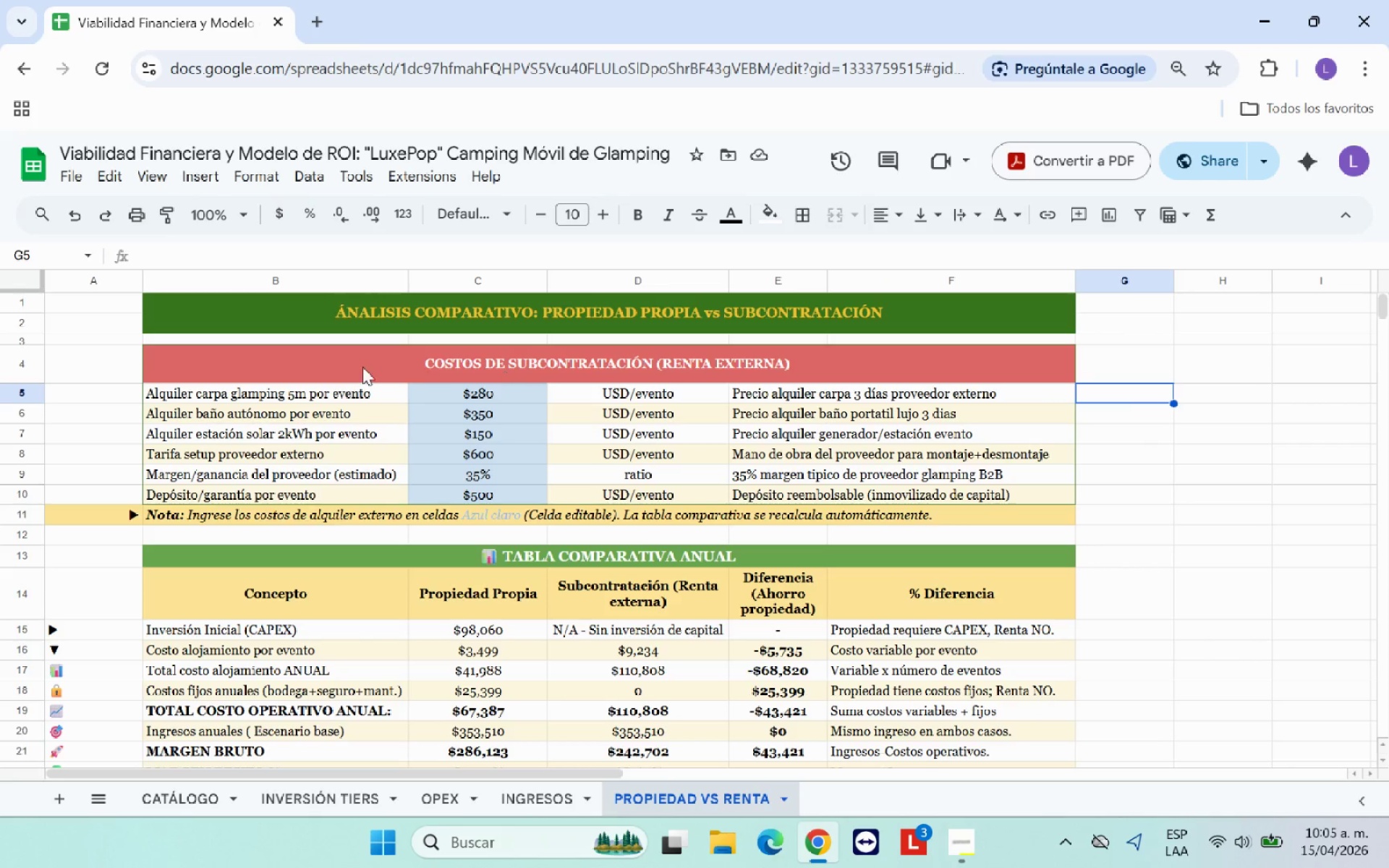 
left_click_drag(start_coordinate=[338, 362], to_coordinate=[363, 490])
 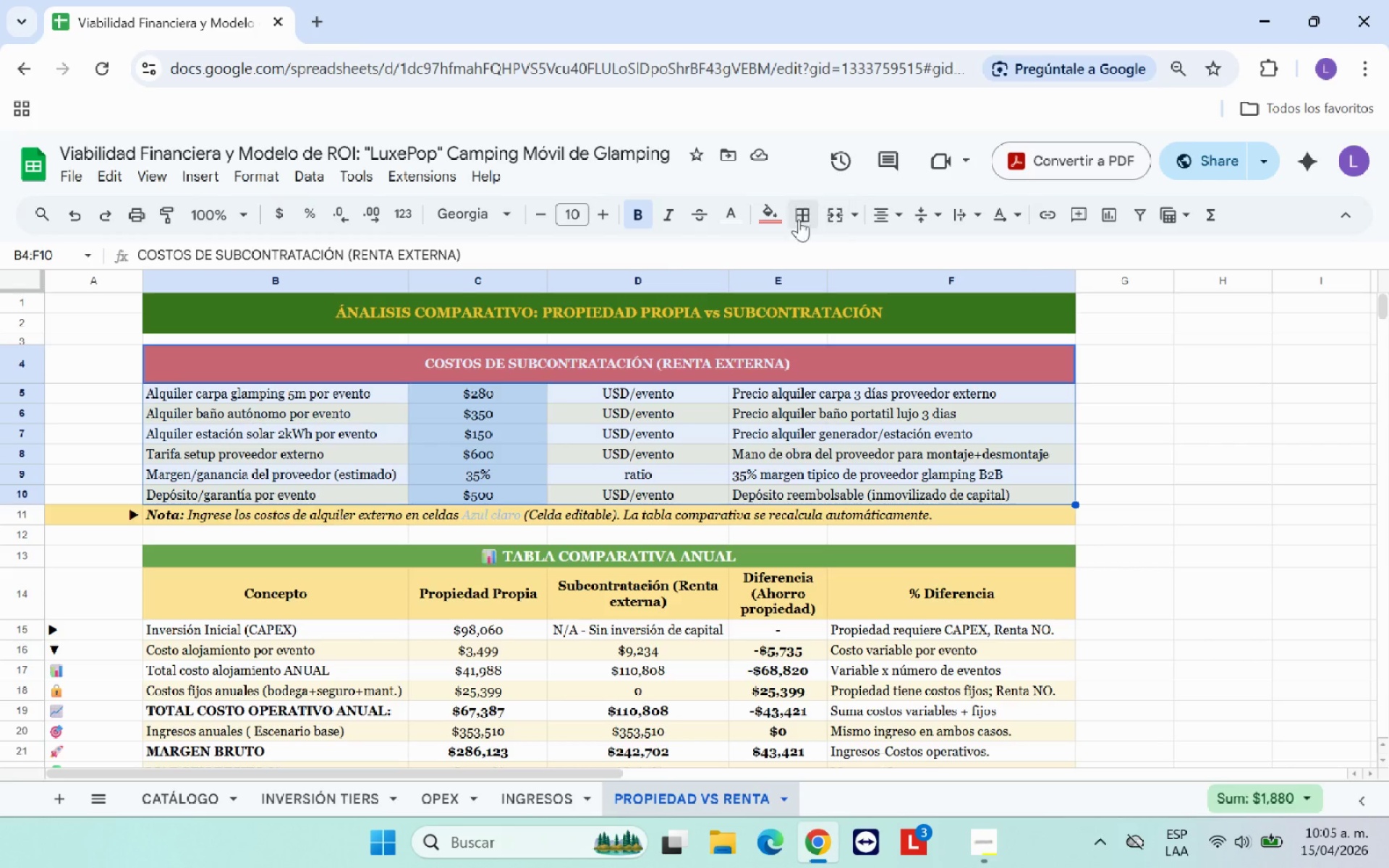 
left_click([789, 219])
 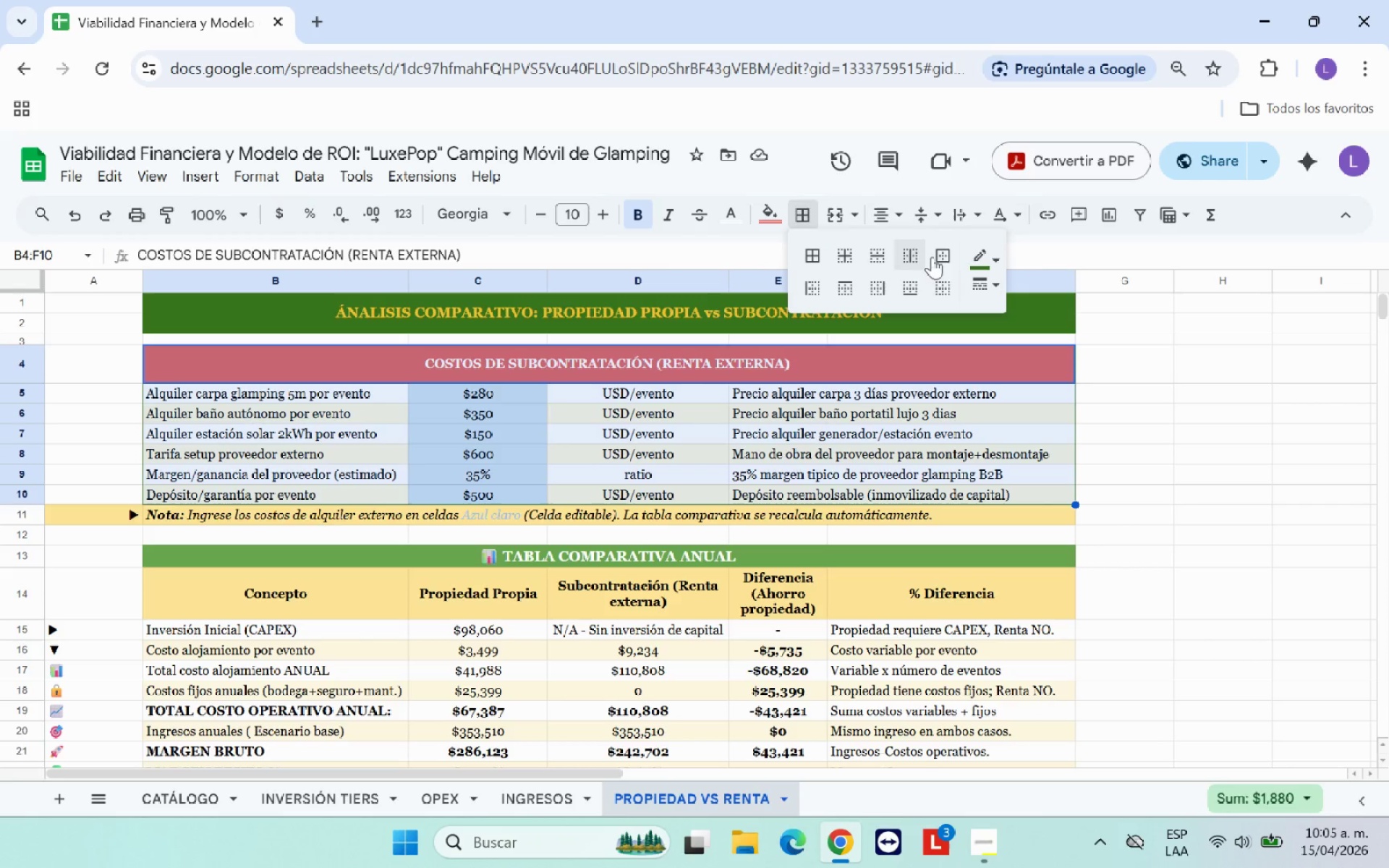 
left_click([943, 260])
 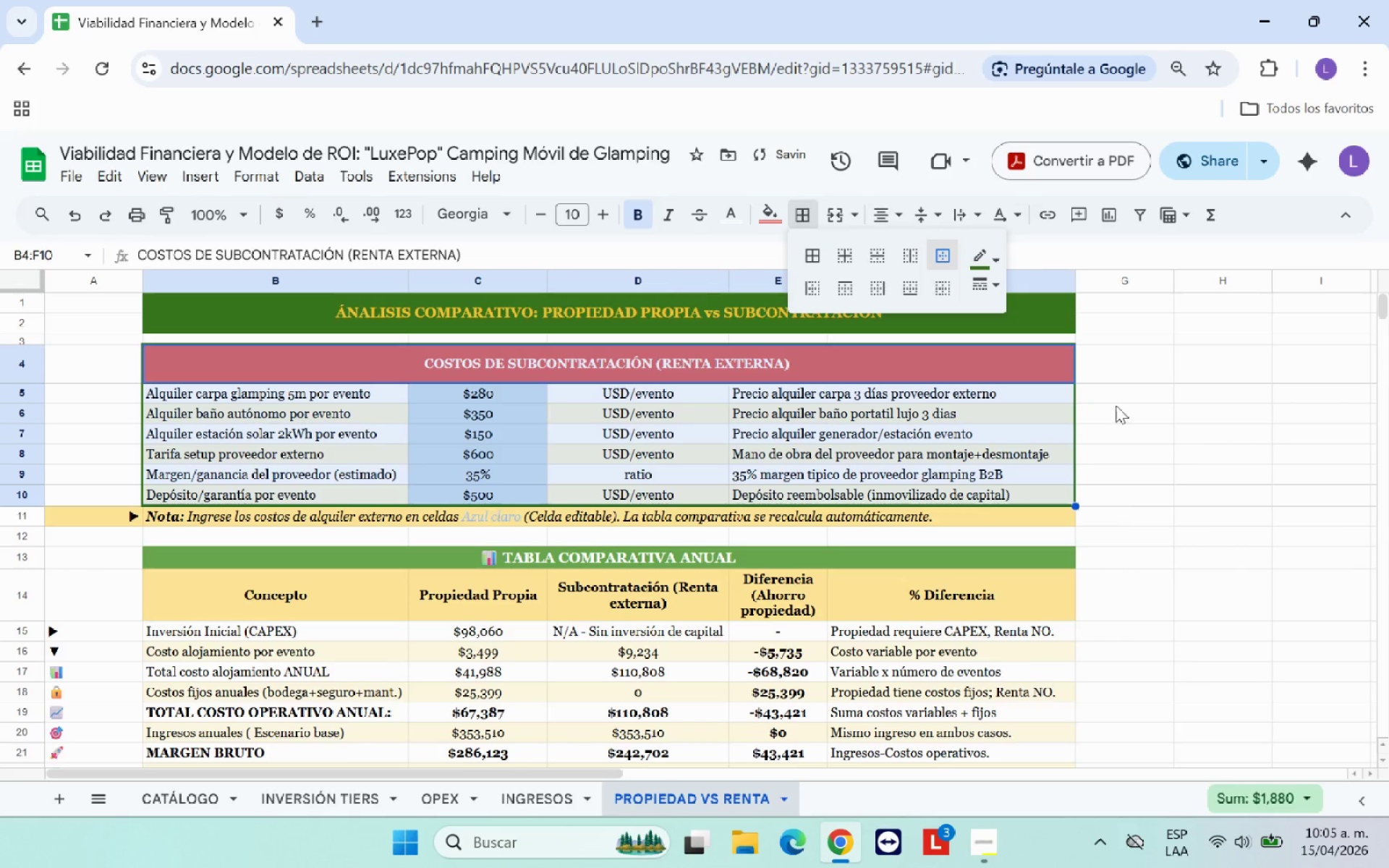 
left_click([1127, 412])
 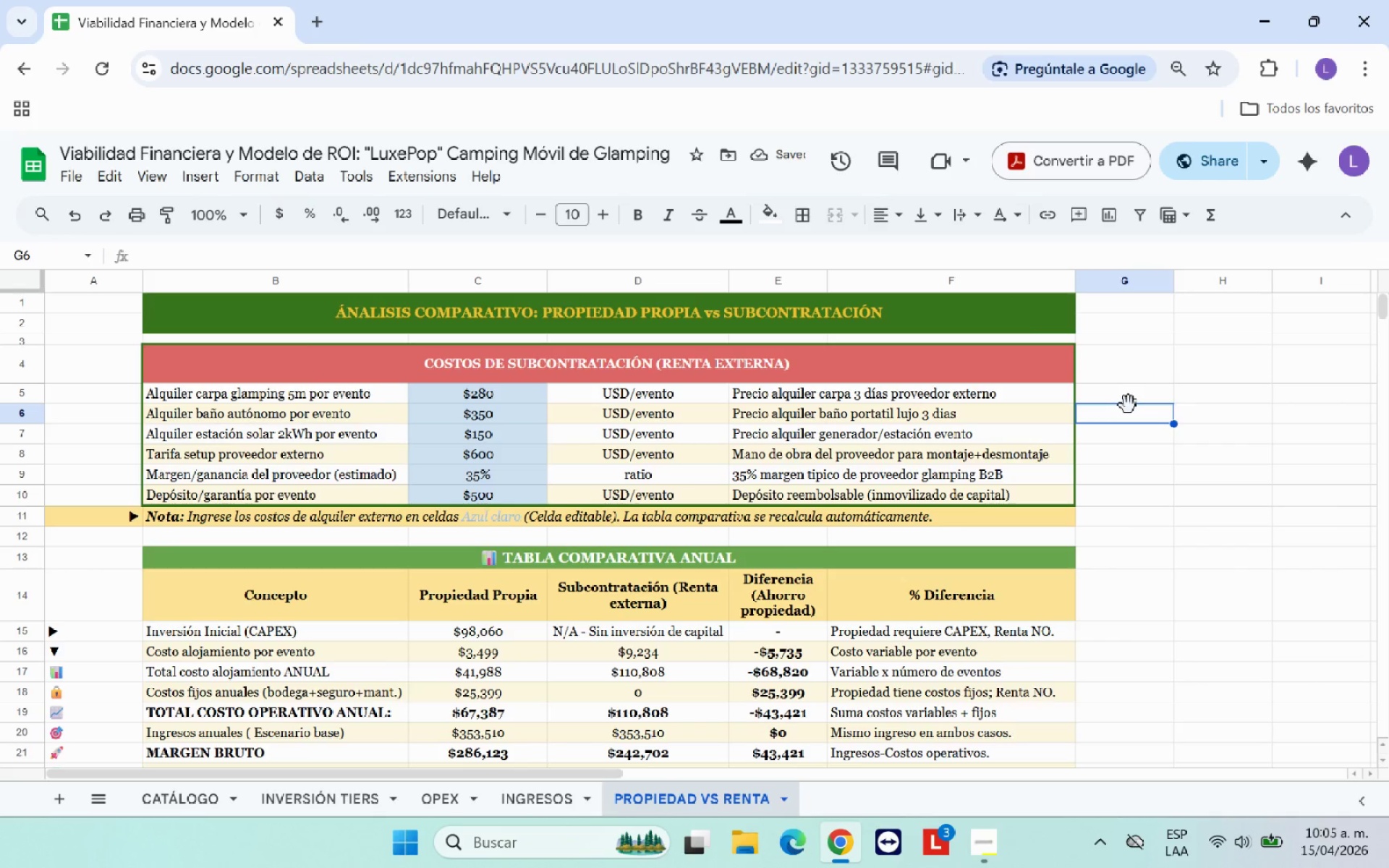 
scroll: coordinate [1129, 405], scroll_direction: down, amount: 1.0
 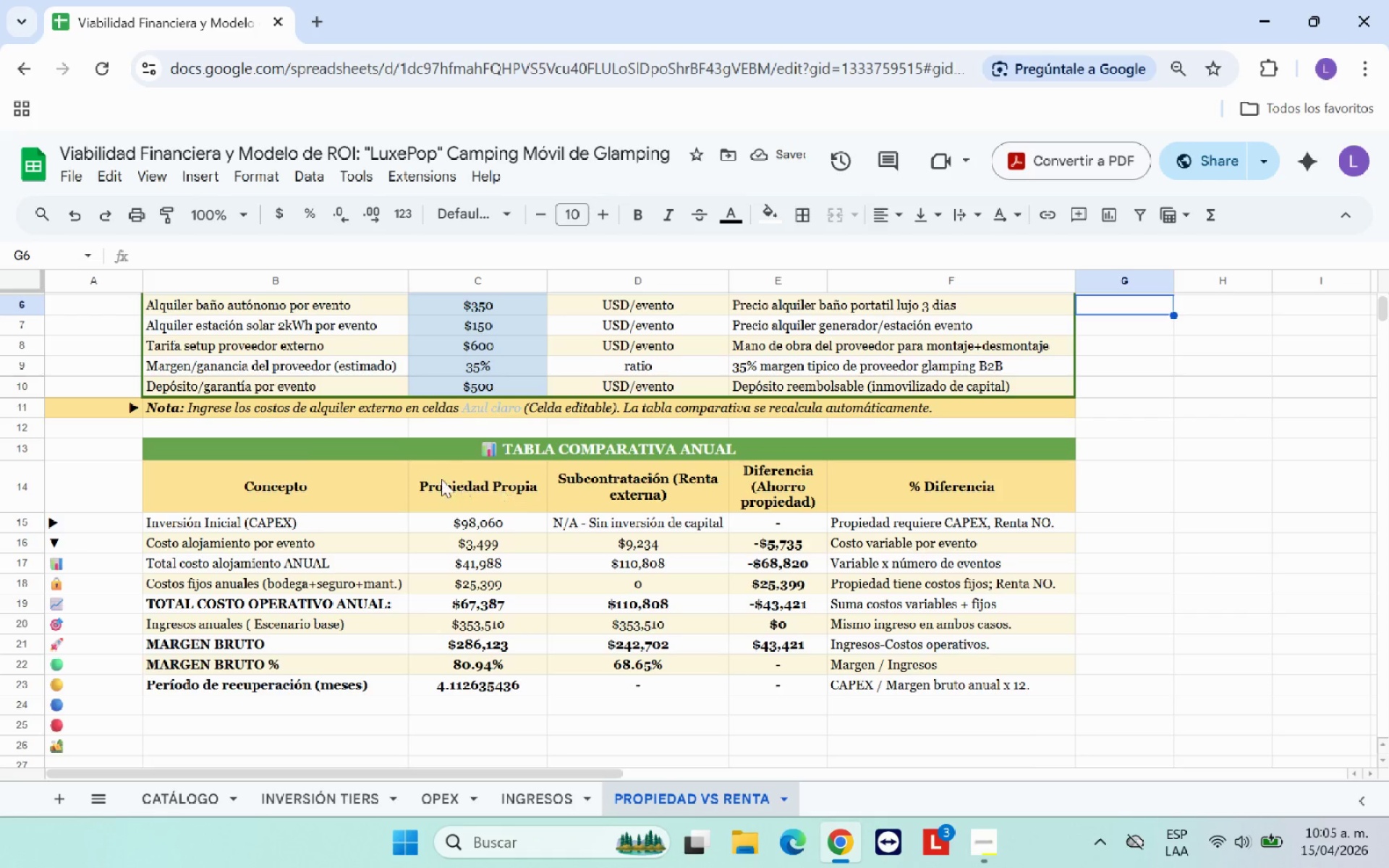 
left_click_drag(start_coordinate=[441, 452], to_coordinate=[466, 686])
 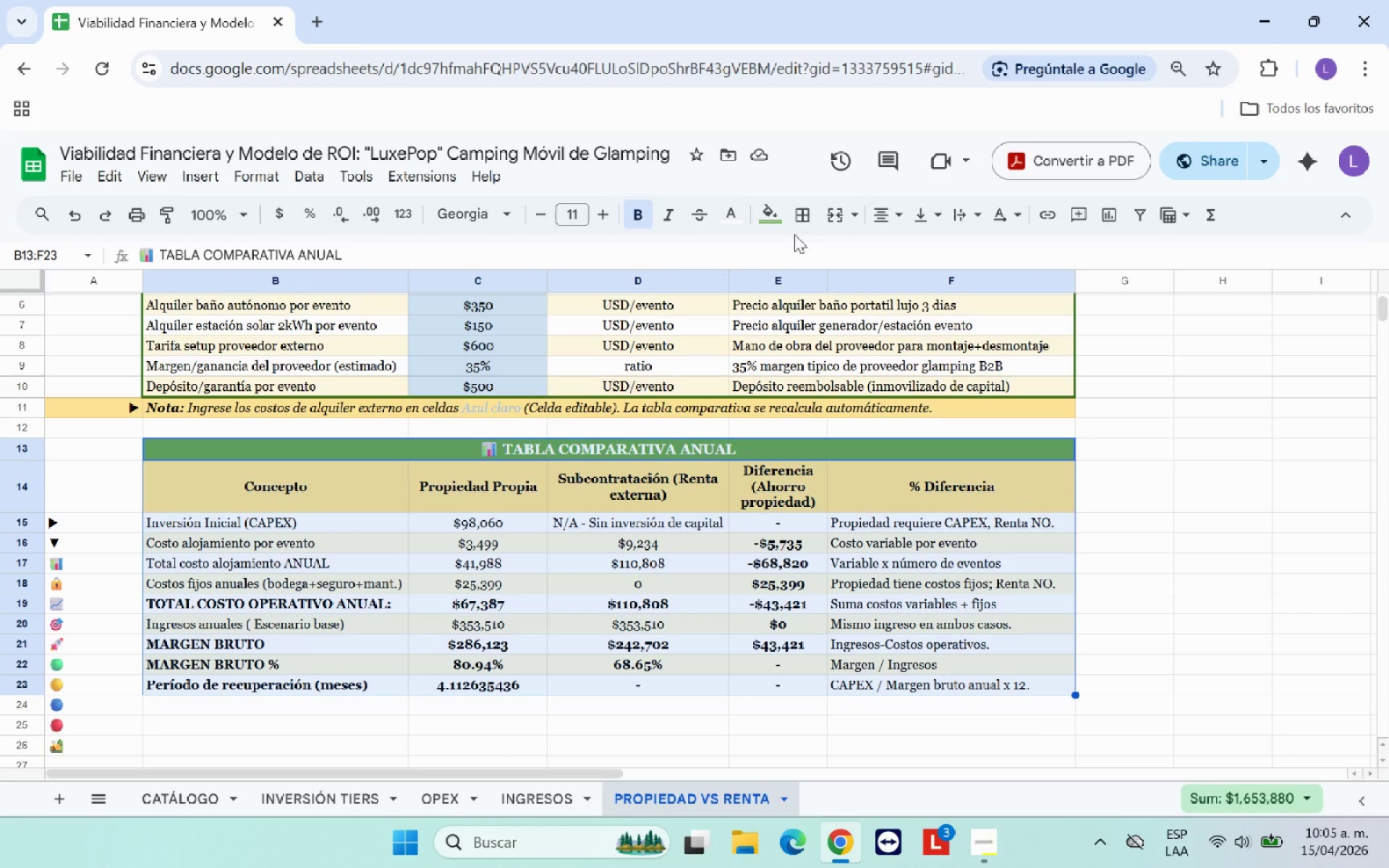 
left_click([802, 221])
 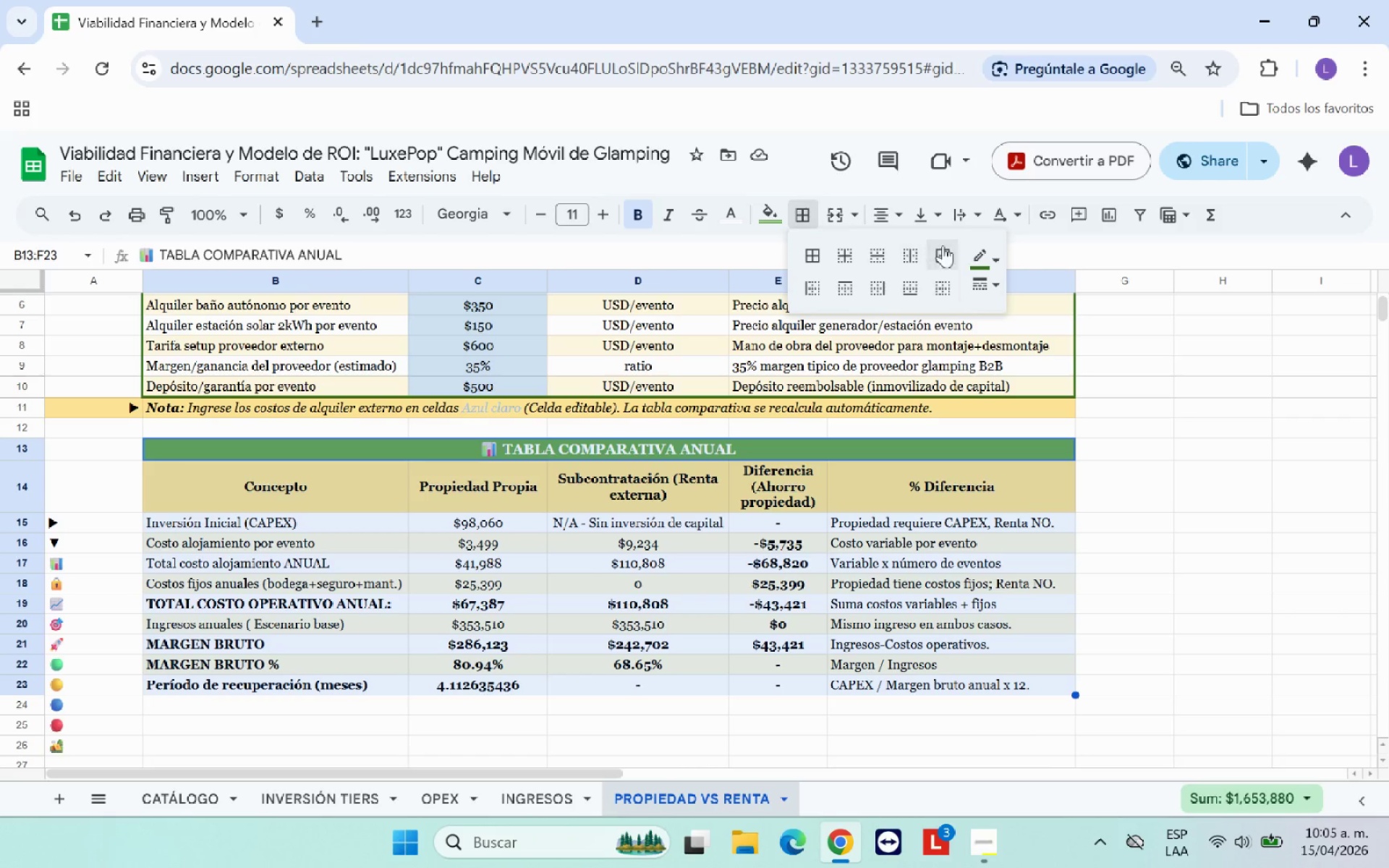 
left_click([953, 251])
 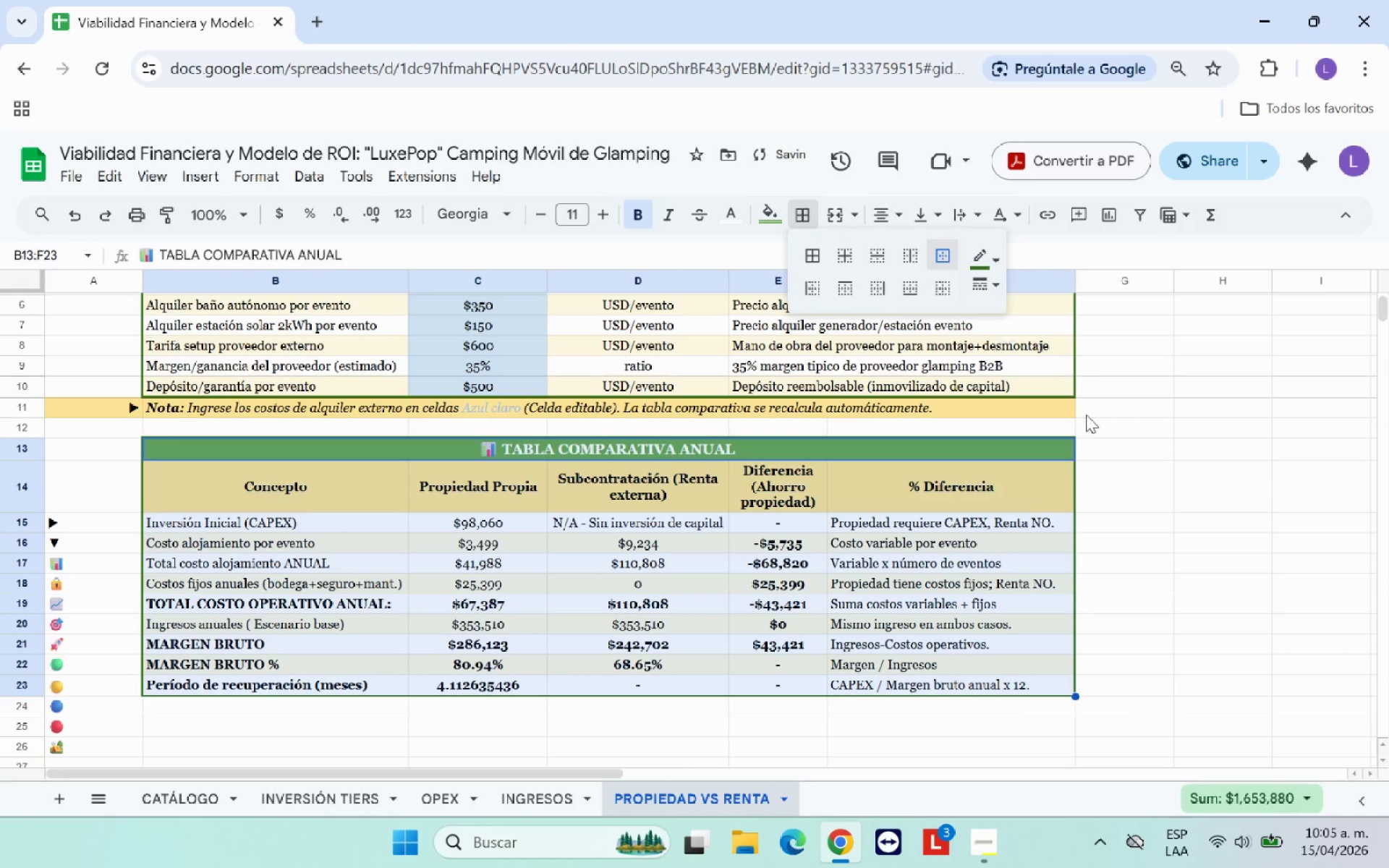 
left_click([1129, 429])
 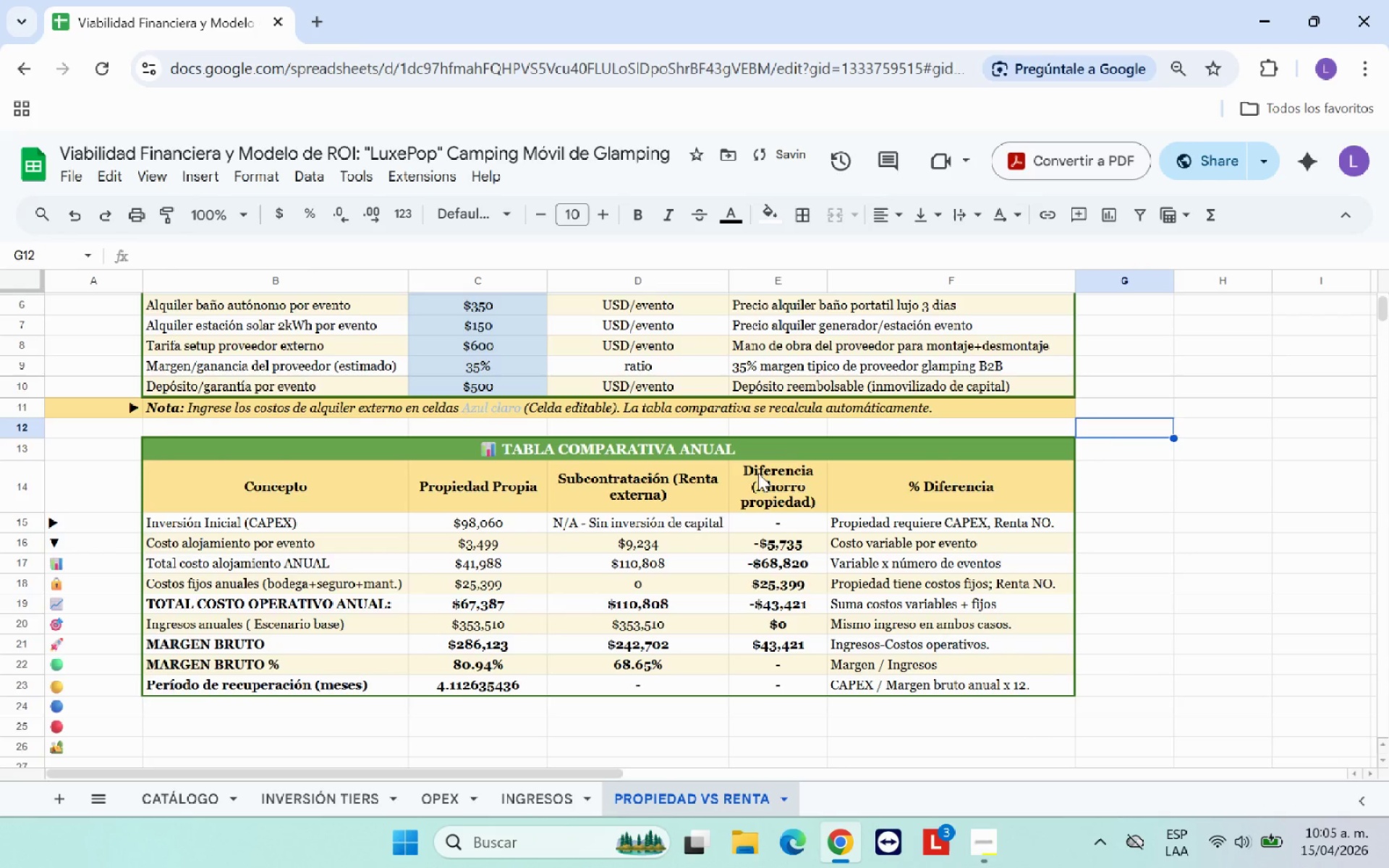 
scroll: coordinate [742, 475], scroll_direction: up, amount: 2.0
 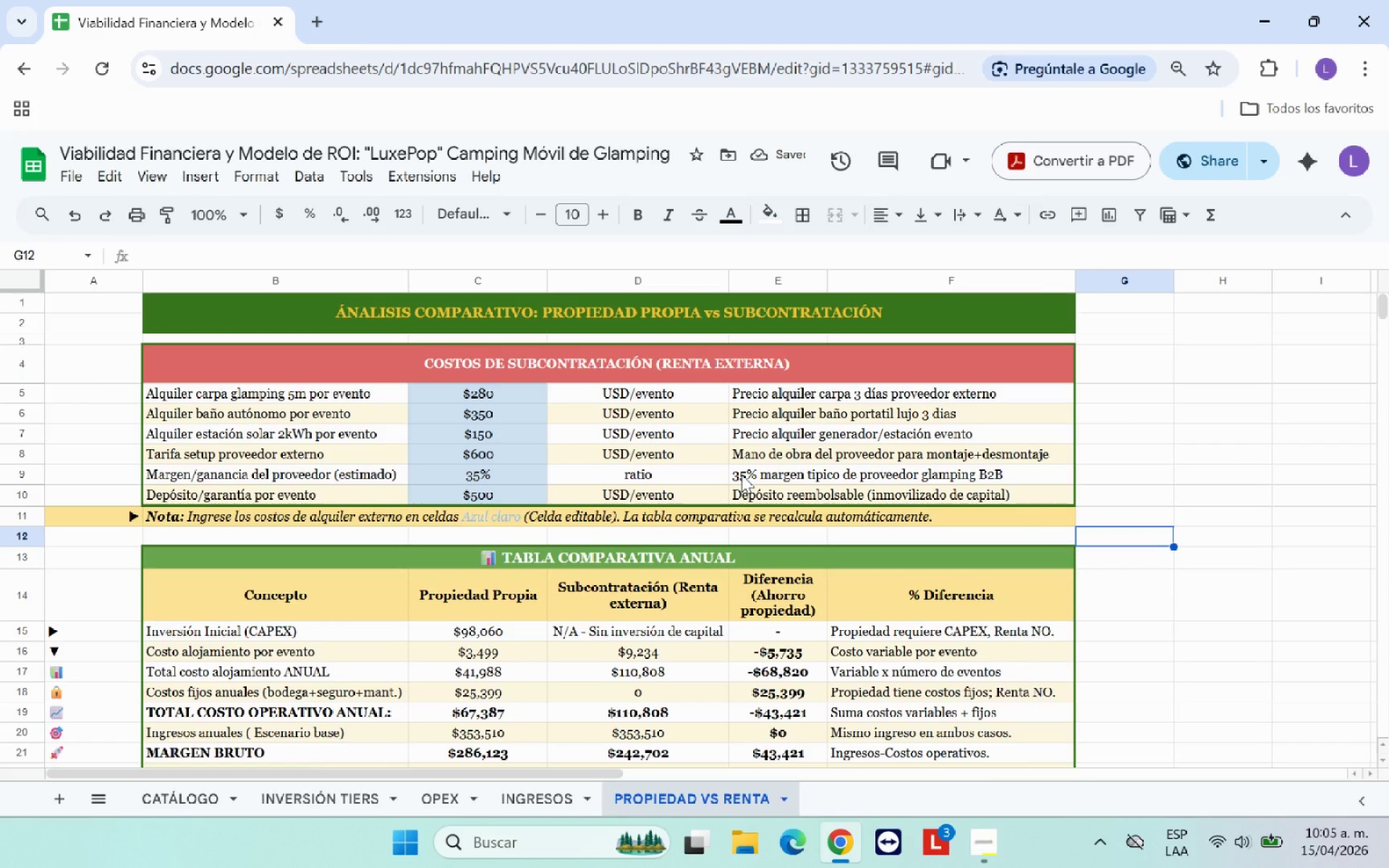 
scroll: coordinate [742, 475], scroll_direction: down, amount: 1.0
 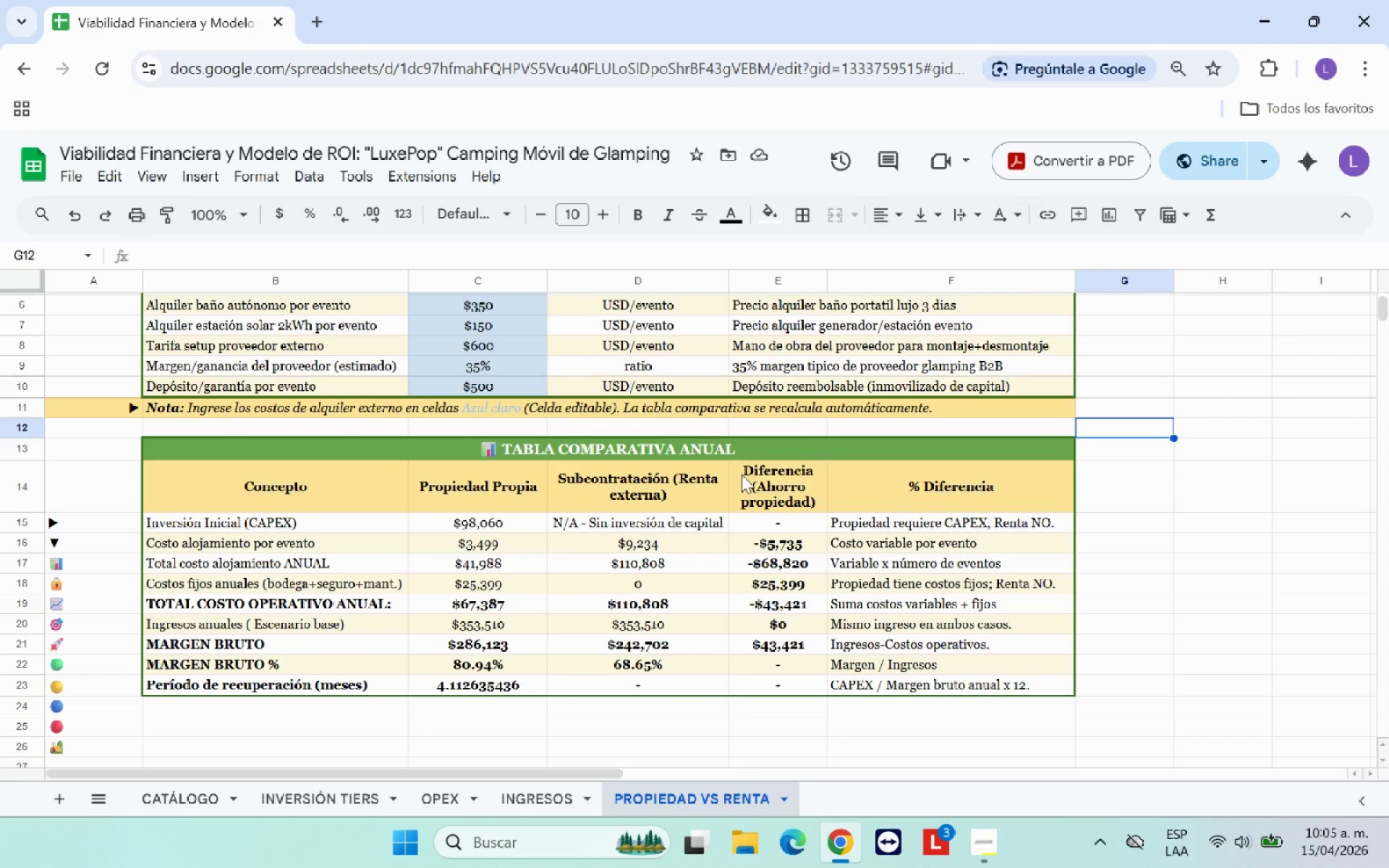 
scroll: coordinate [742, 475], scroll_direction: up, amount: 1.0
 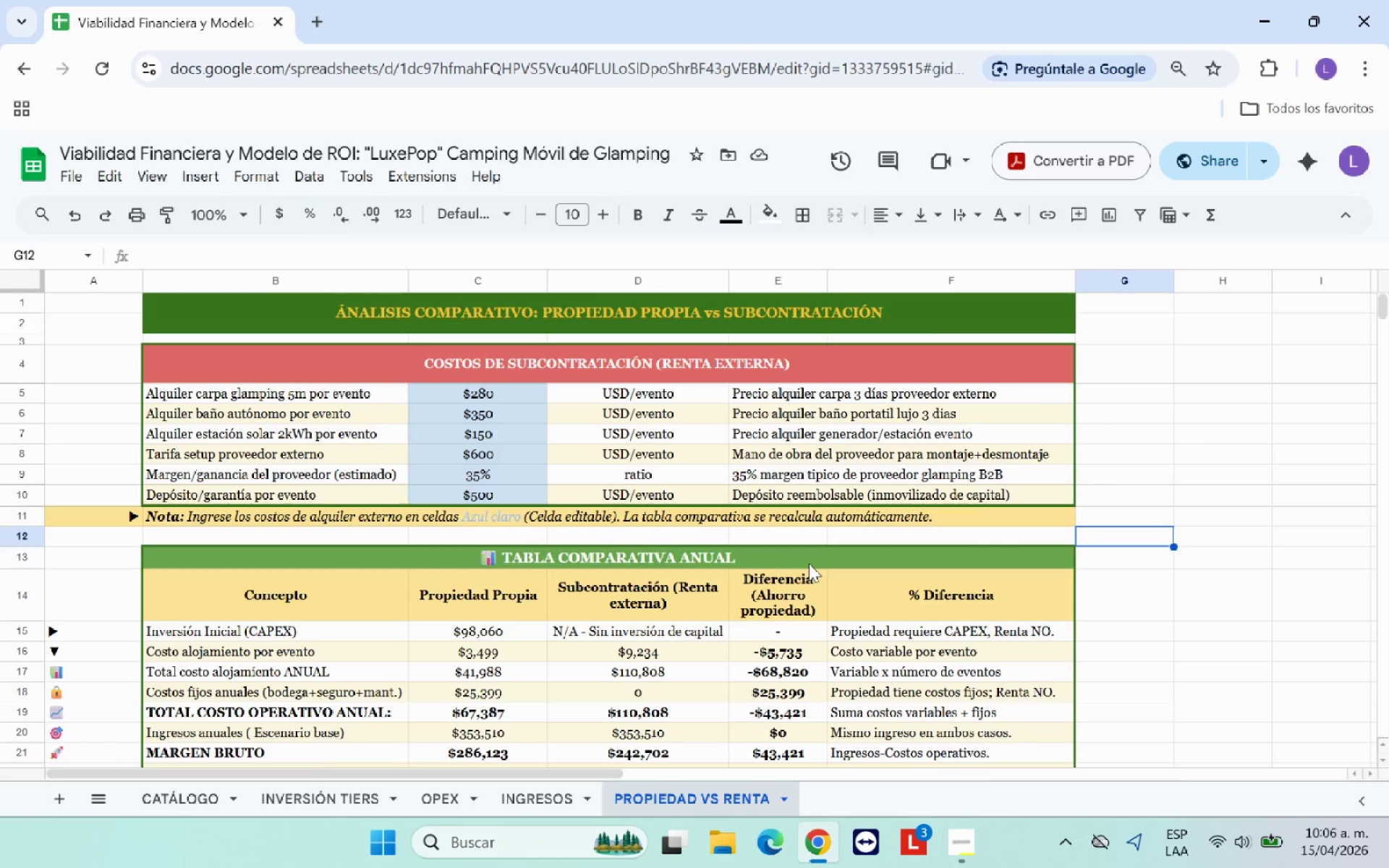 
wait(48.17)
 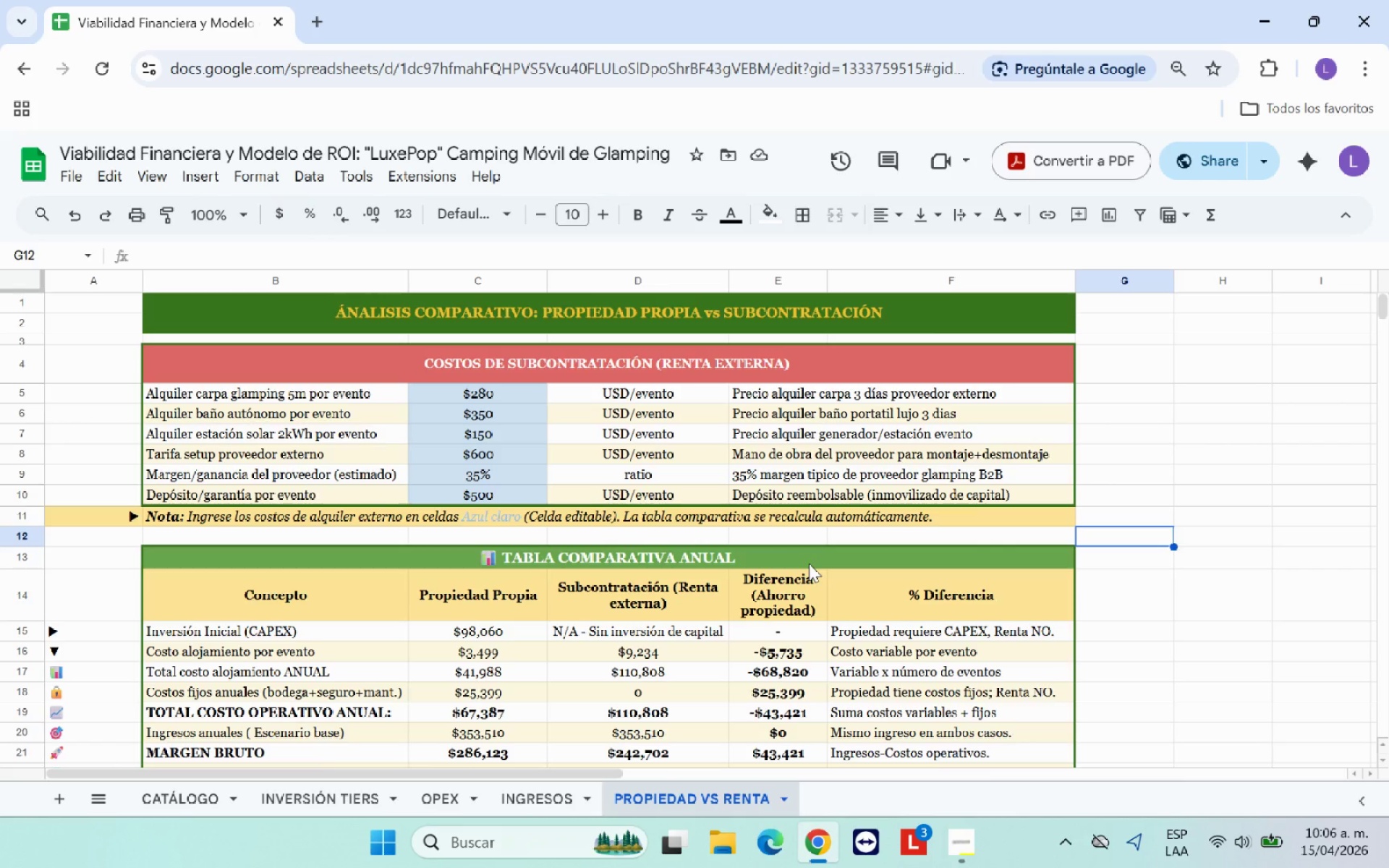 
left_click([563, 709])
 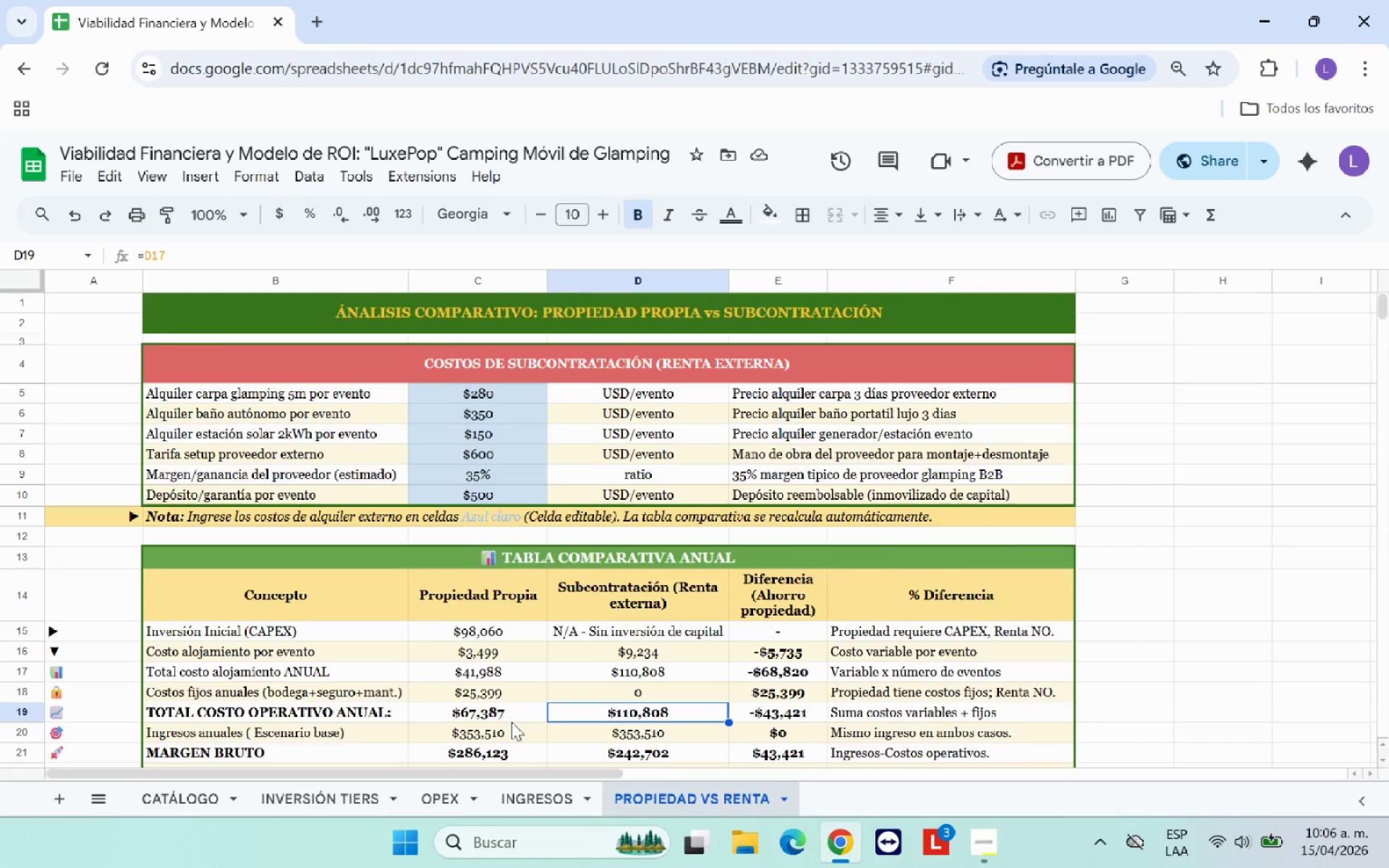 
scroll: coordinate [511, 722], scroll_direction: down, amount: 1.0
 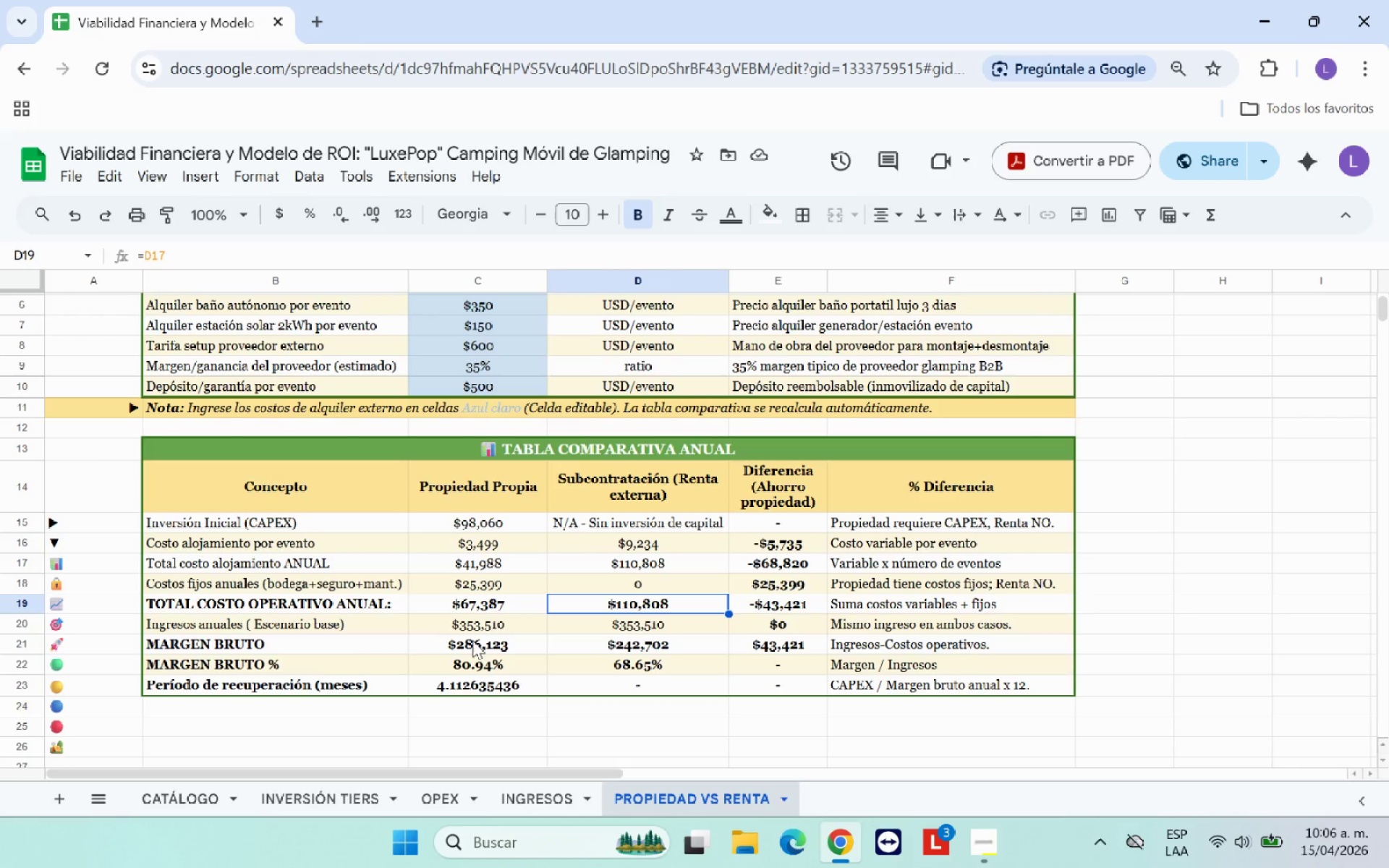 
left_click([474, 640])
 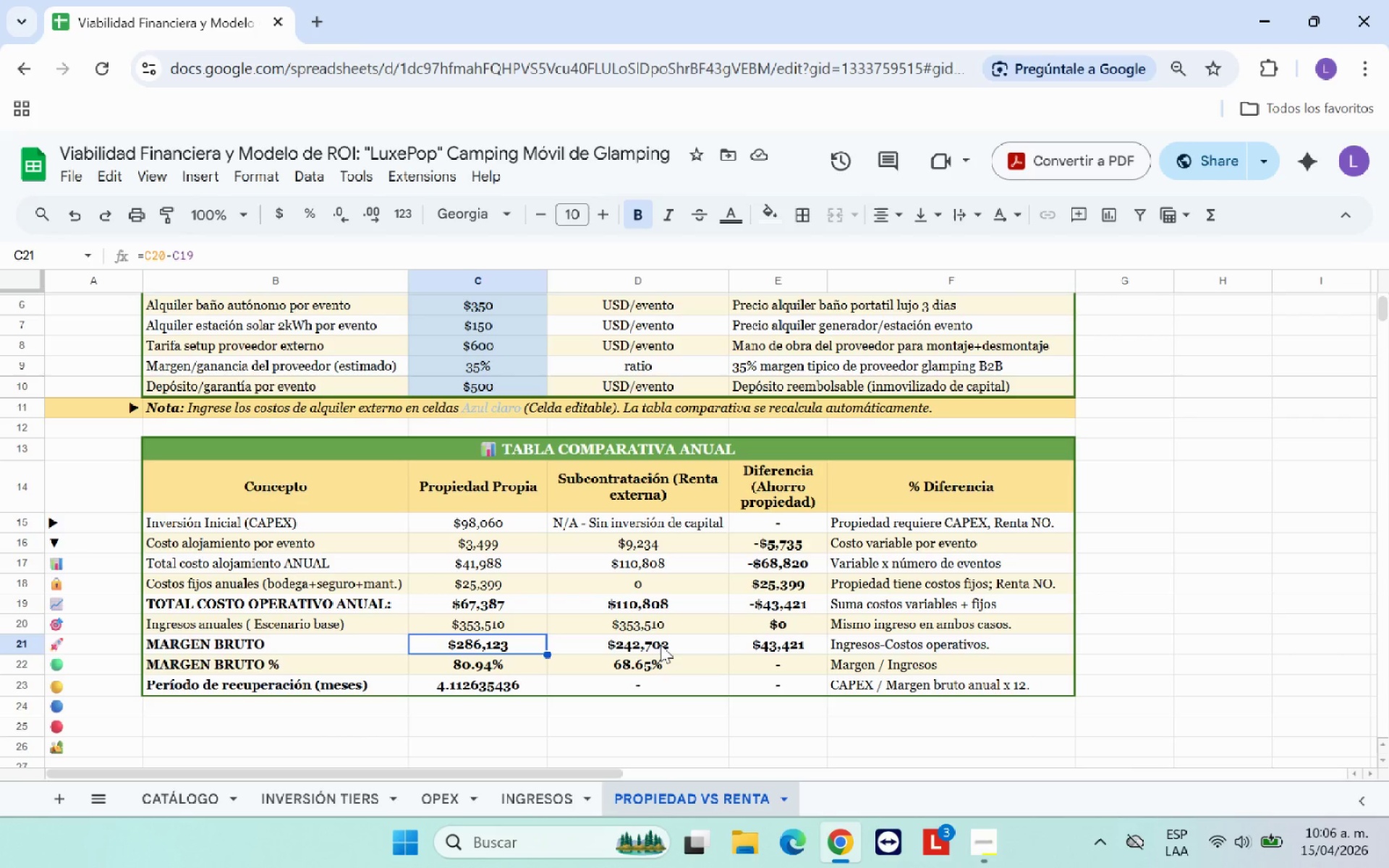 
left_click([660, 644])
 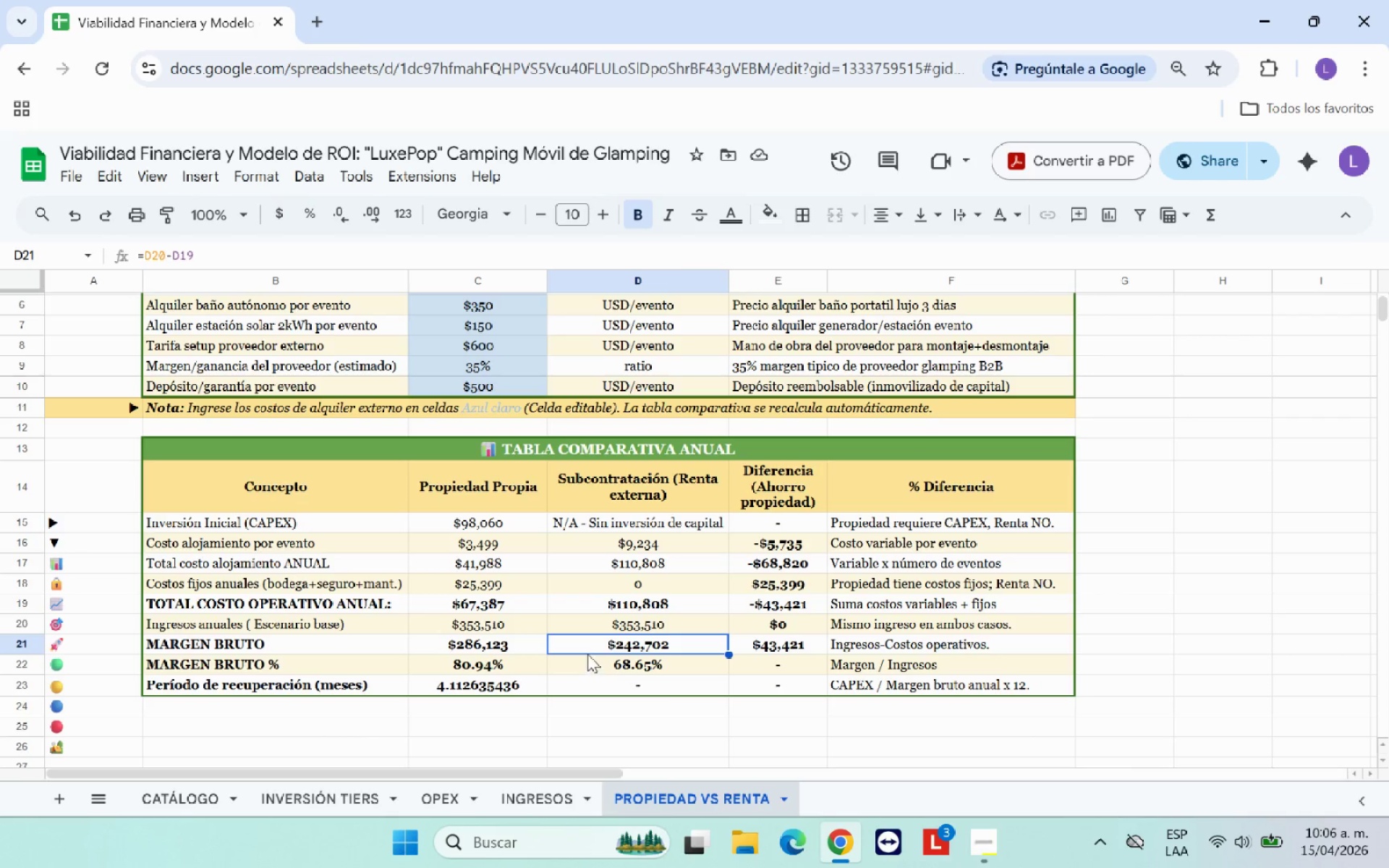 
left_click([525, 642])
 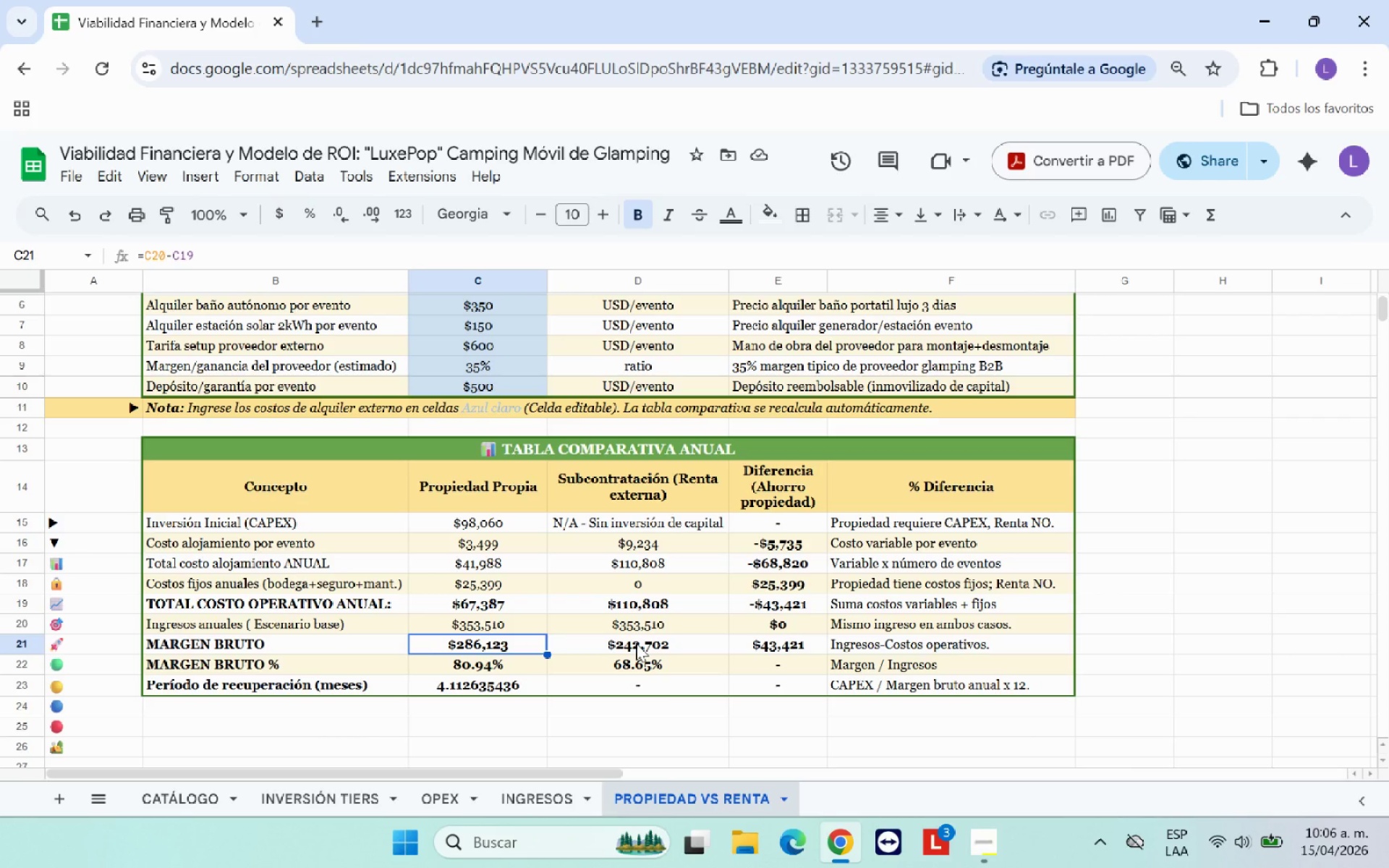 
left_click([636, 643])
 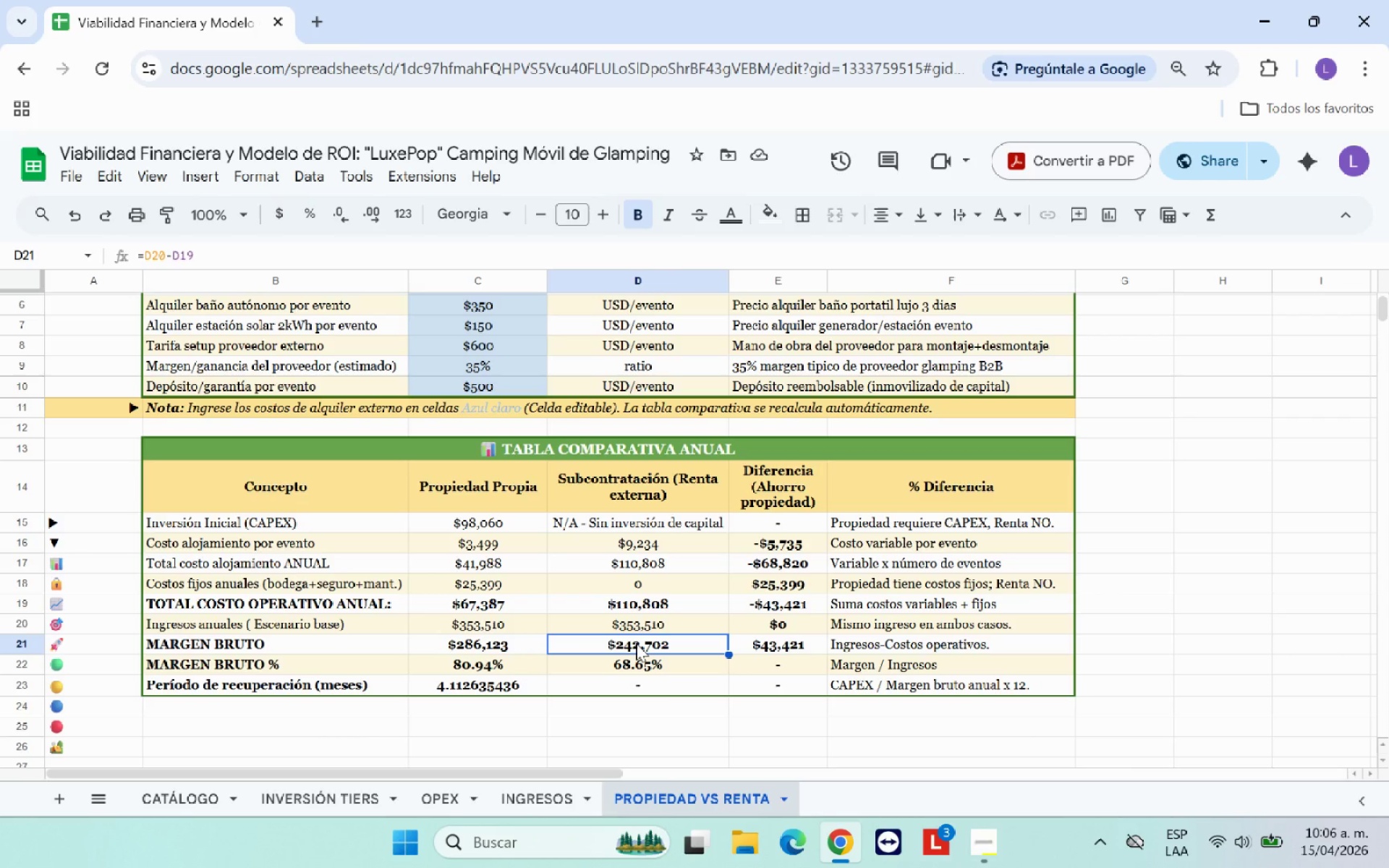 
wait(9.89)
 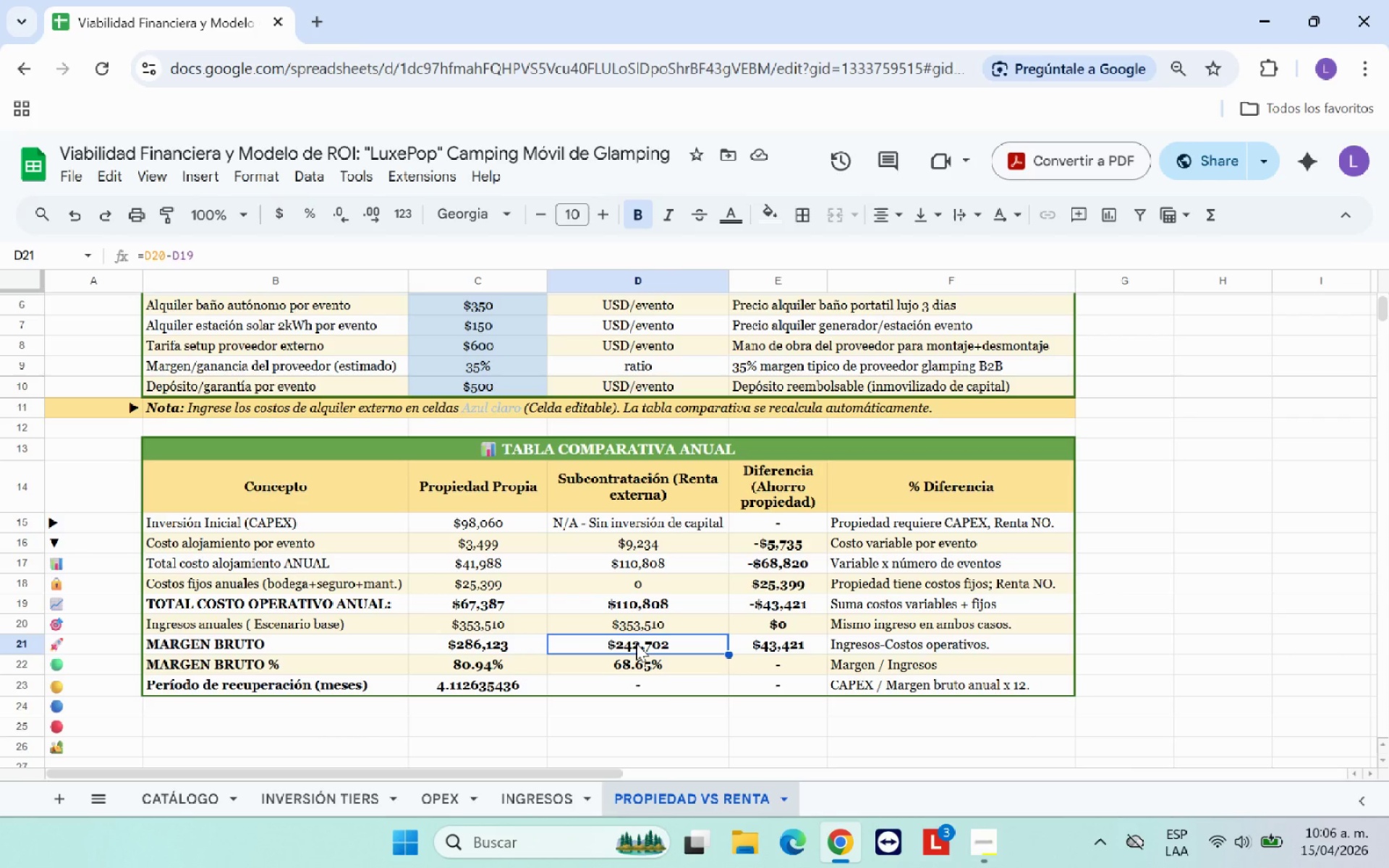 
scroll: coordinate [599, 568], scroll_direction: up, amount: 4.0
 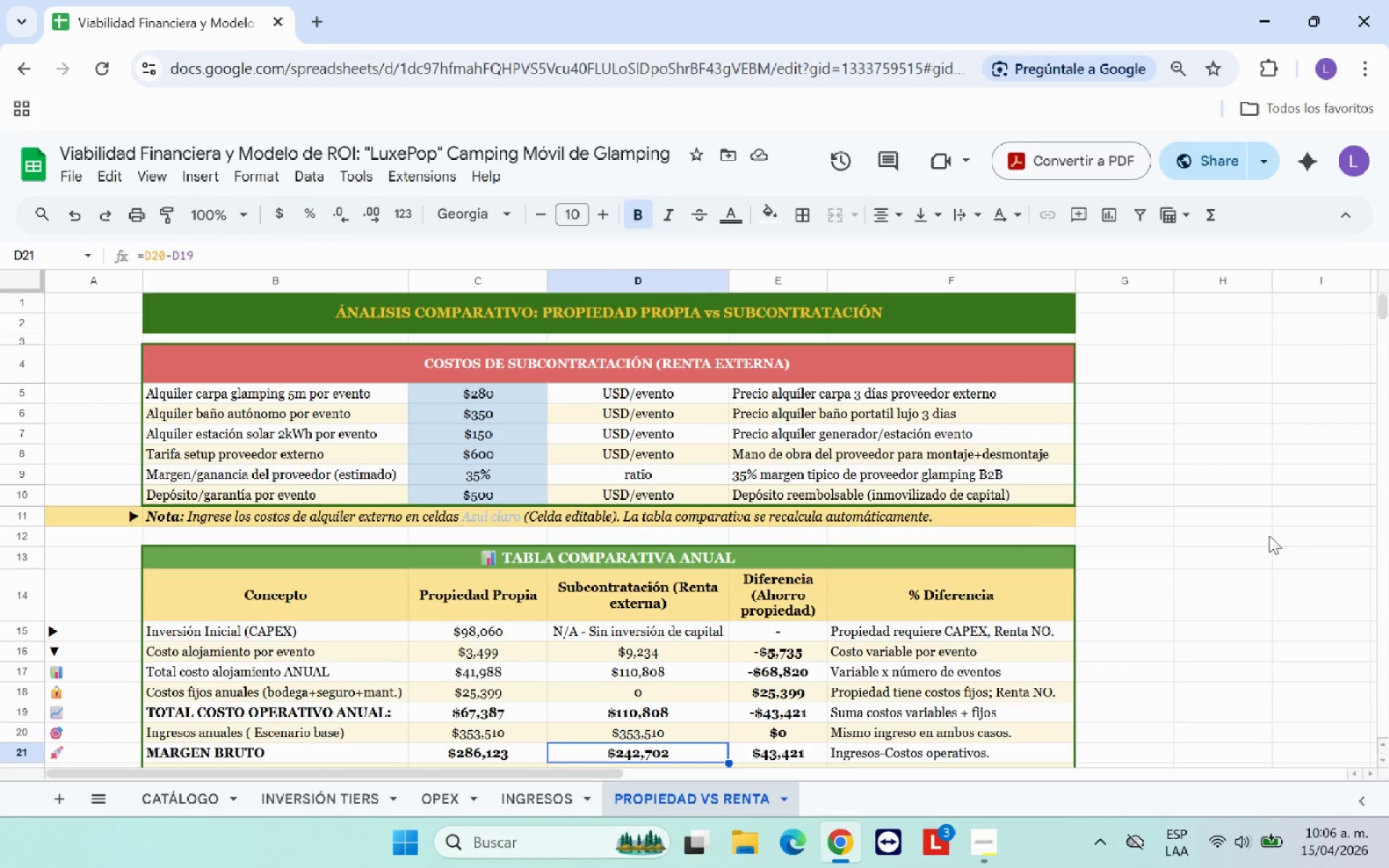 
left_click([1246, 528])
 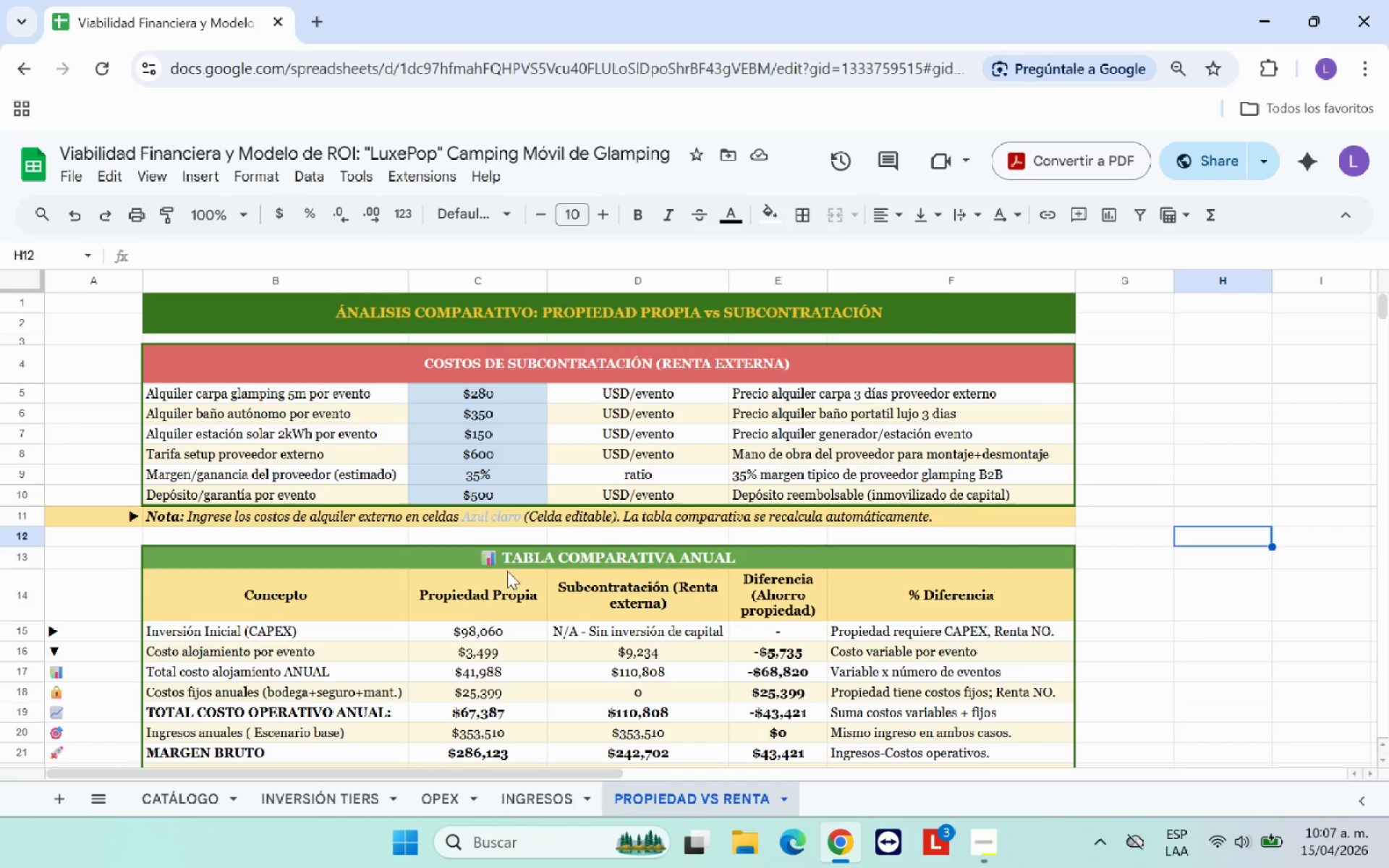 
left_click([441, 788])
 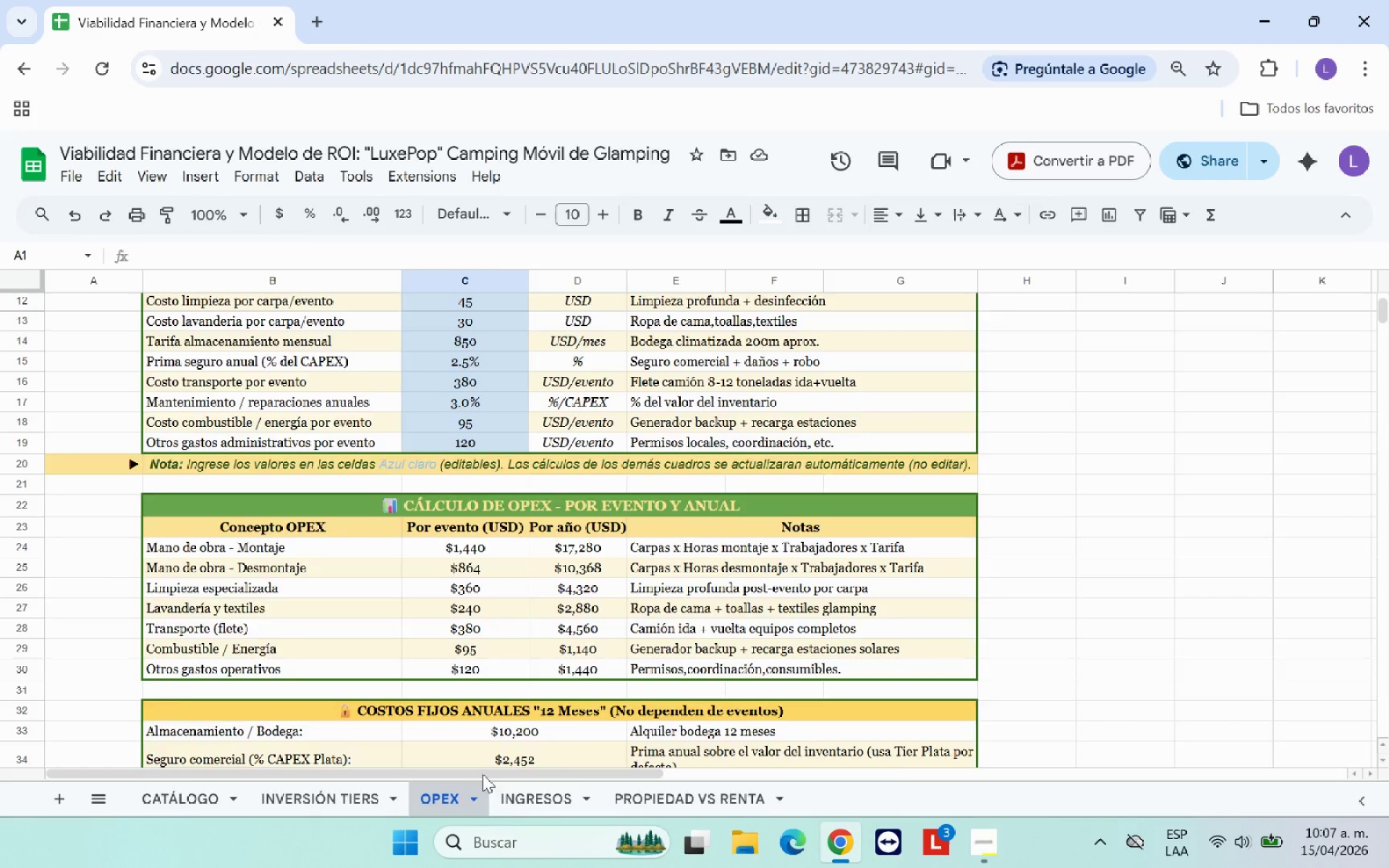 
scroll: coordinate [621, 630], scroll_direction: up, amount: 5.0
 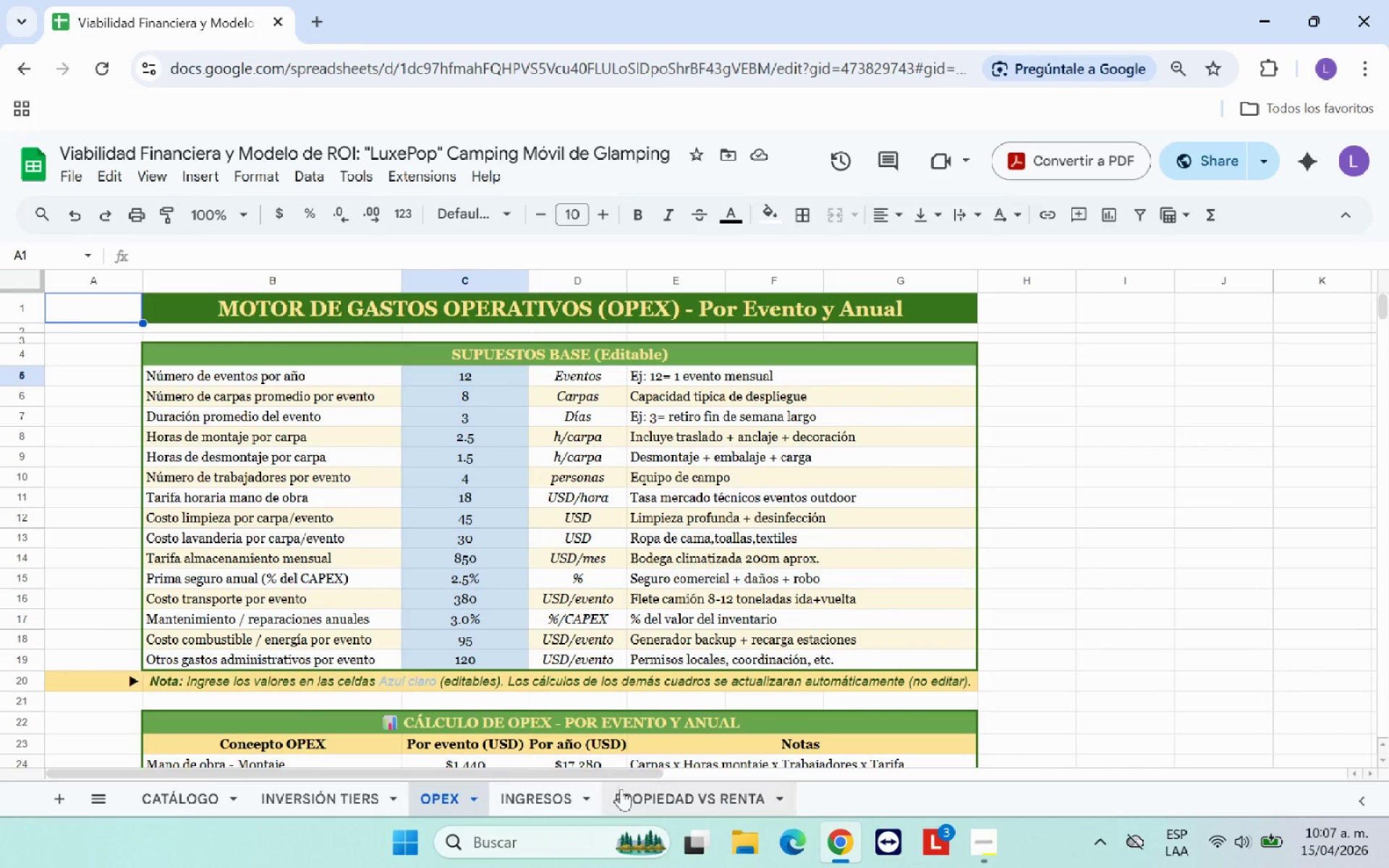 
left_click([722, 799])
 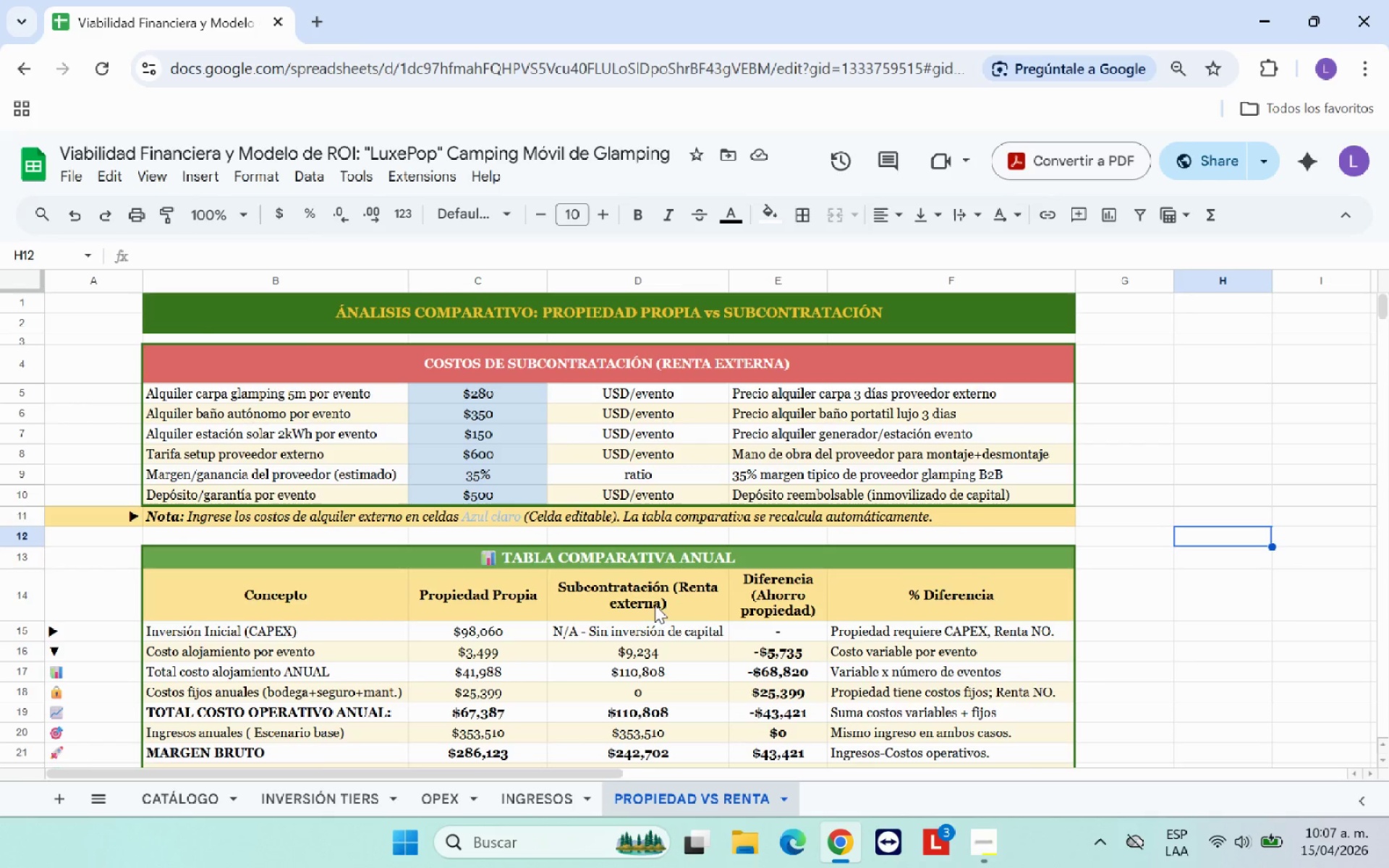 
scroll: coordinate [637, 579], scroll_direction: up, amount: 3.0
 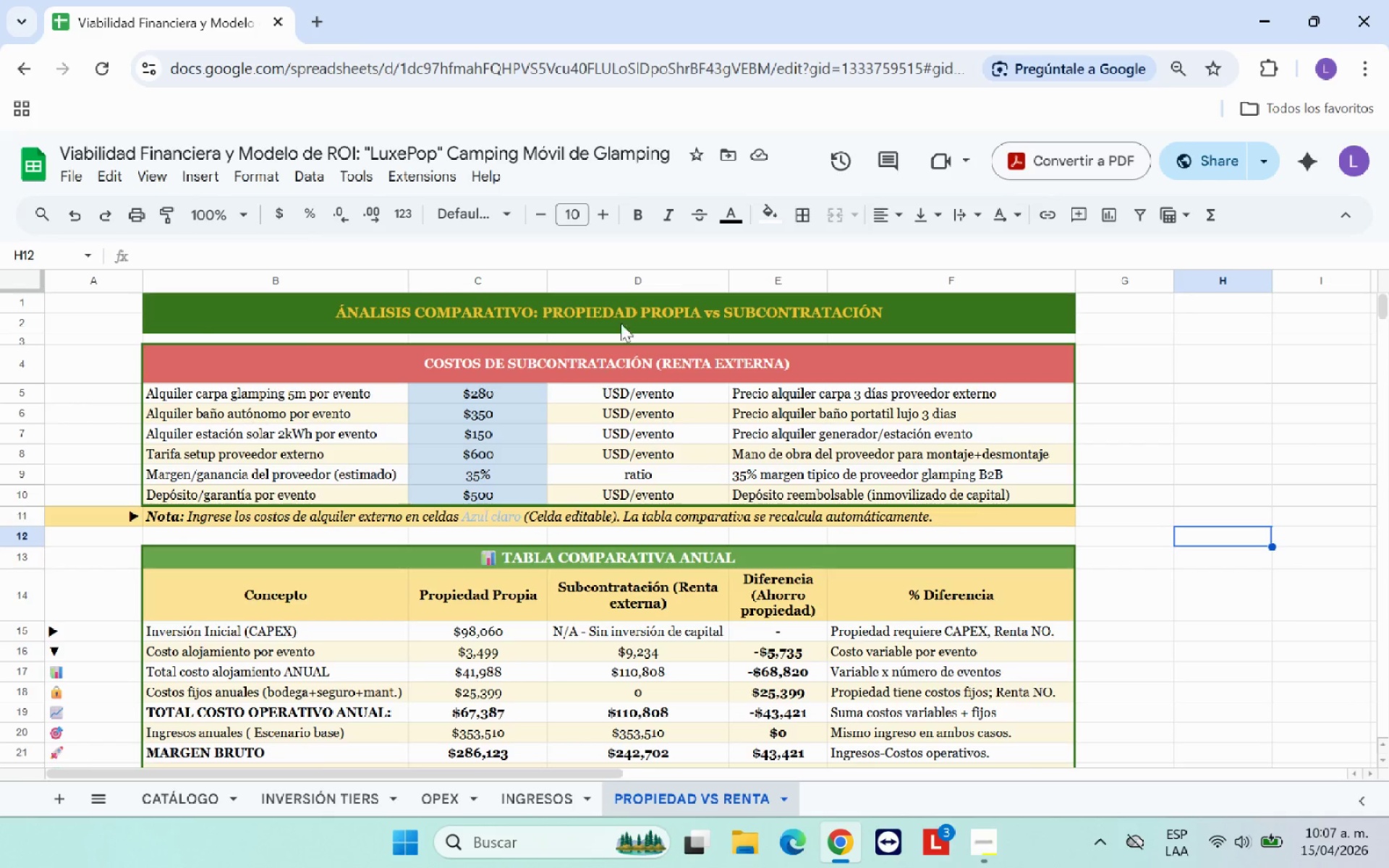 
left_click([629, 305])
 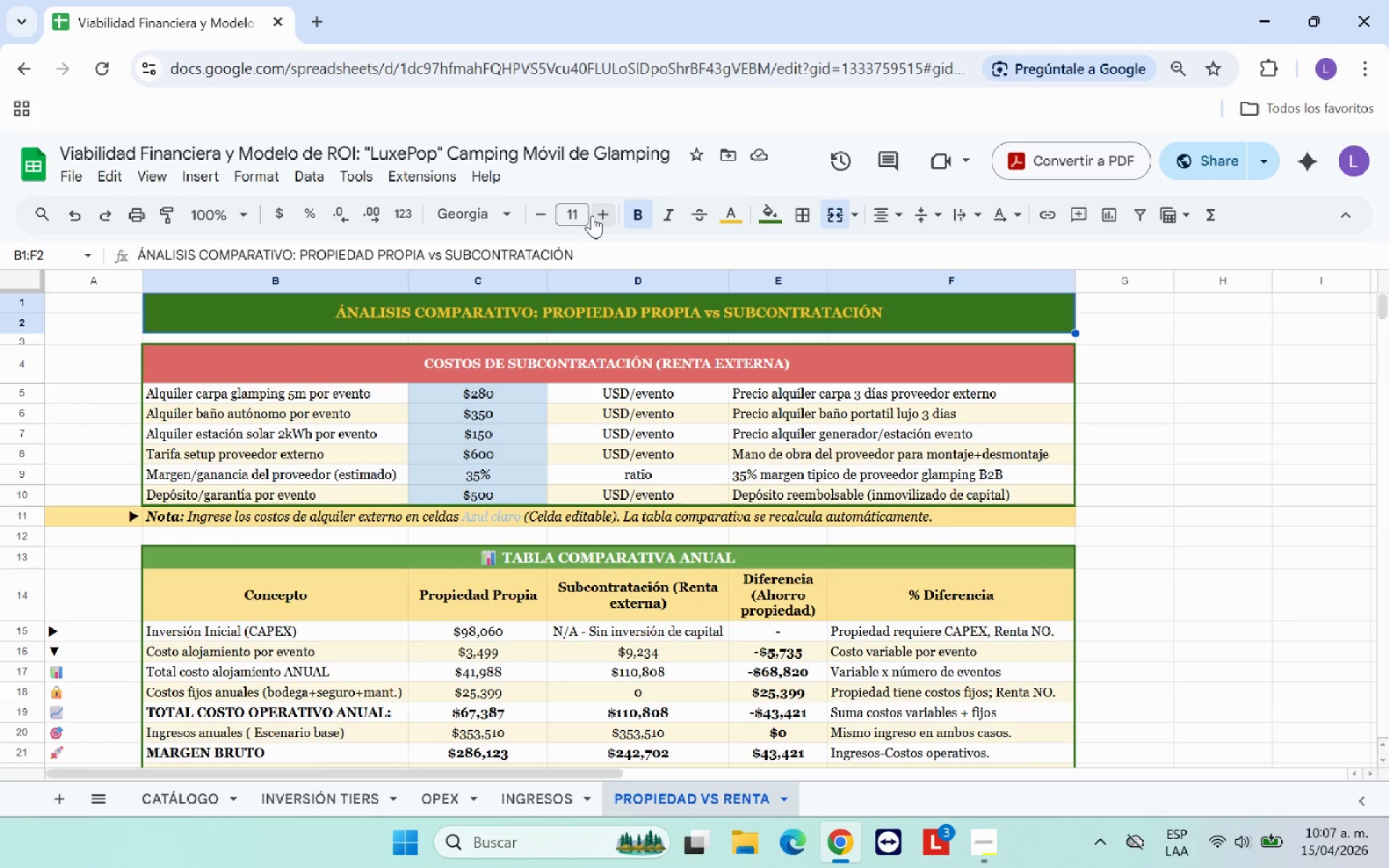 
left_click([598, 211])
 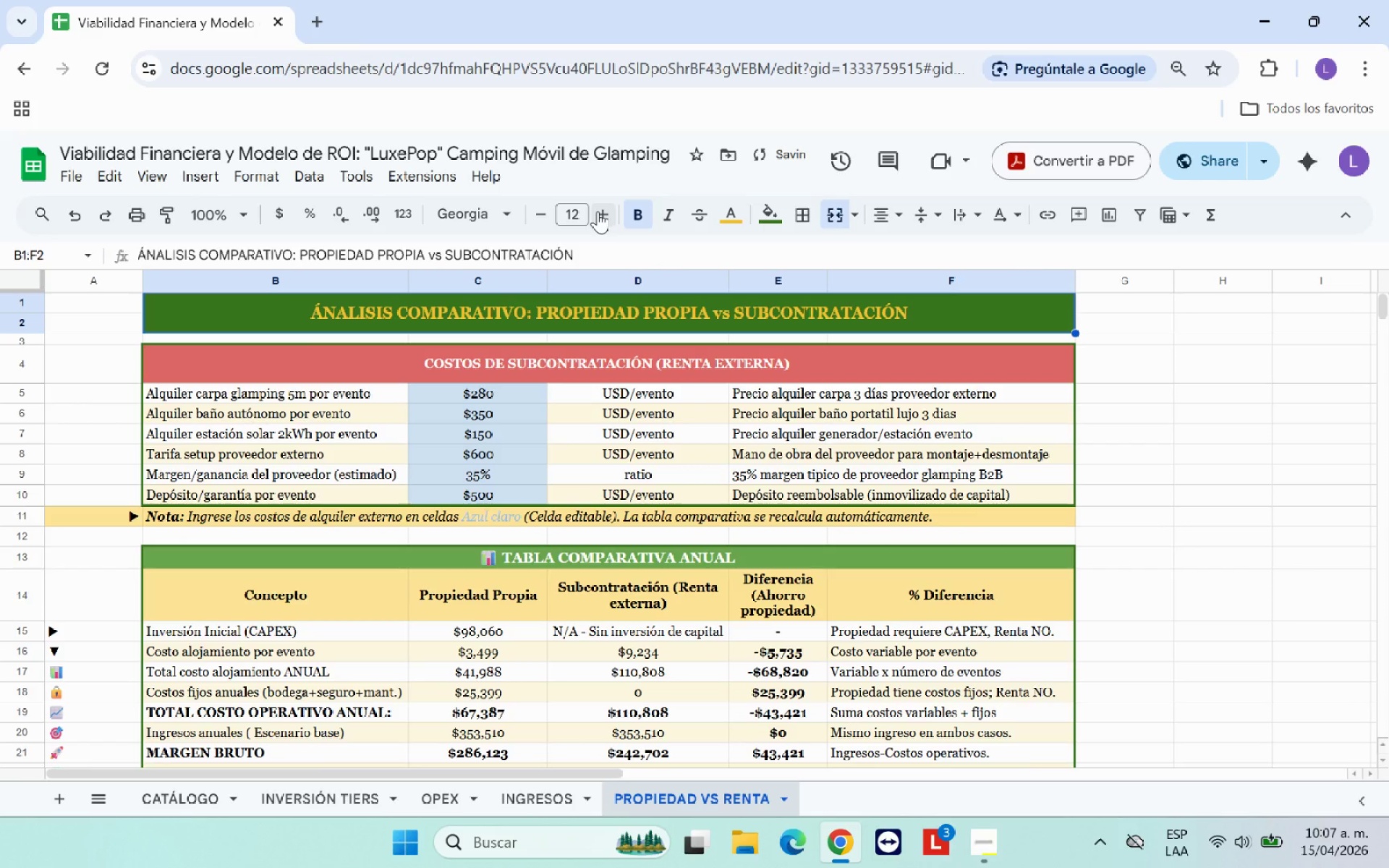 
left_click([598, 211])
 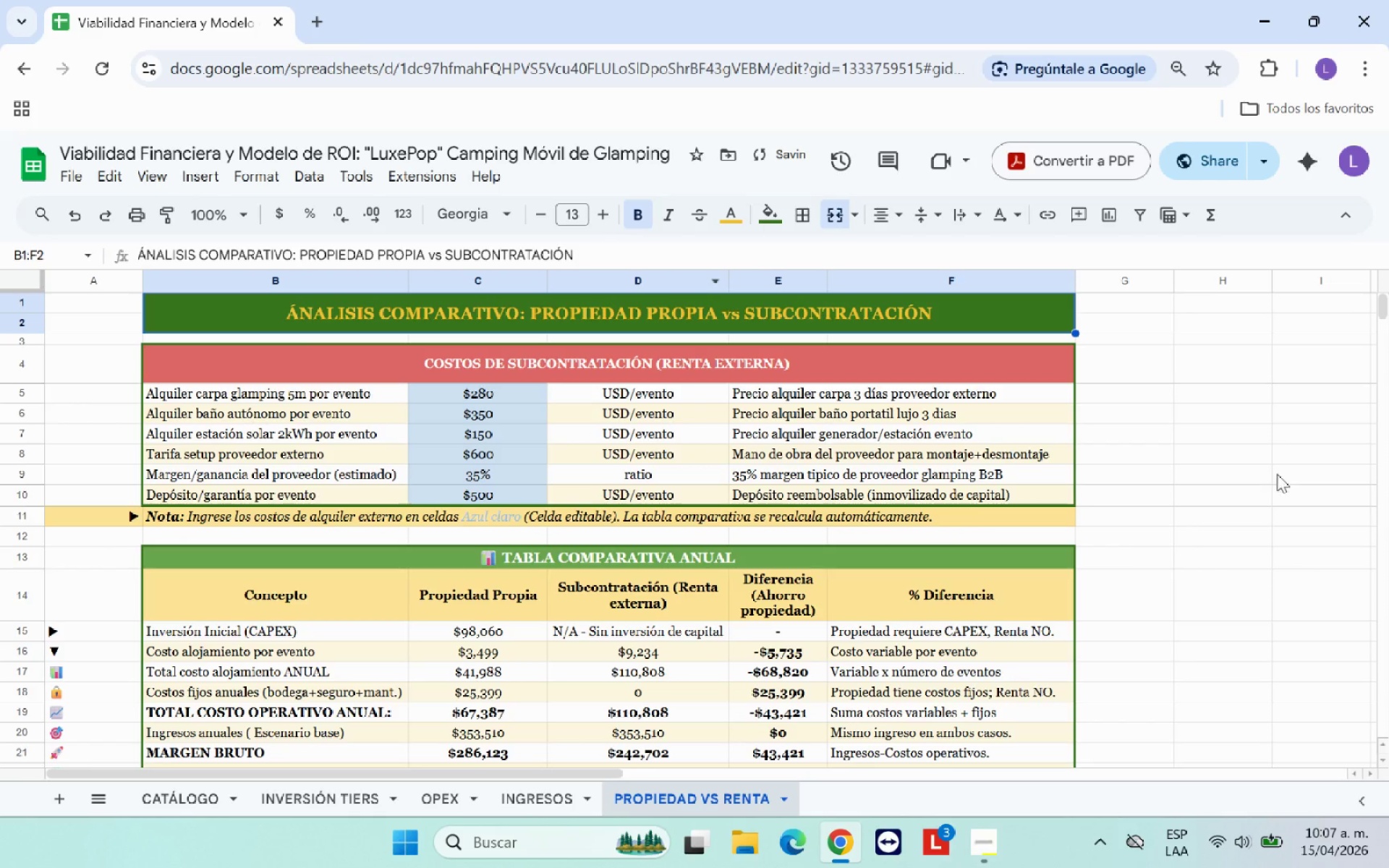 
left_click([1242, 482])
 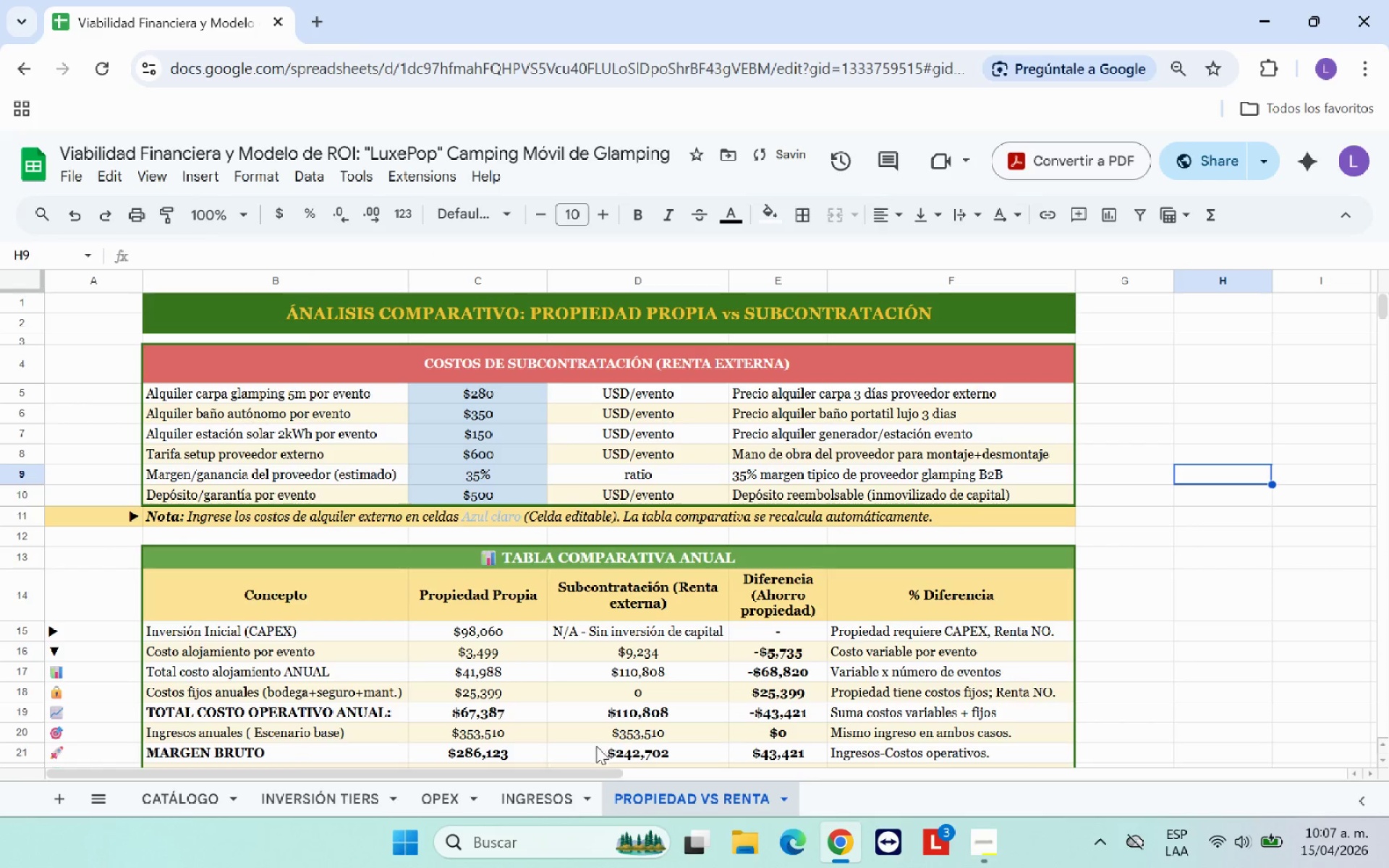 
left_click([567, 795])
 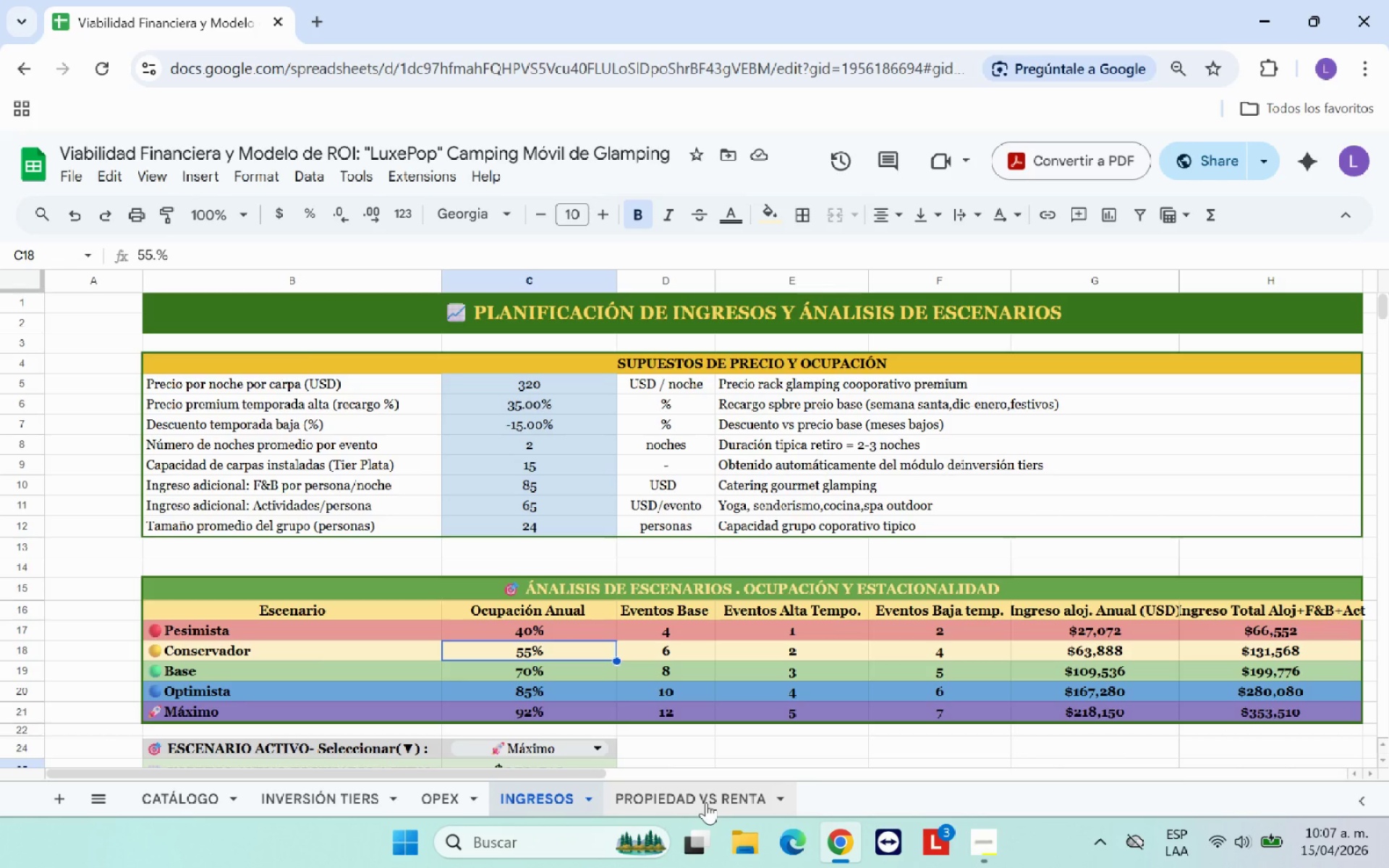 
left_click([706, 802])
 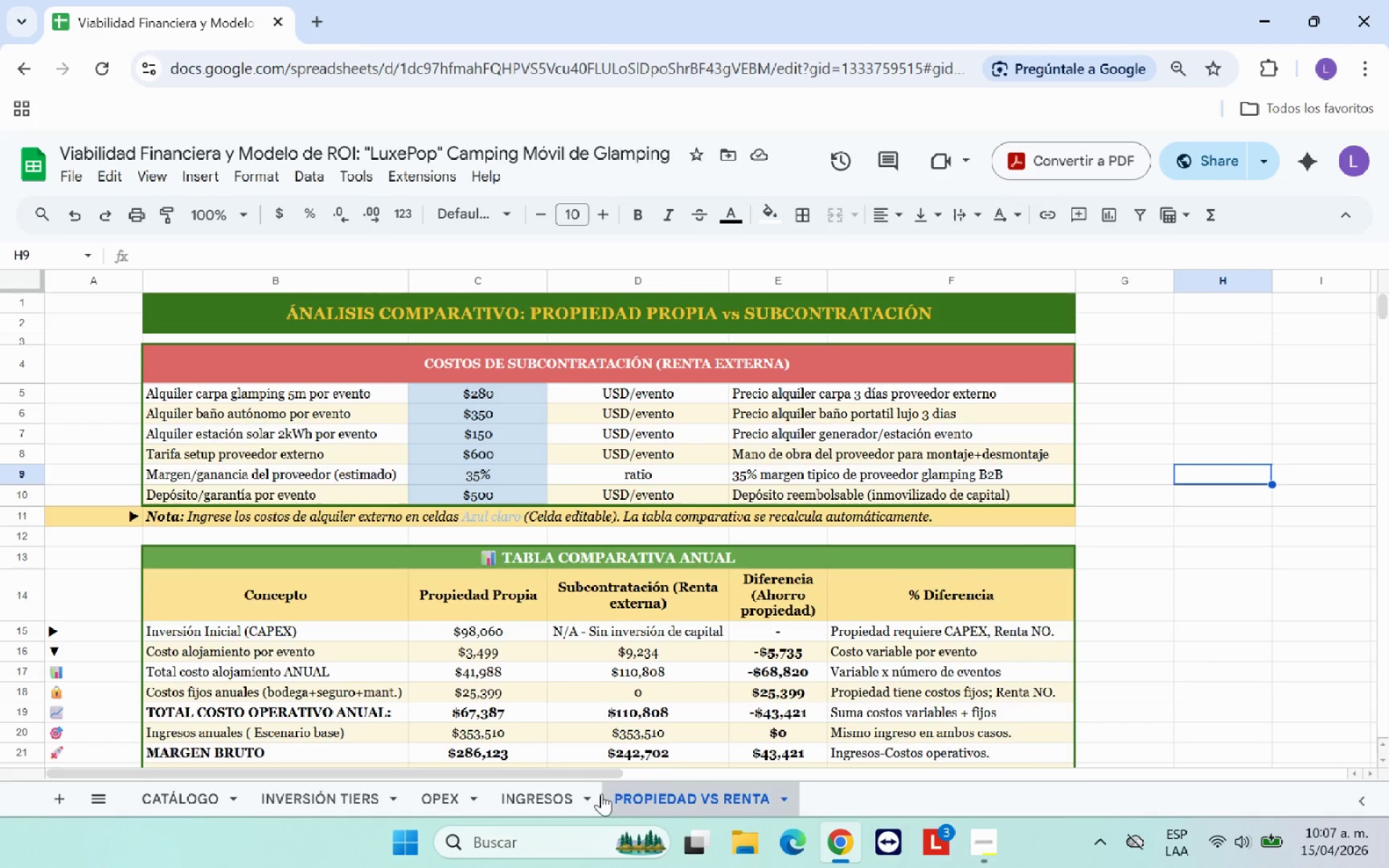 
left_click([569, 795])
 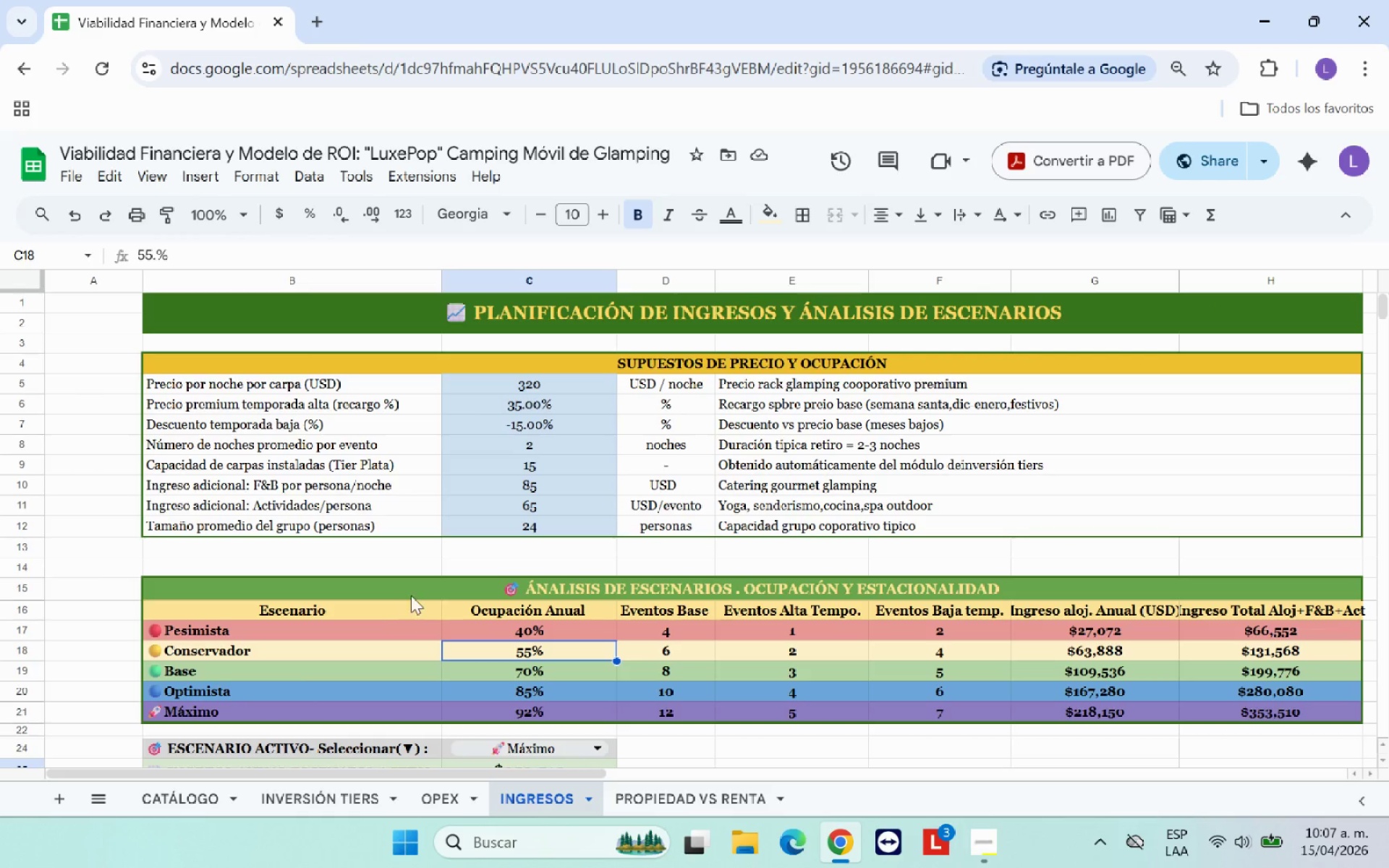 
left_click([432, 588])
 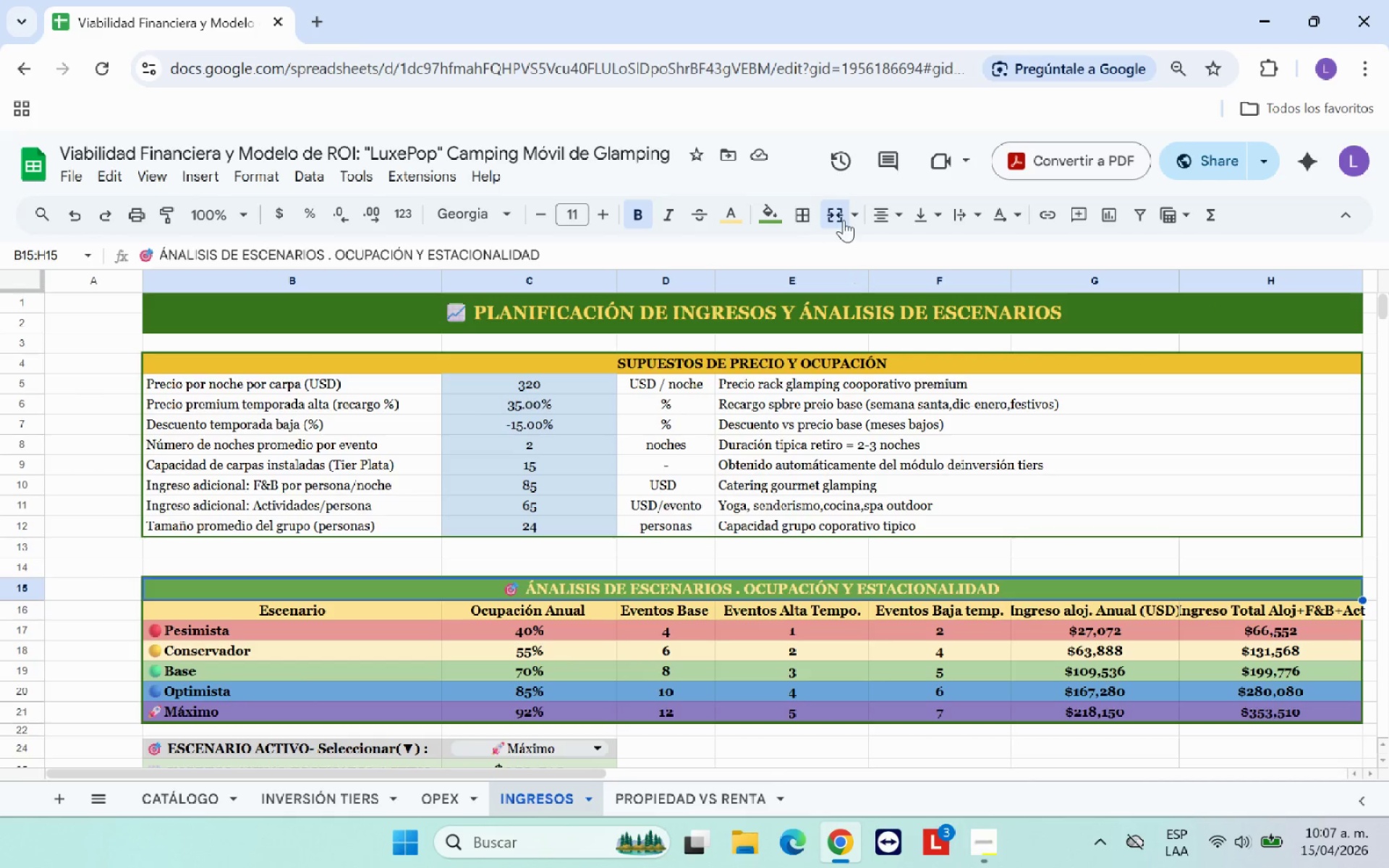 
left_click([809, 215])
 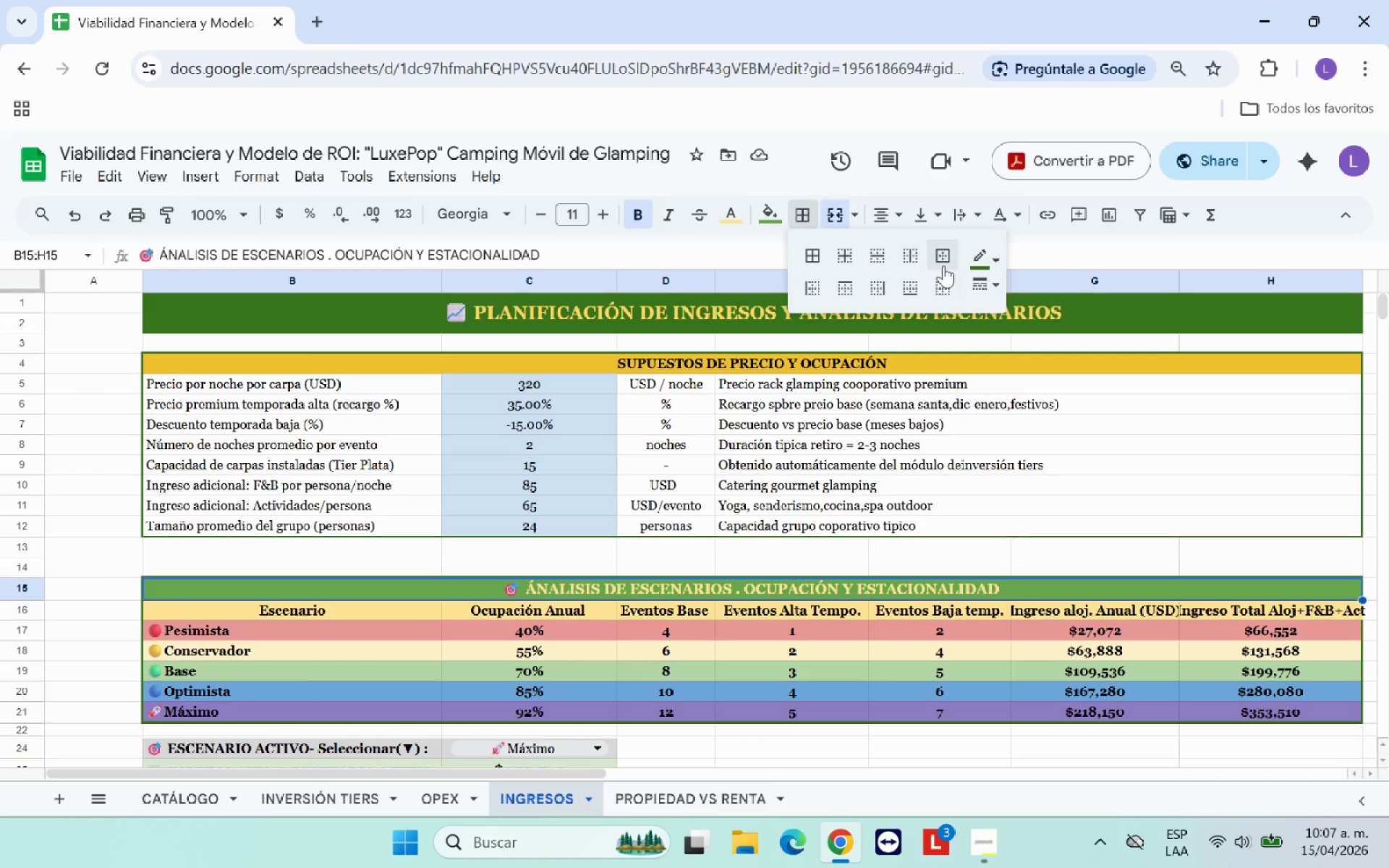 
left_click([943, 265])
 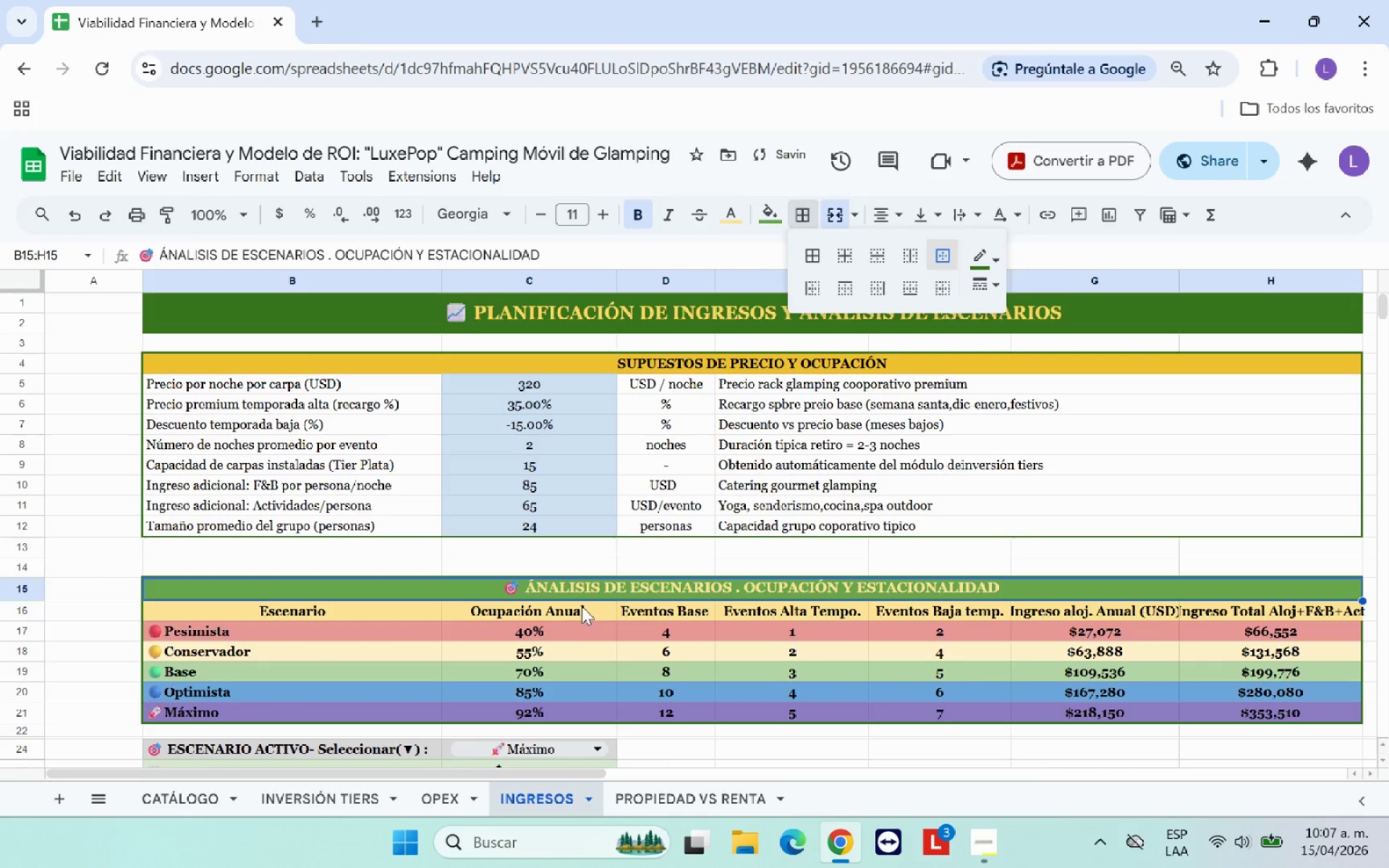 
left_click([582, 605])
 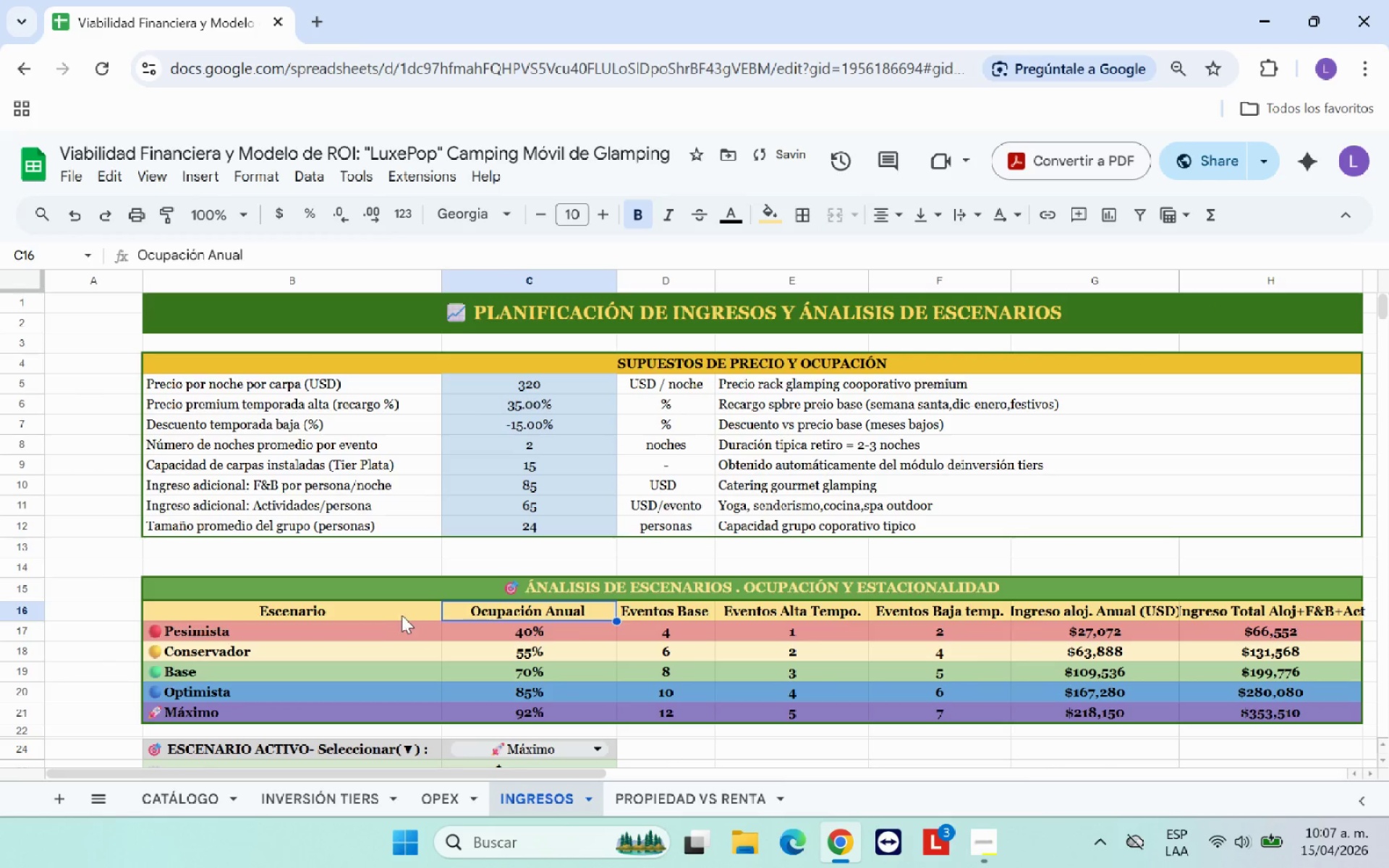 
left_click_drag(start_coordinate=[395, 615], to_coordinate=[1265, 610])
 